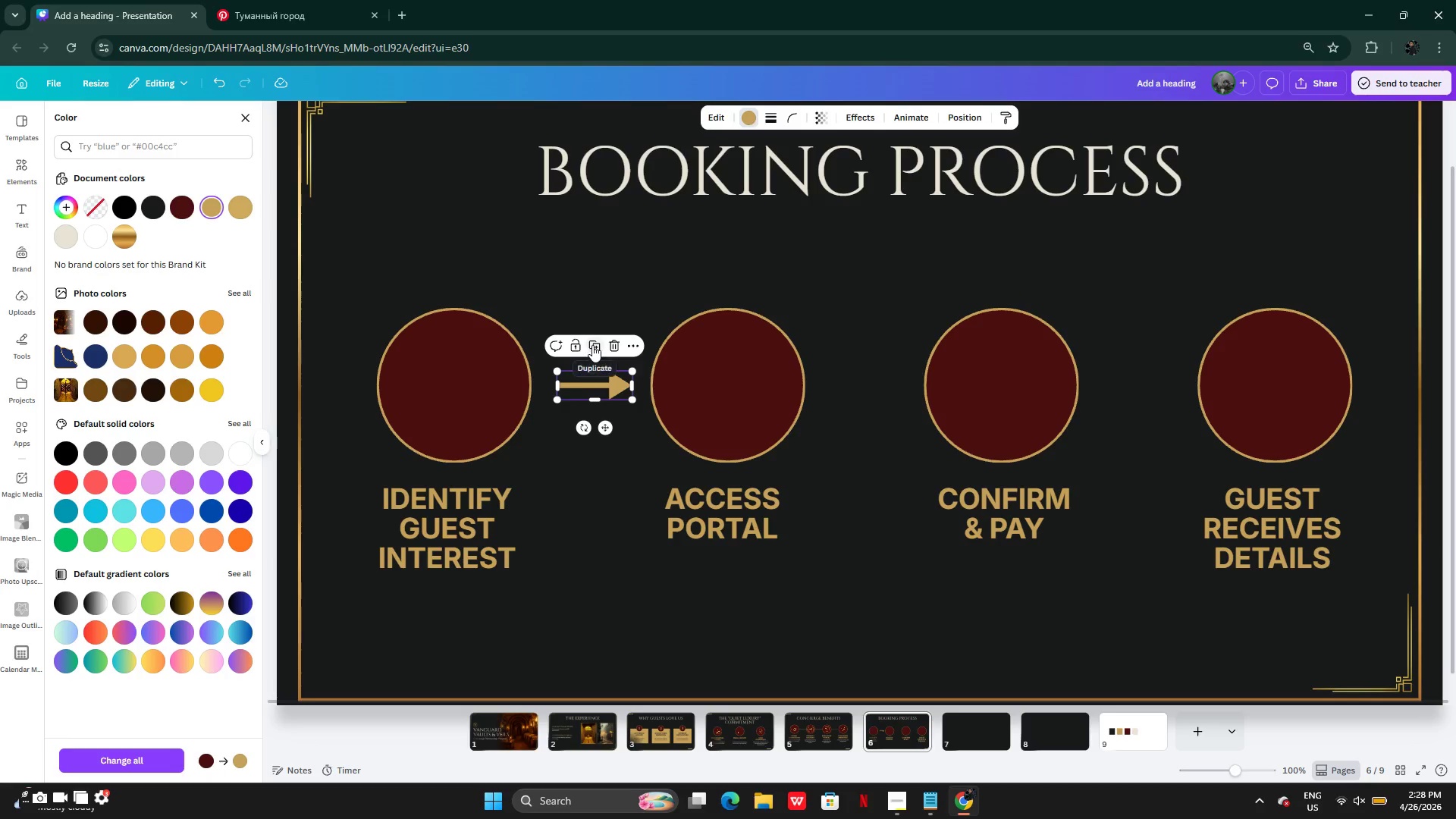 
left_click([595, 345])
 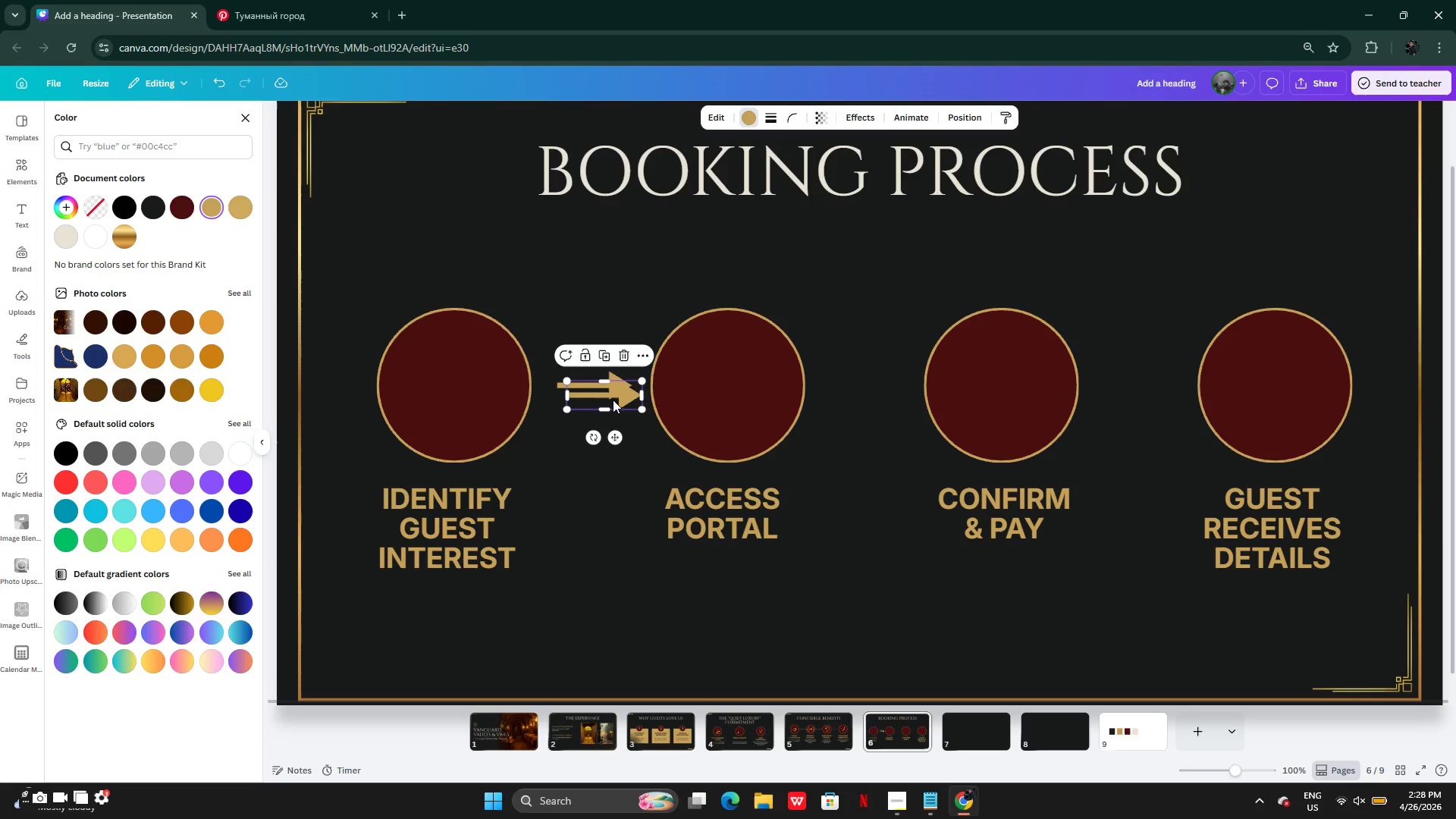 
left_click_drag(start_coordinate=[612, 399], to_coordinate=[872, 388])
 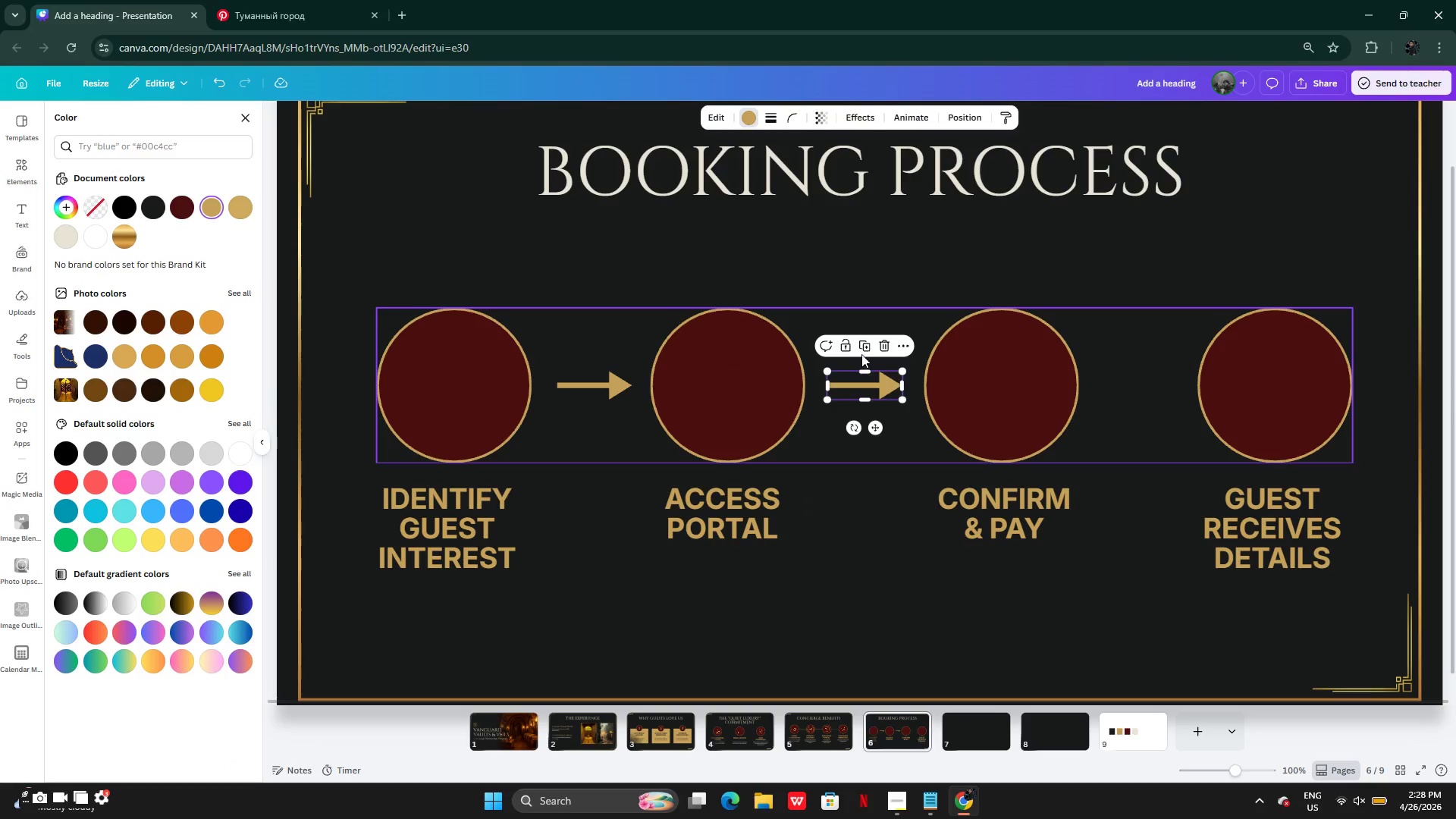 
left_click([861, 346])
 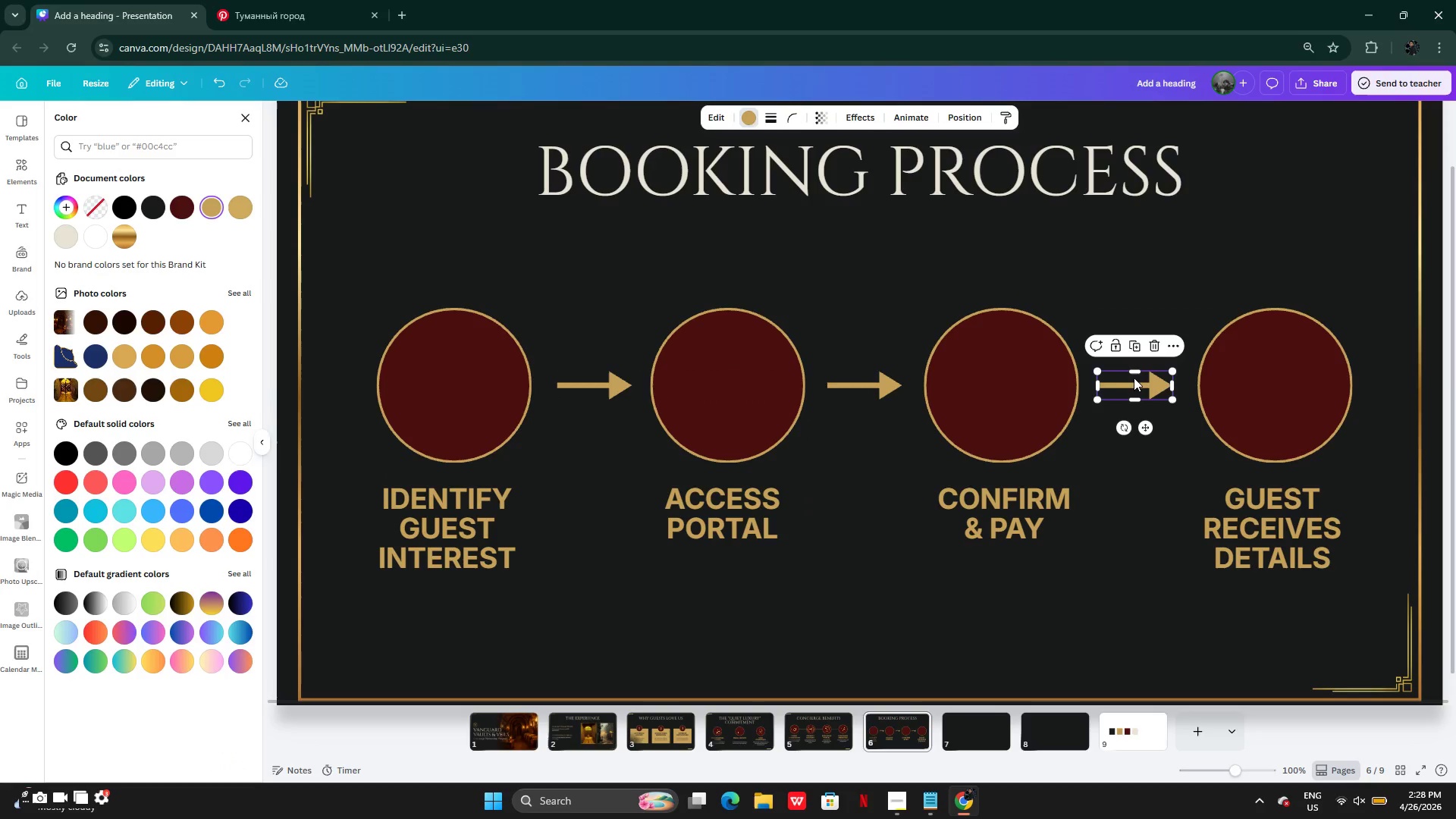 
left_click_drag(start_coordinate=[1138, 381], to_coordinate=[1144, 381])
 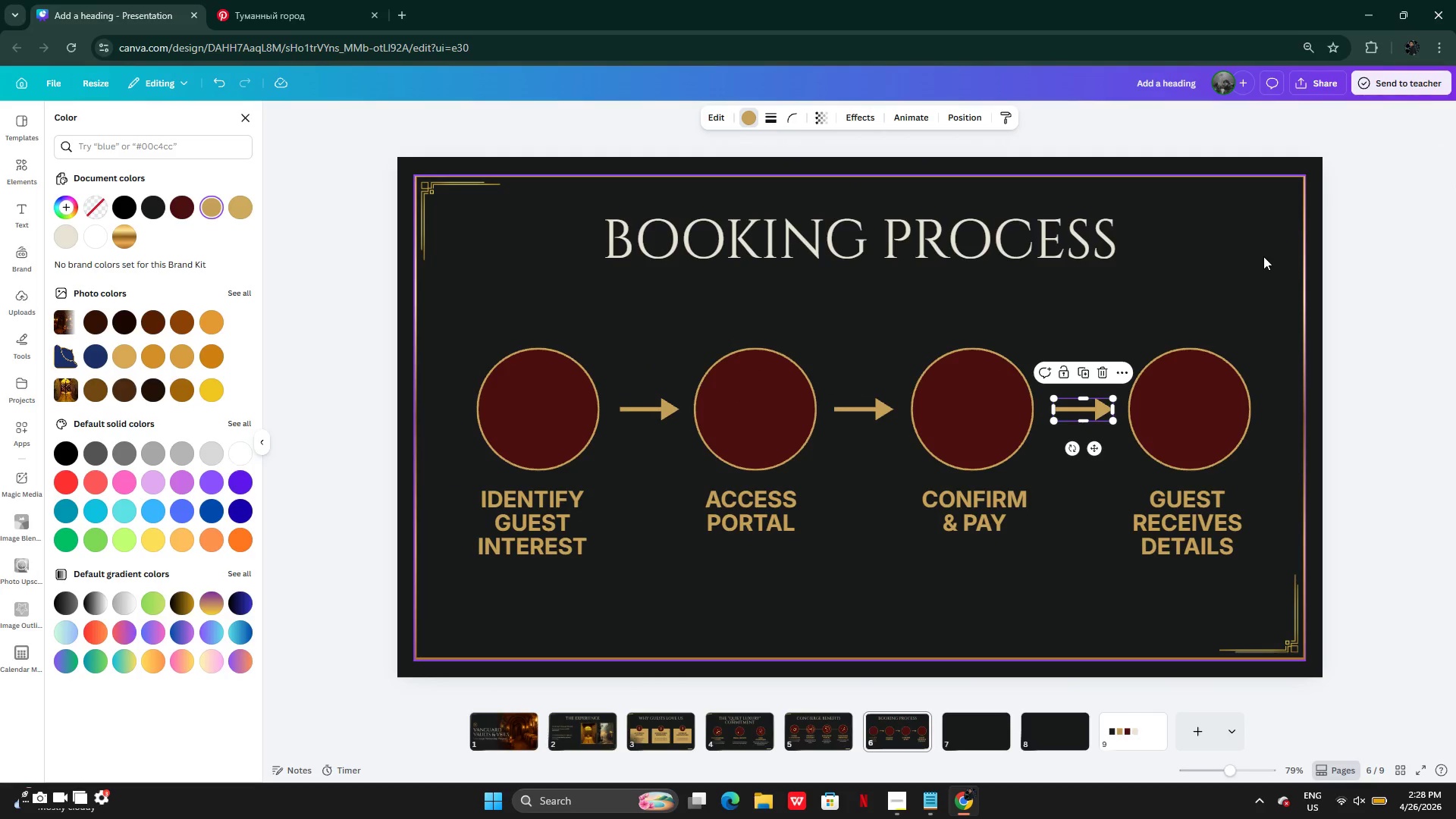 
wait(5.22)
 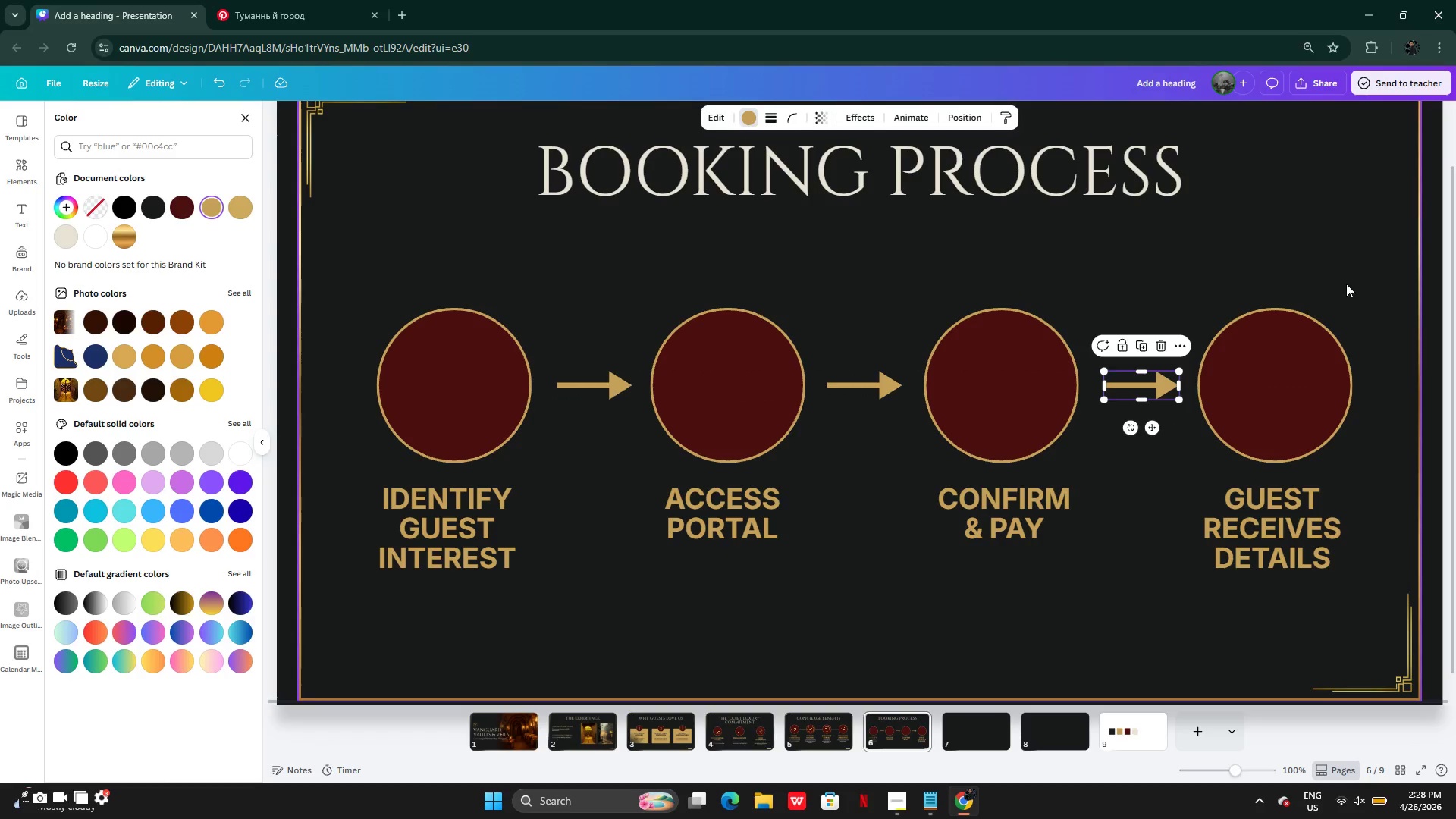 
left_click([1382, 388])
 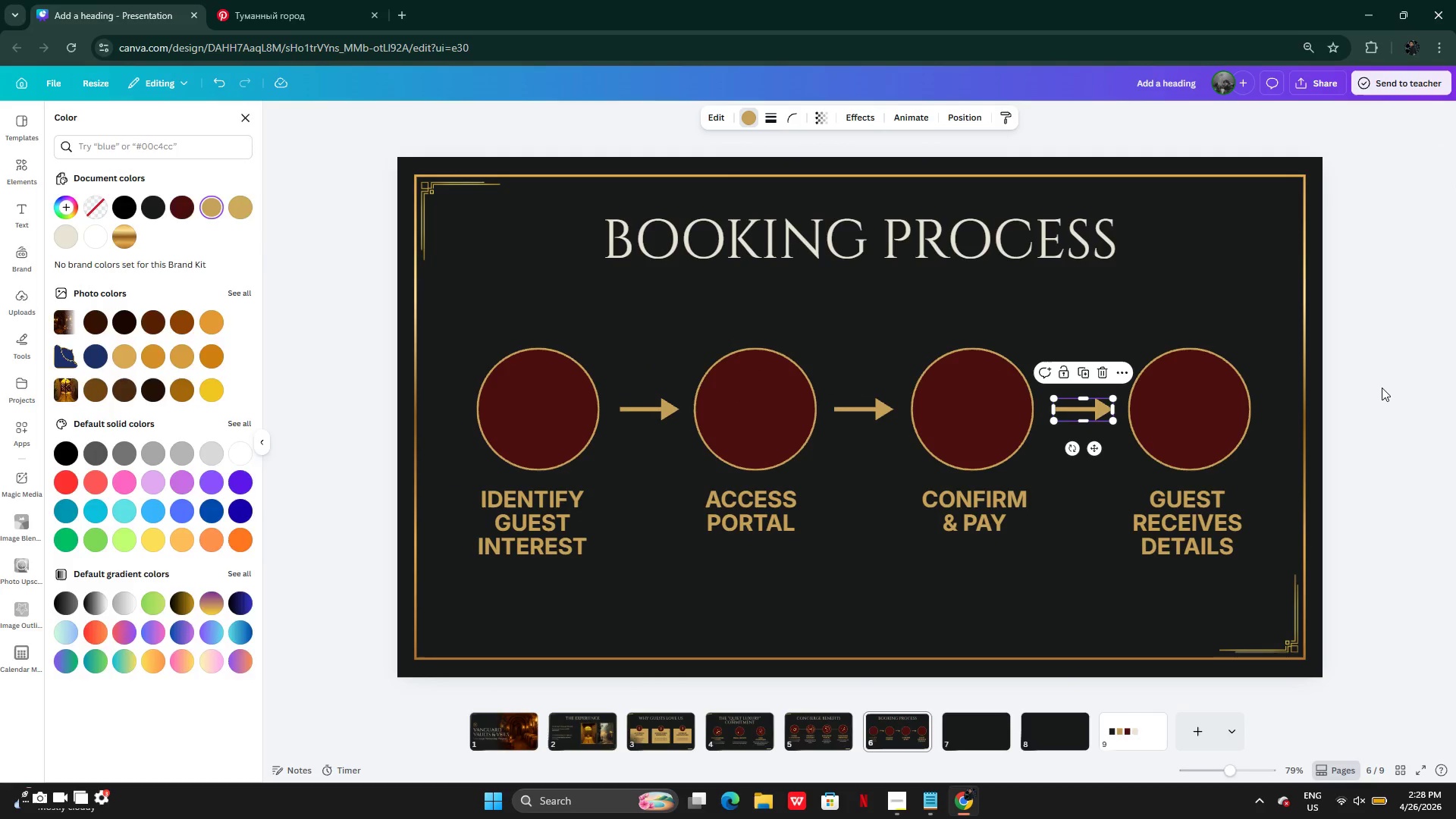 
left_click([1382, 388])
 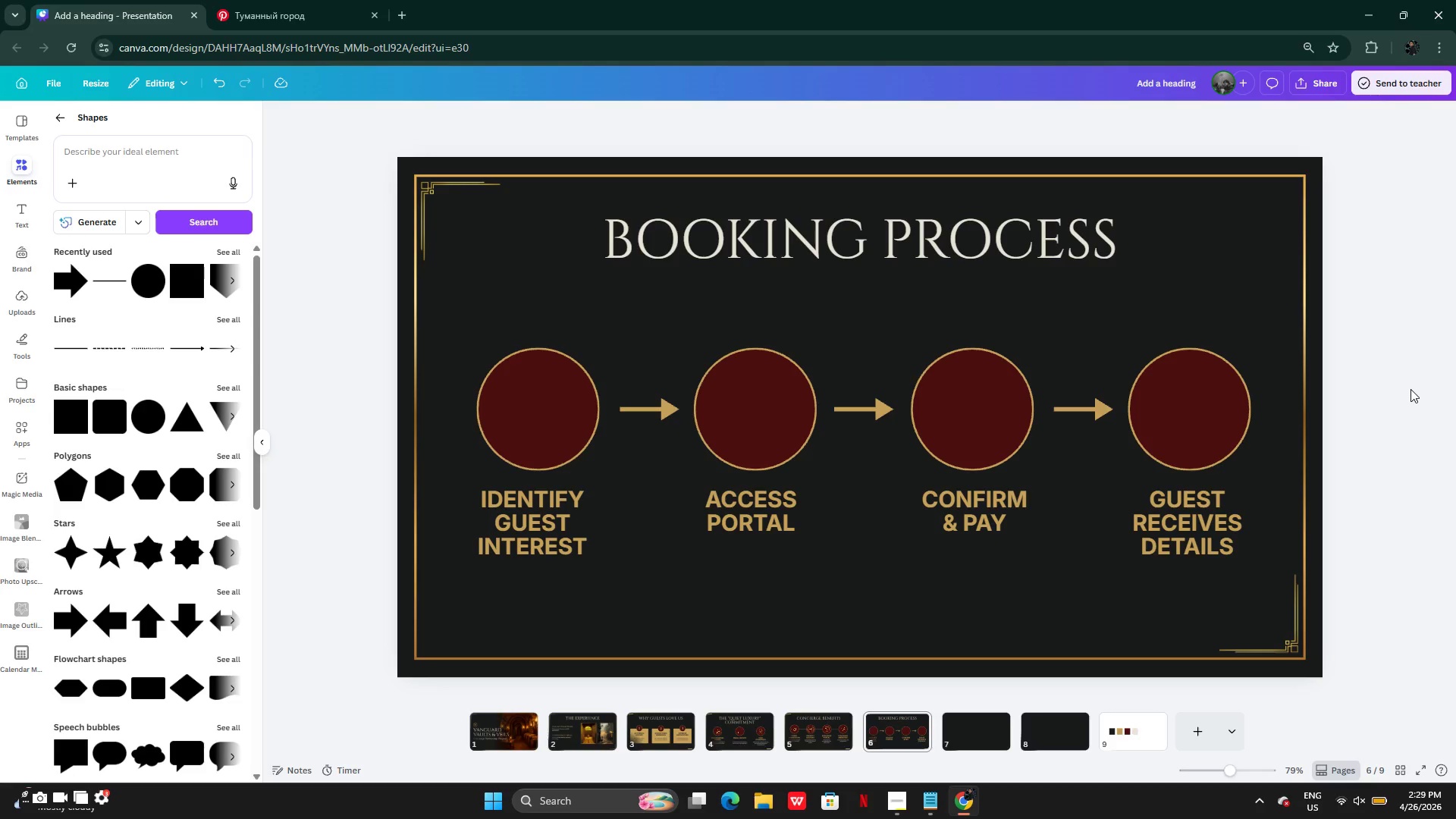 
wait(10.92)
 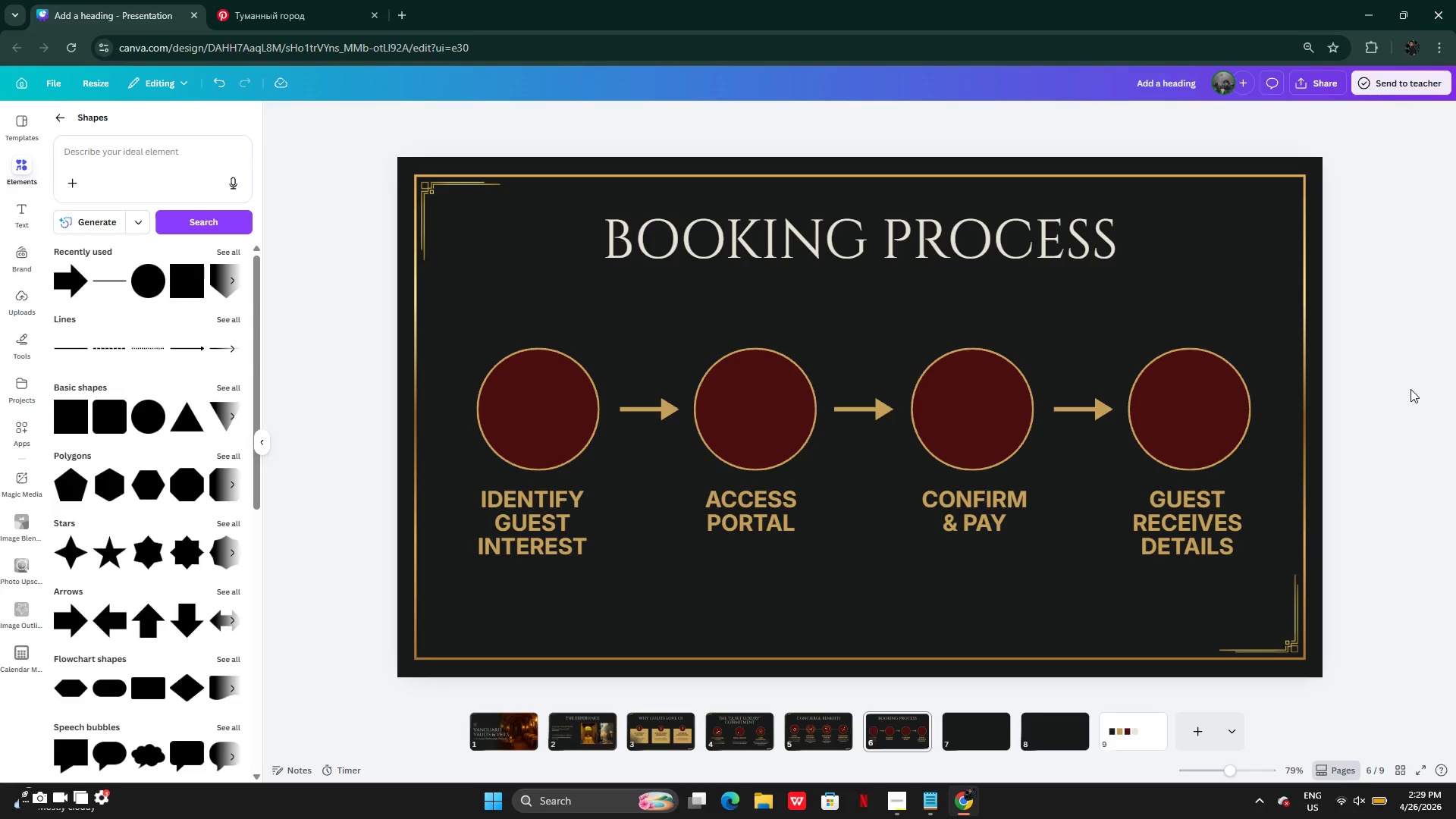 
left_click([859, 220])
 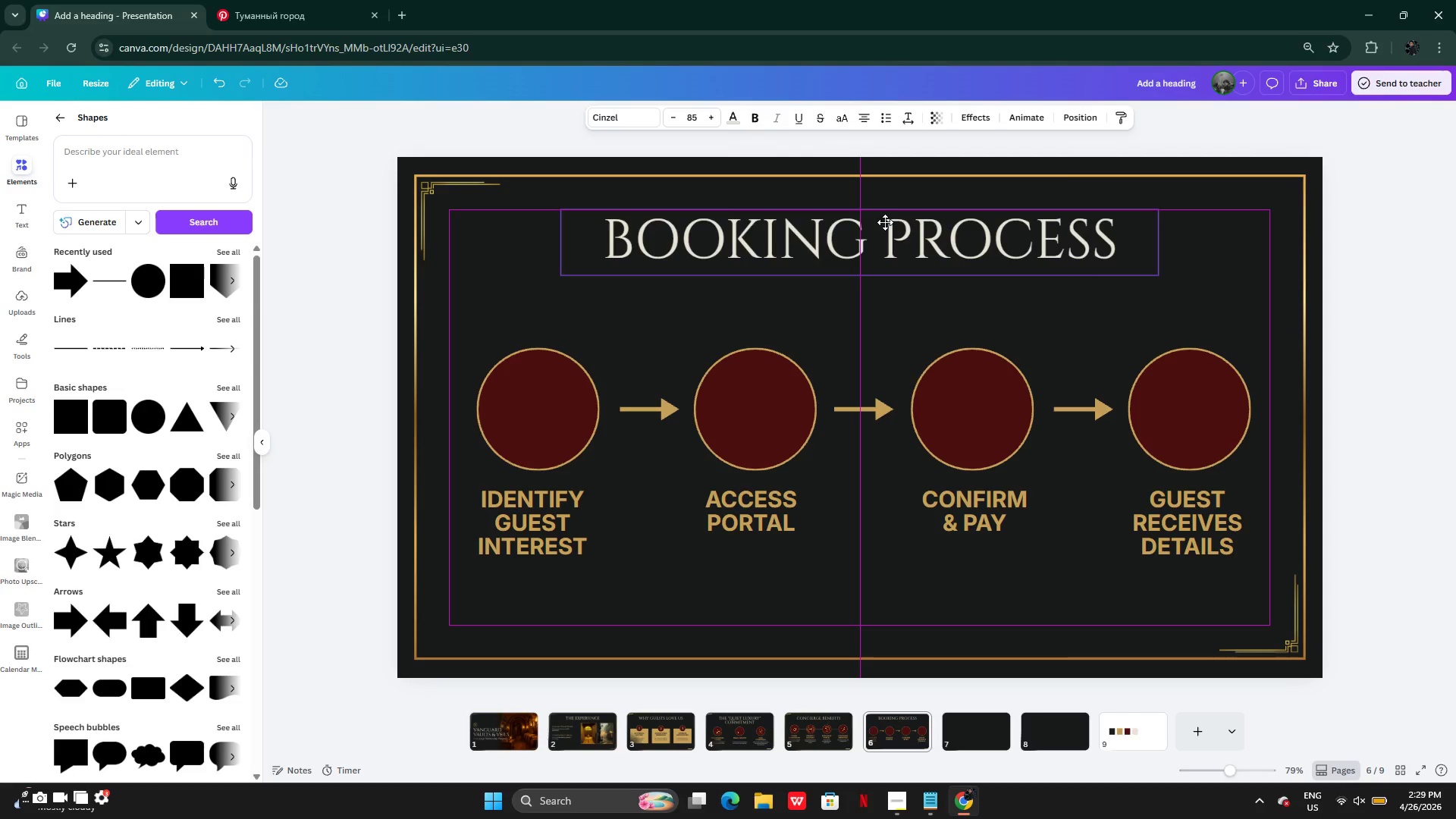 
left_click([1379, 200])
 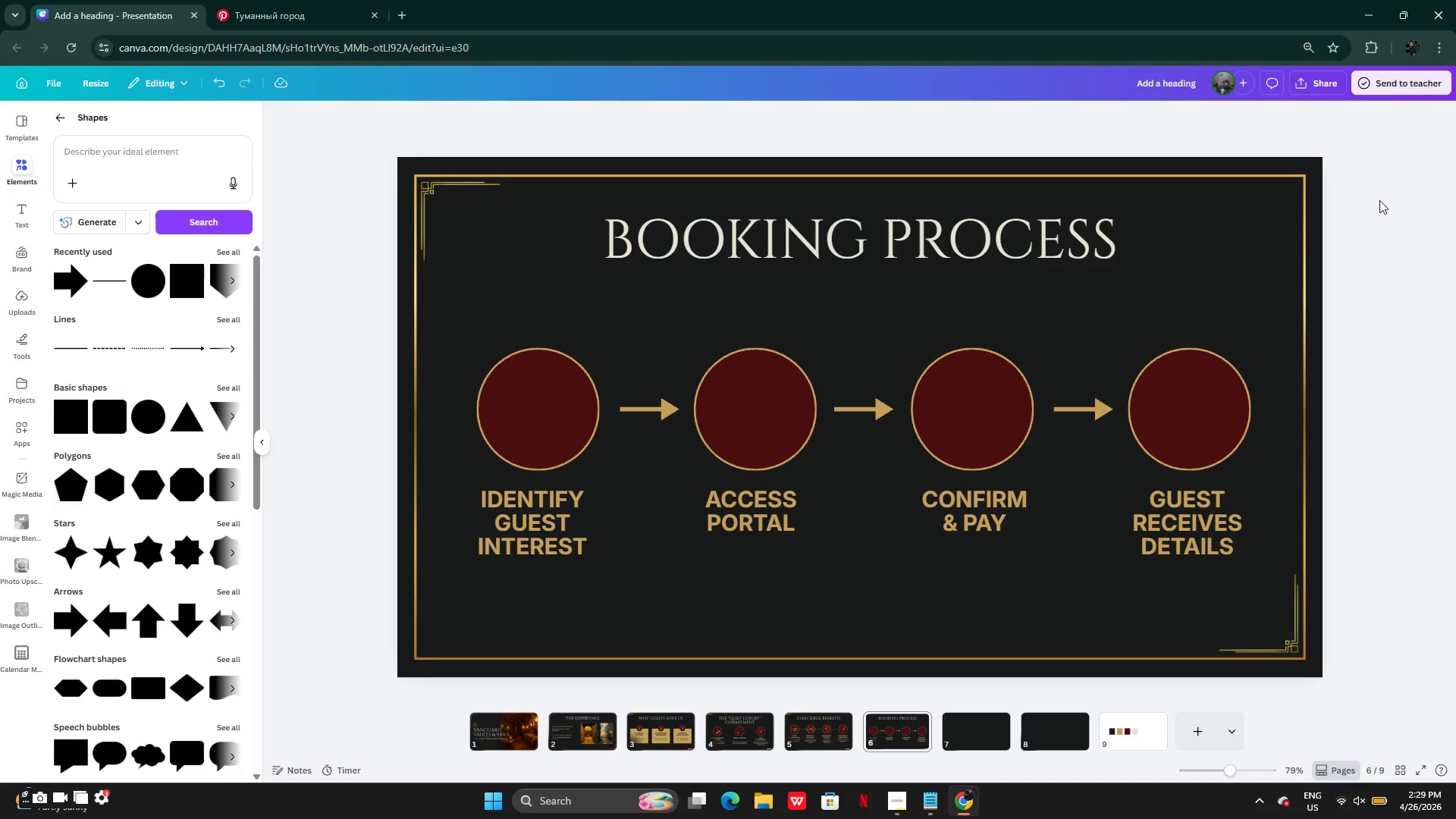 
wait(34.89)
 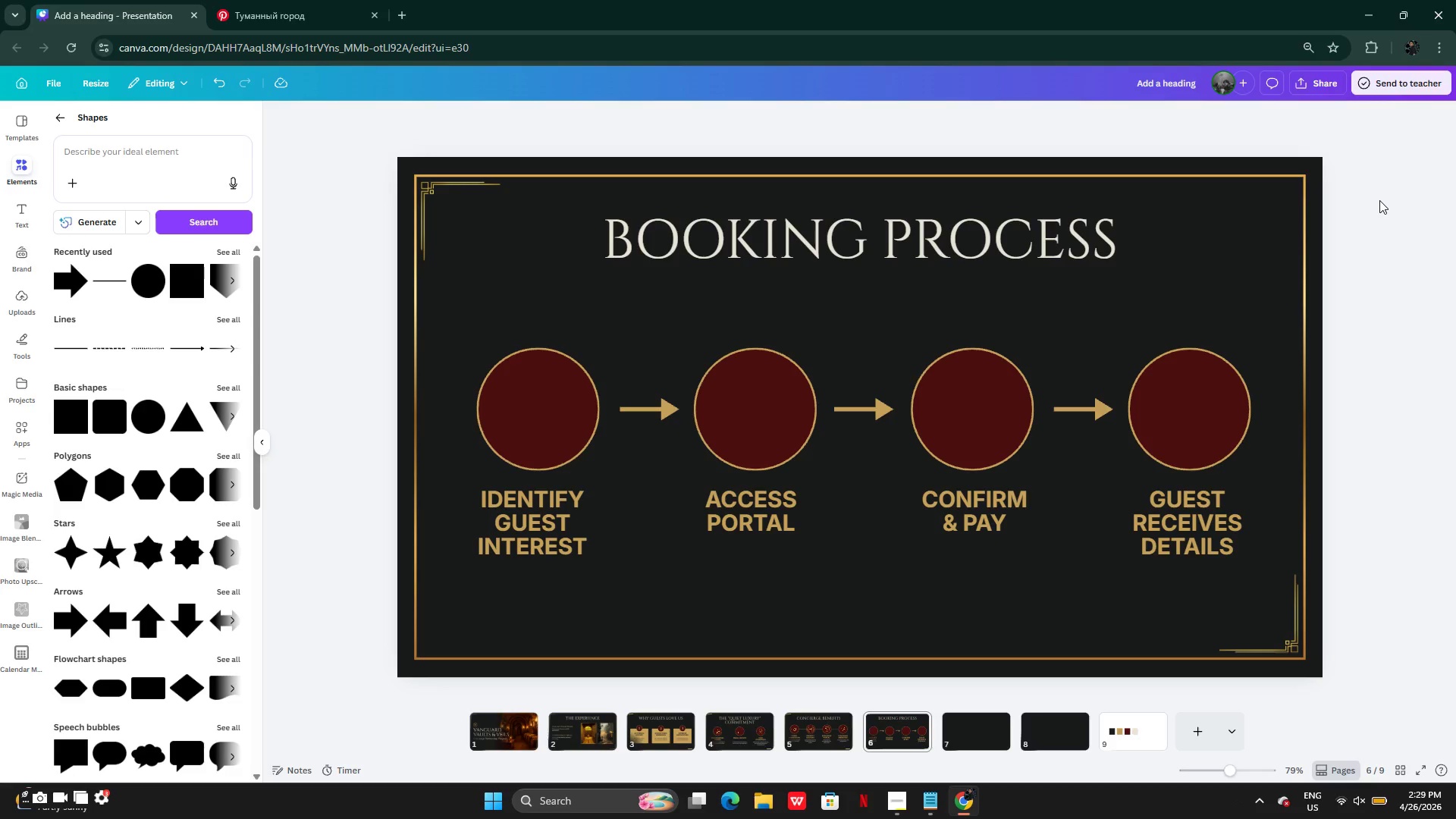 
left_click([60, 124])
 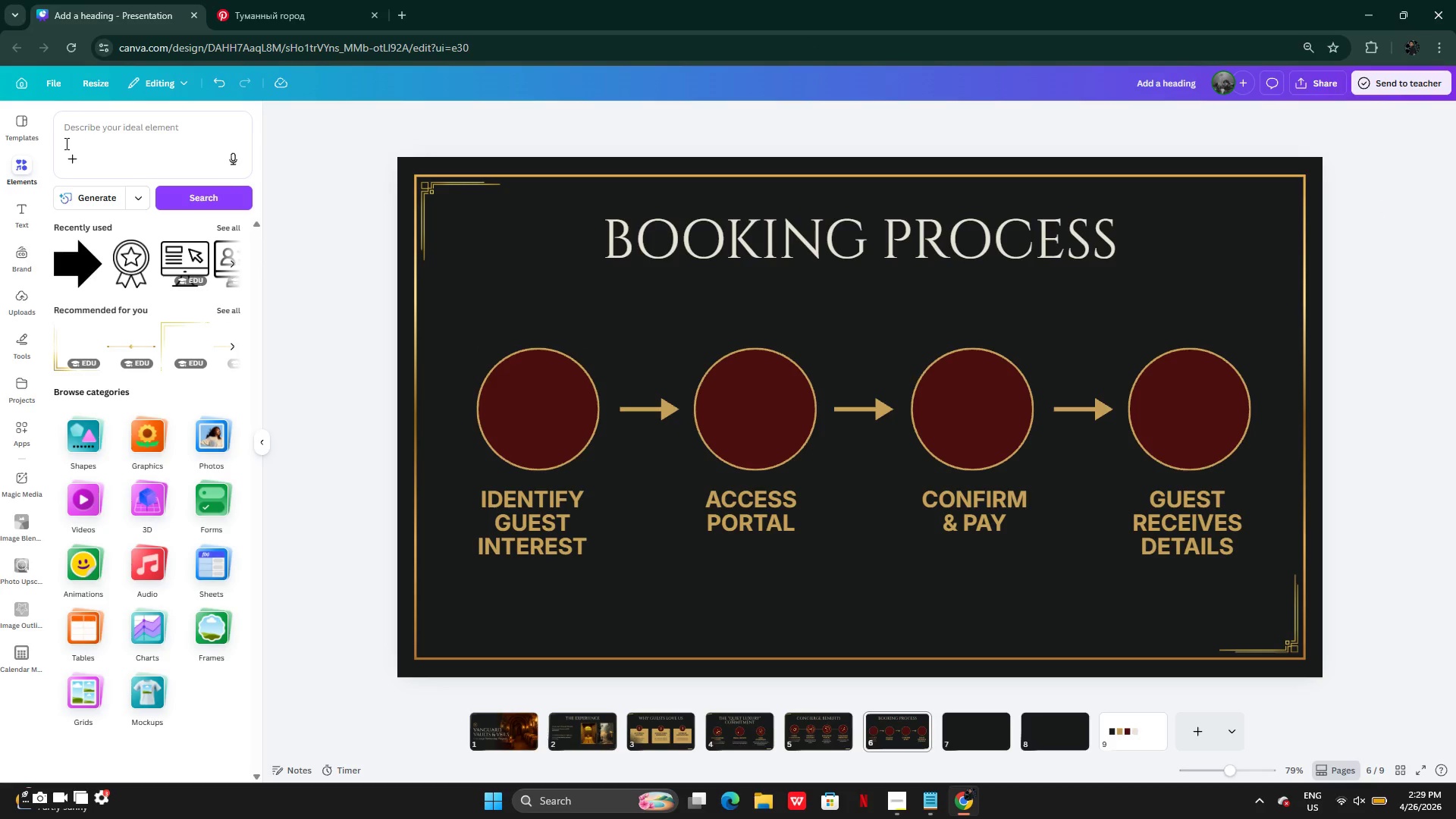 
left_click([75, 139])
 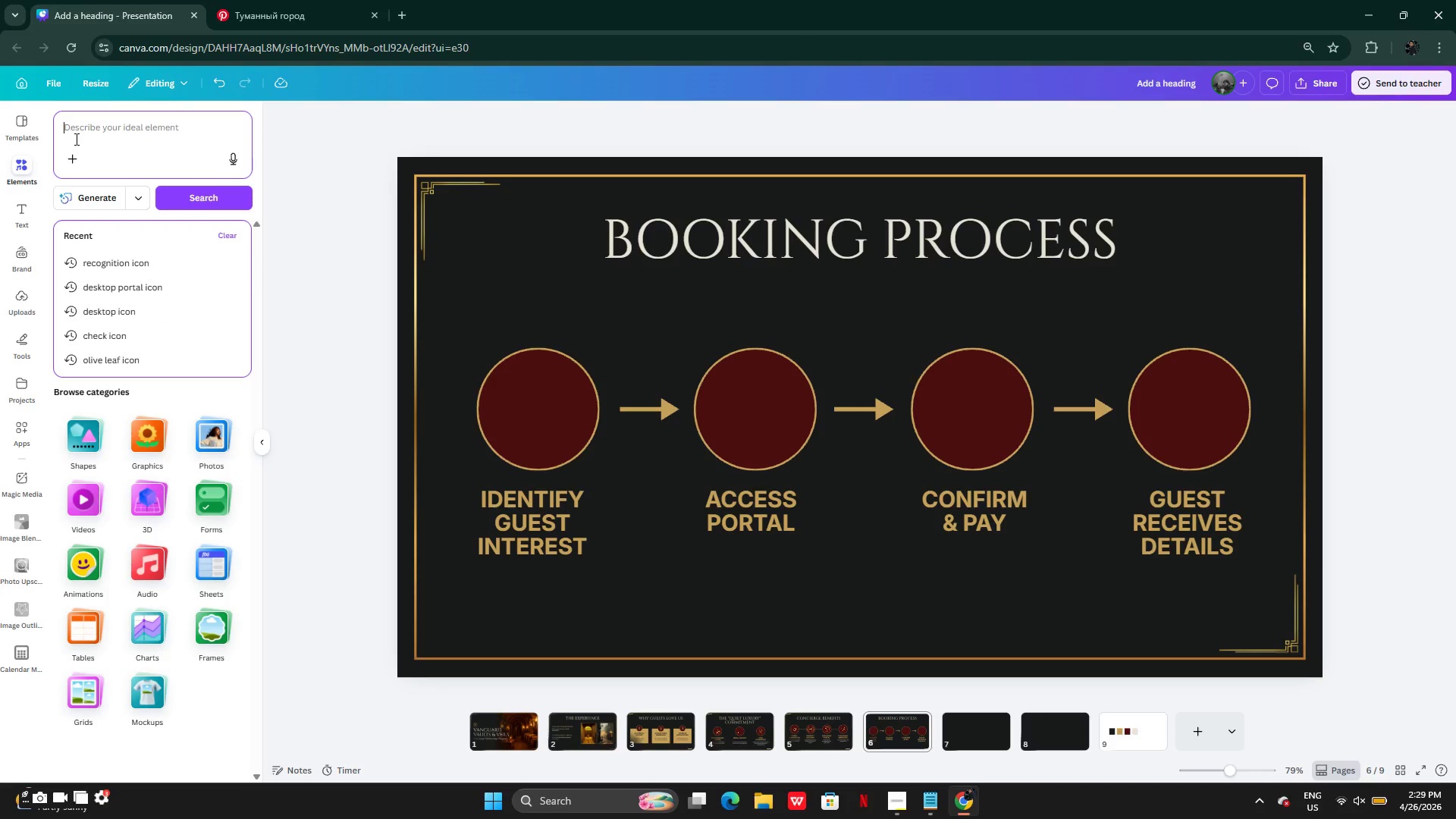 
type(identify icon)
 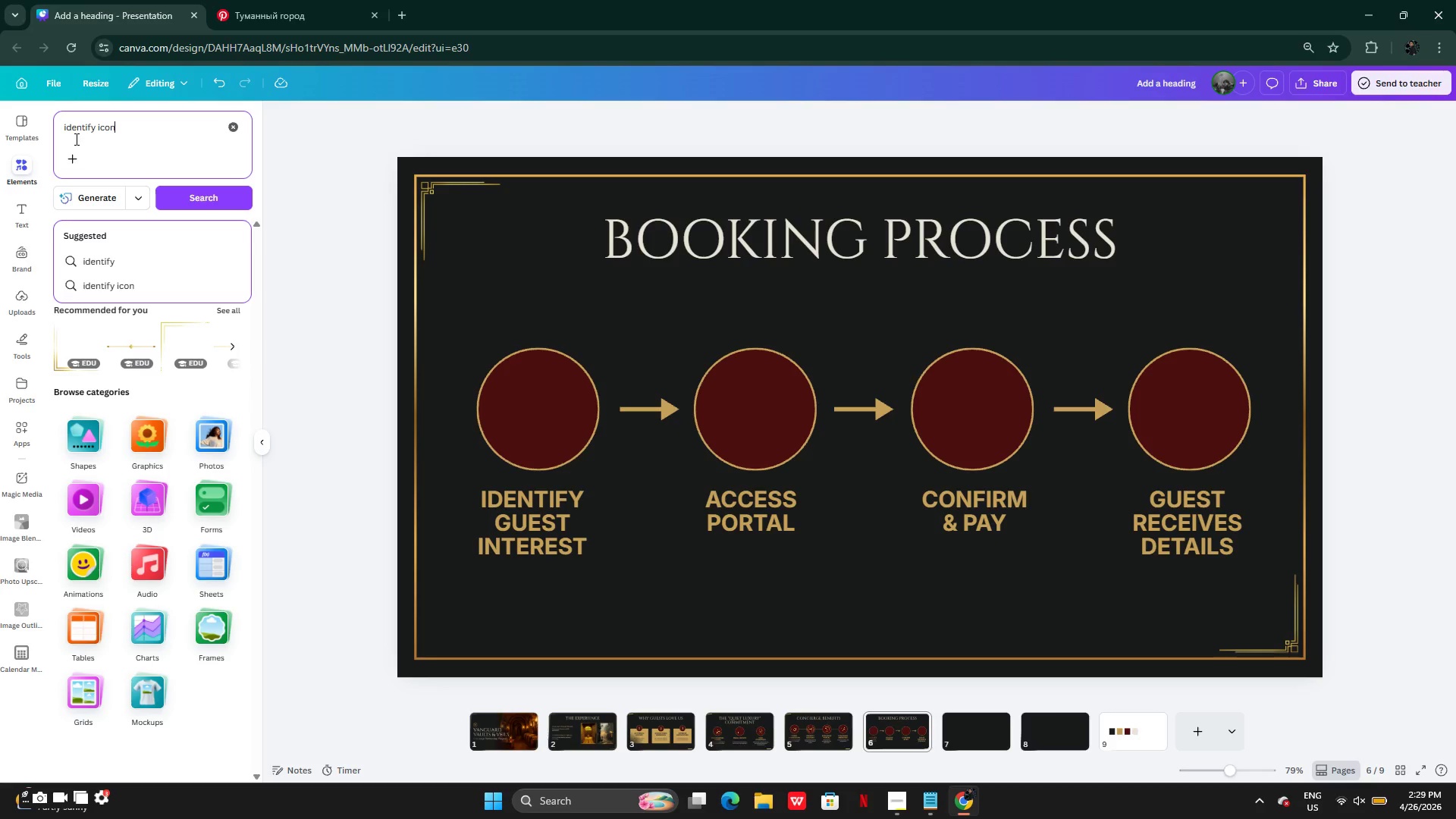 
key(Enter)
 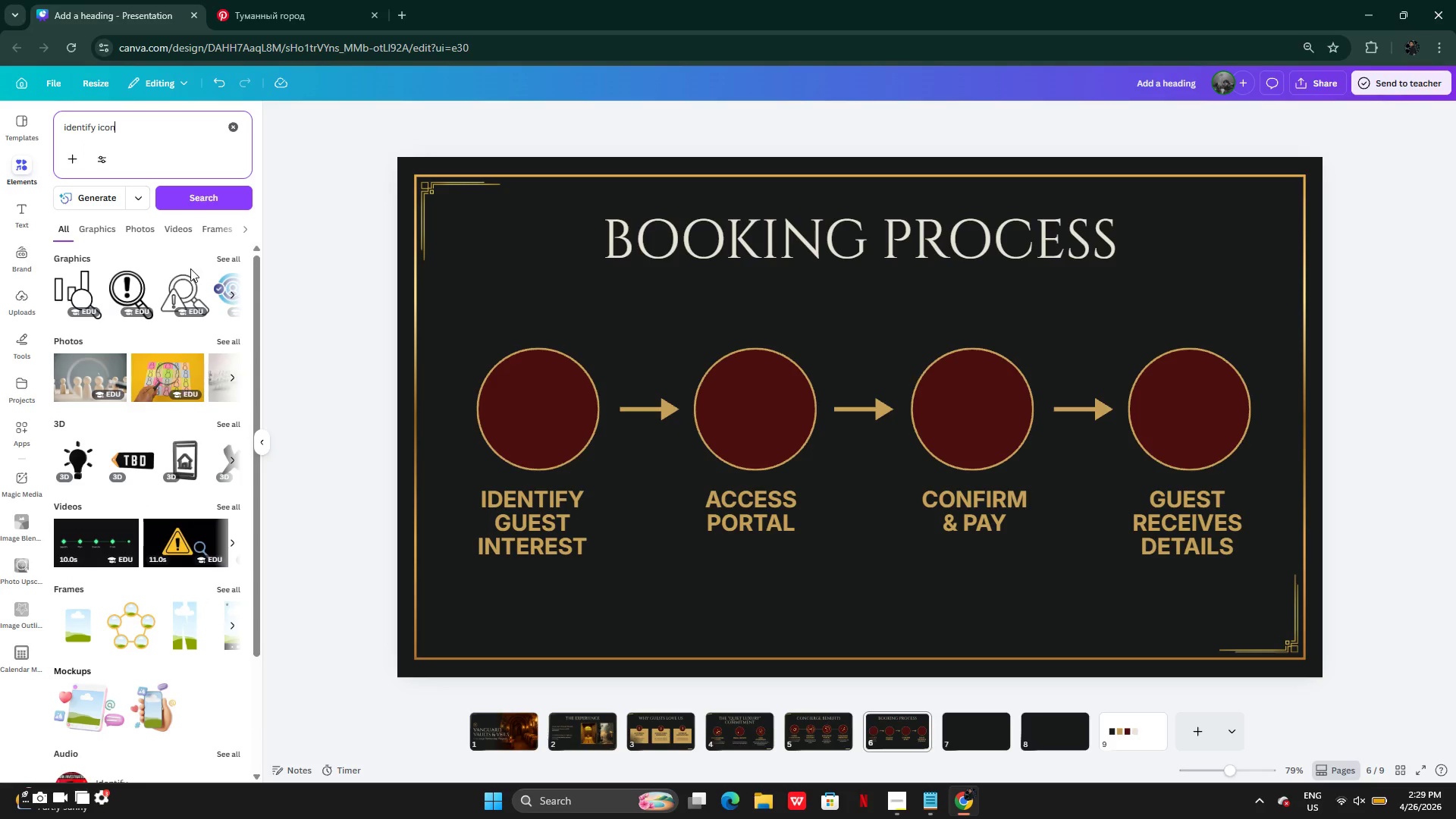 
left_click([225, 262])
 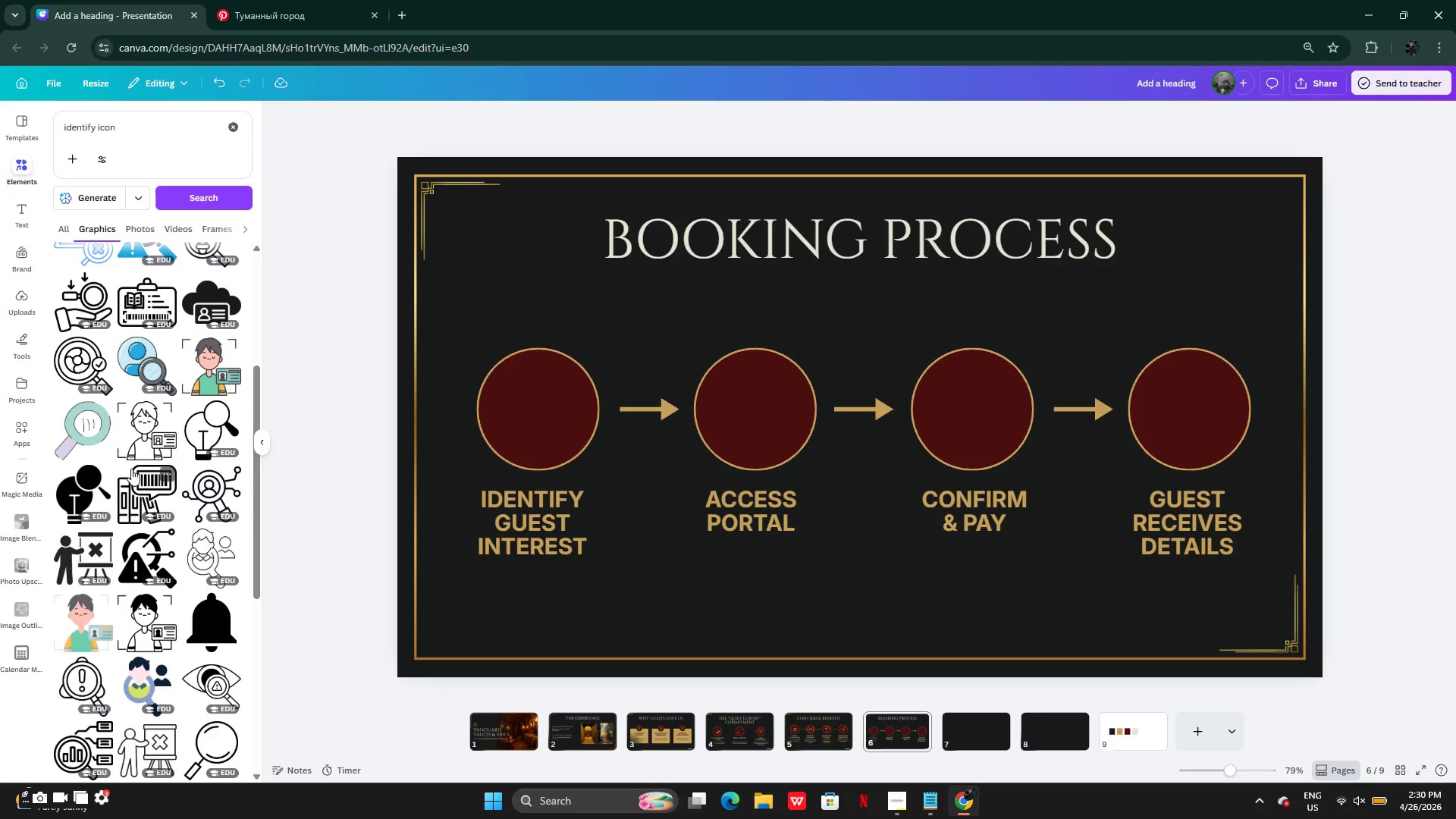 
wait(18.11)
 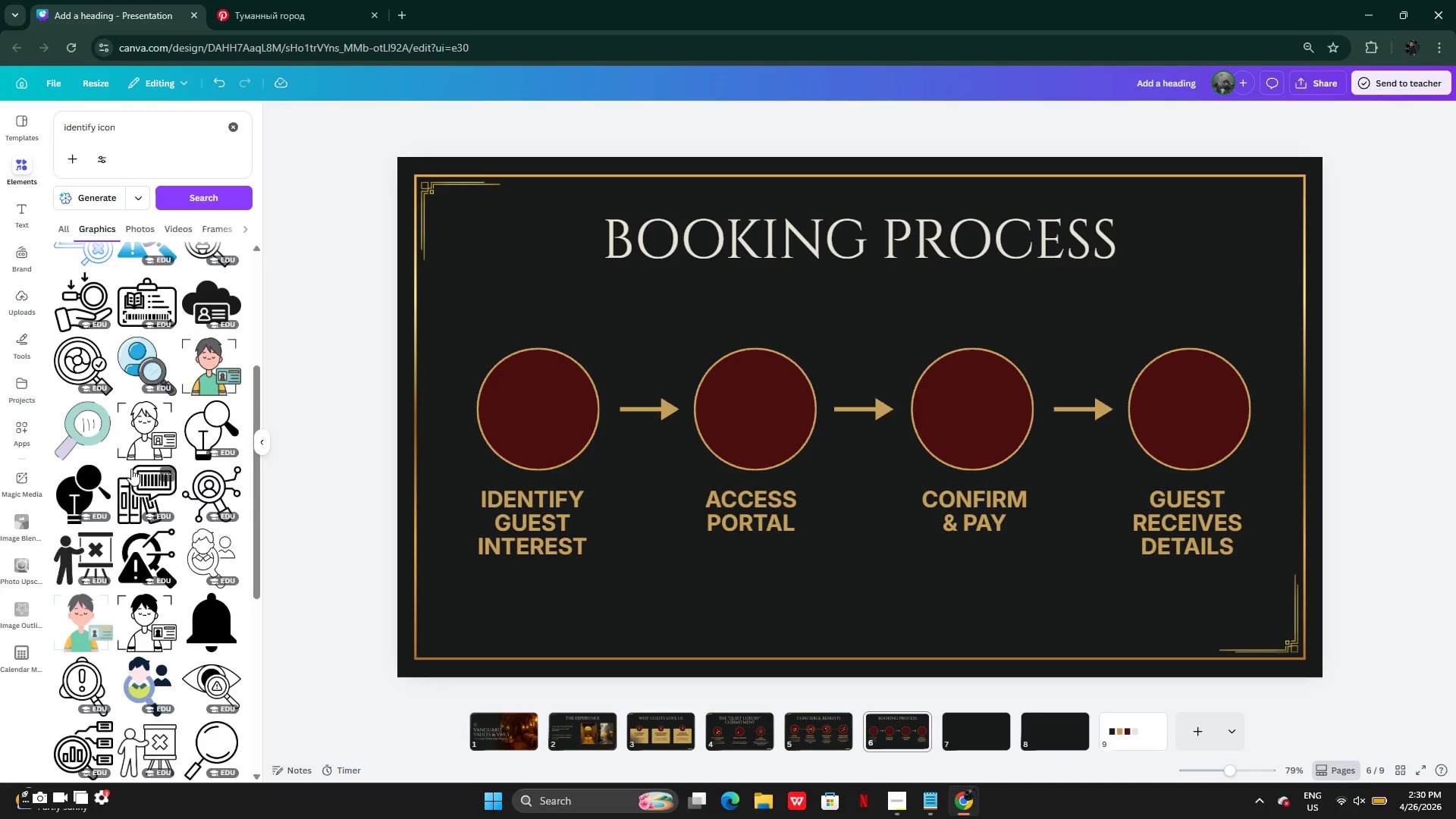 
left_click([214, 468])
 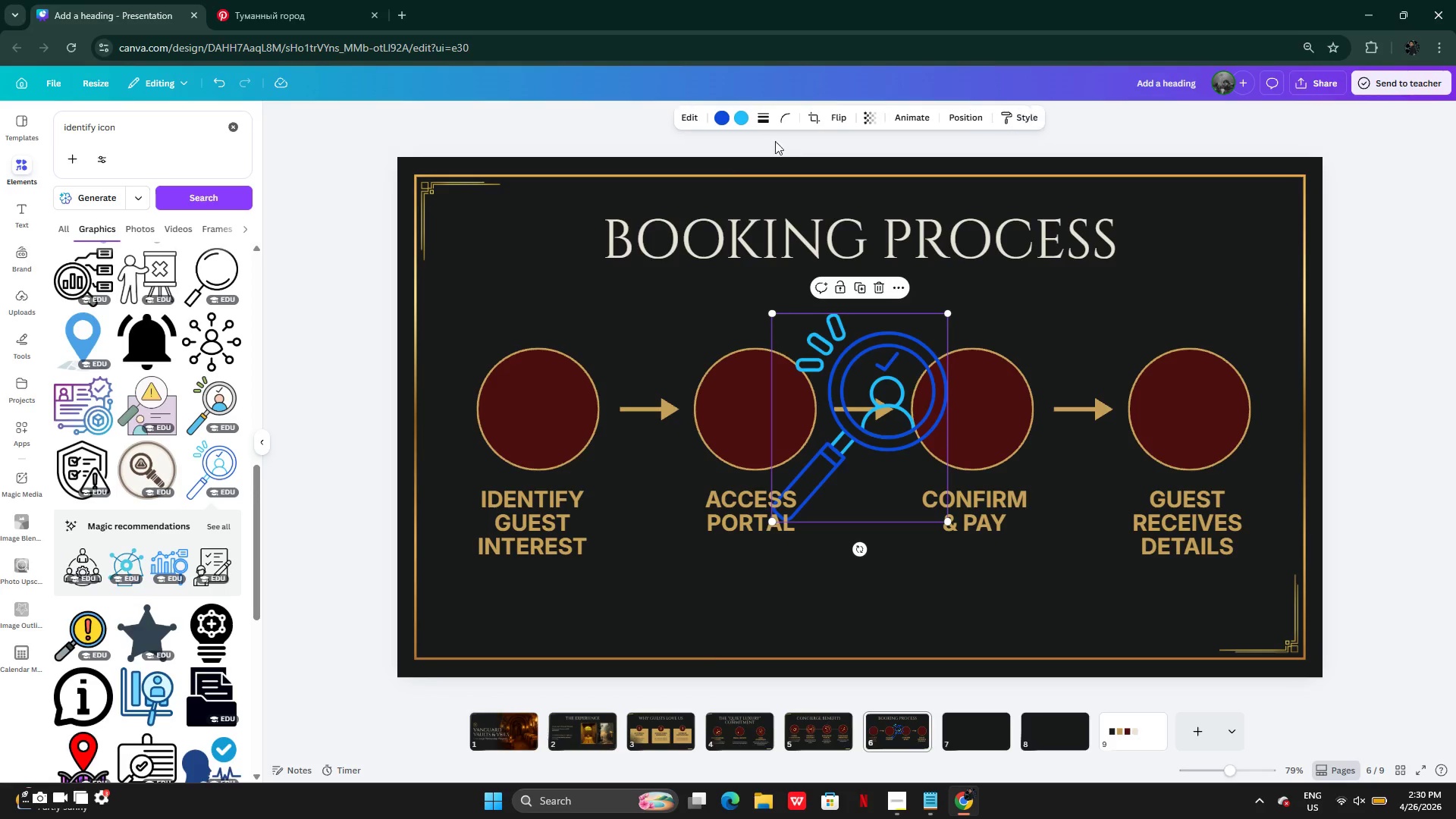 
left_click([740, 121])
 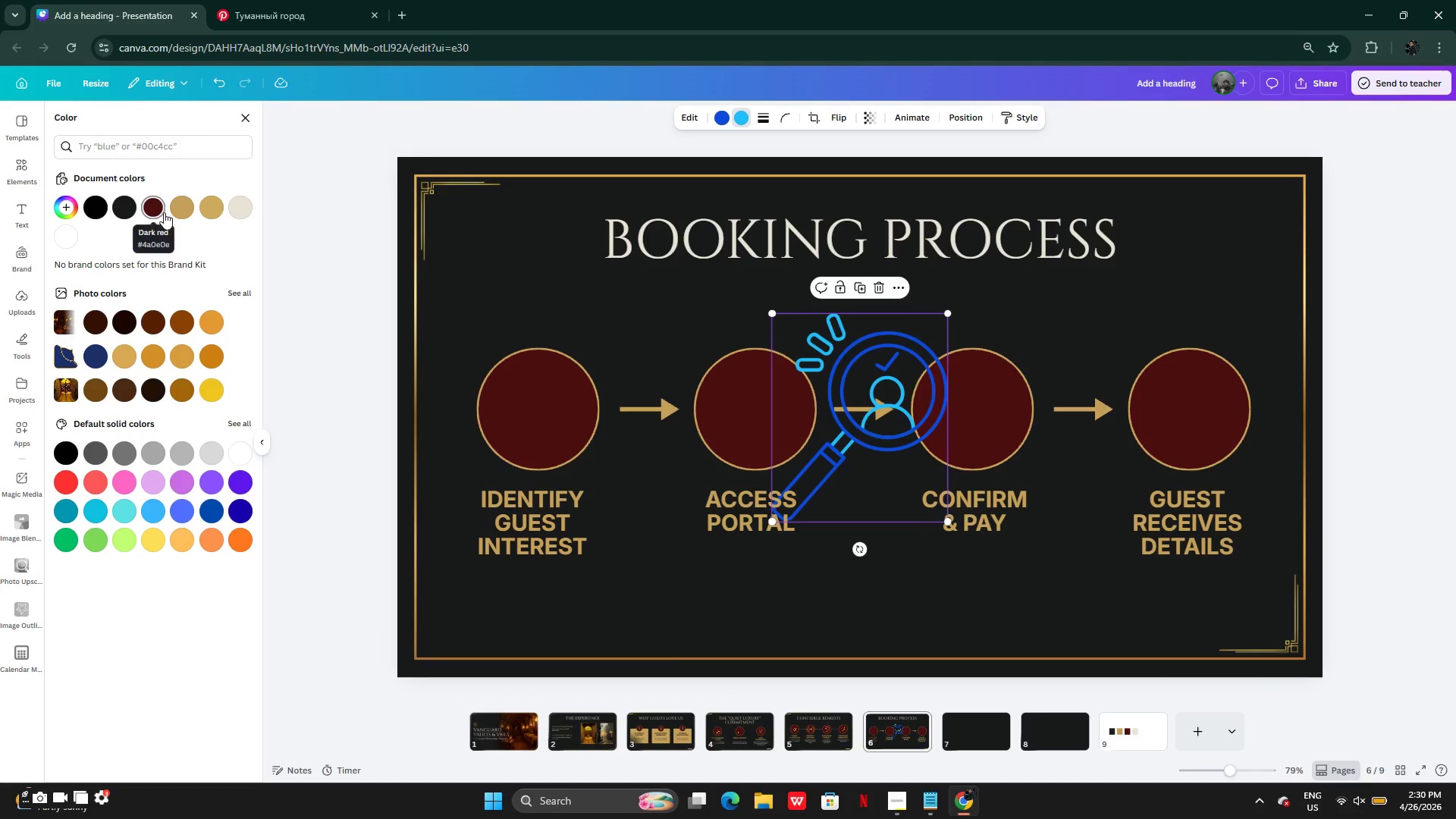 
left_click([190, 204])
 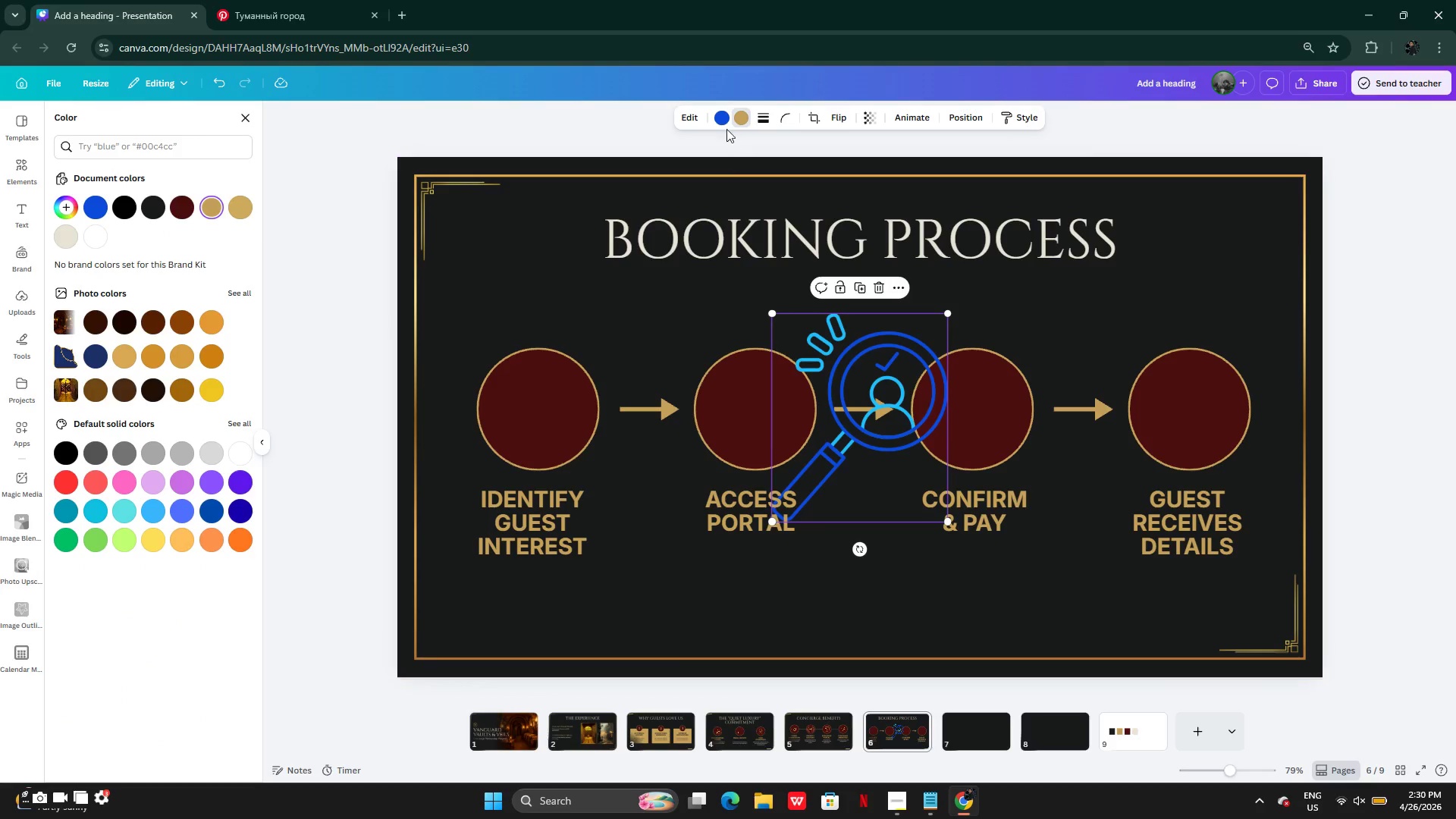 
left_click([717, 114])
 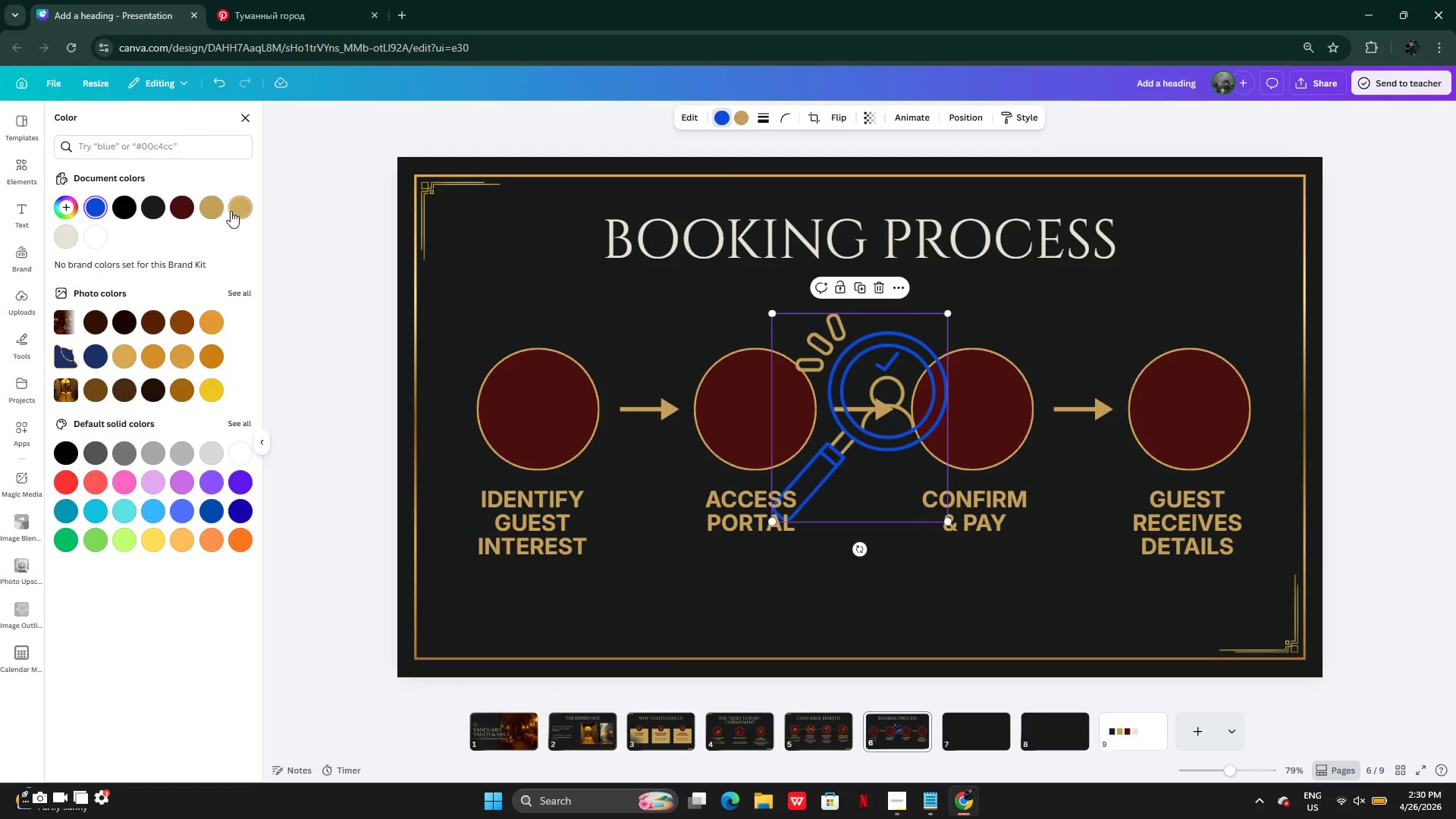 
left_click([222, 211])
 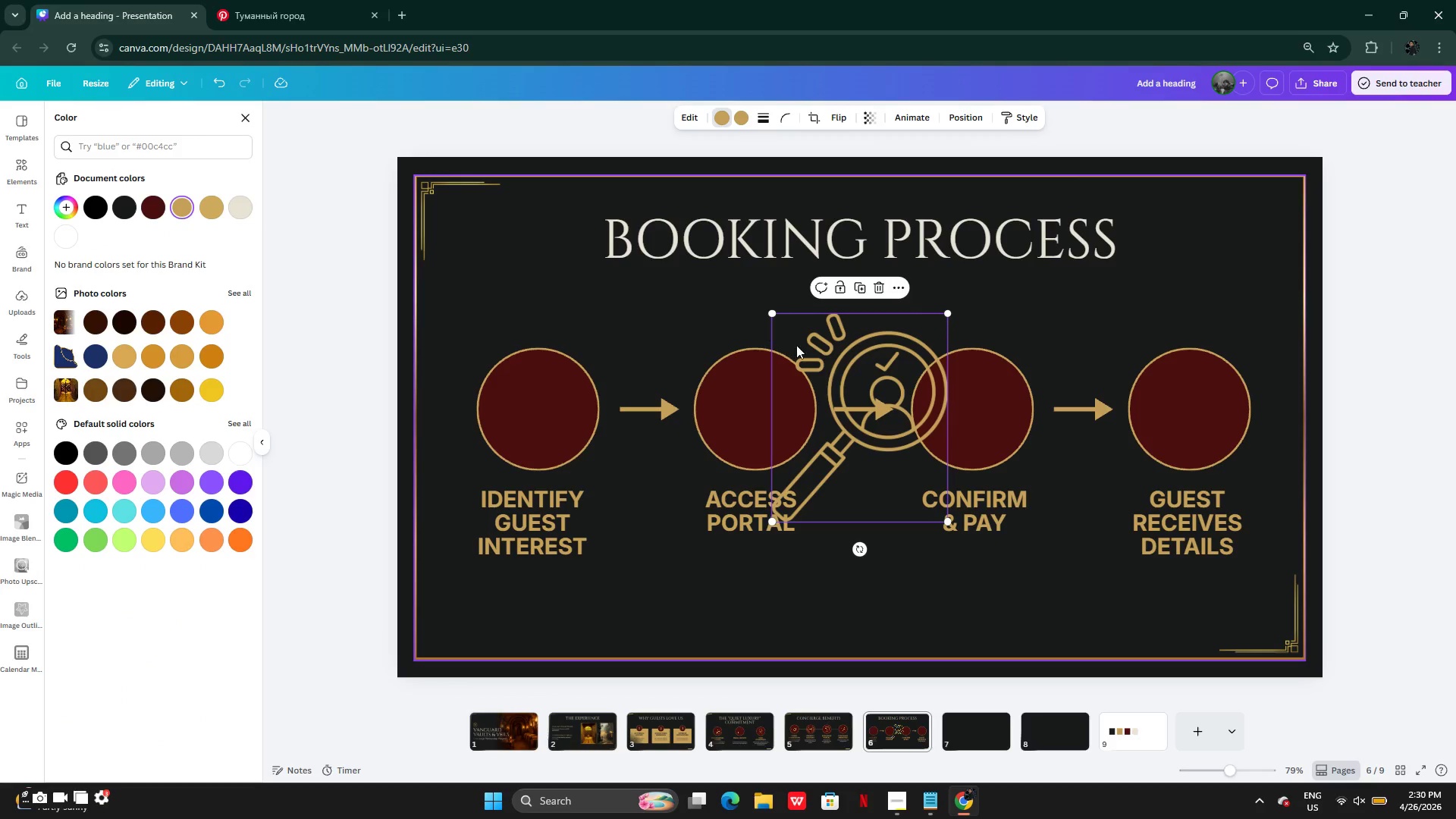 
left_click_drag(start_coordinate=[823, 377], to_coordinate=[560, 322])
 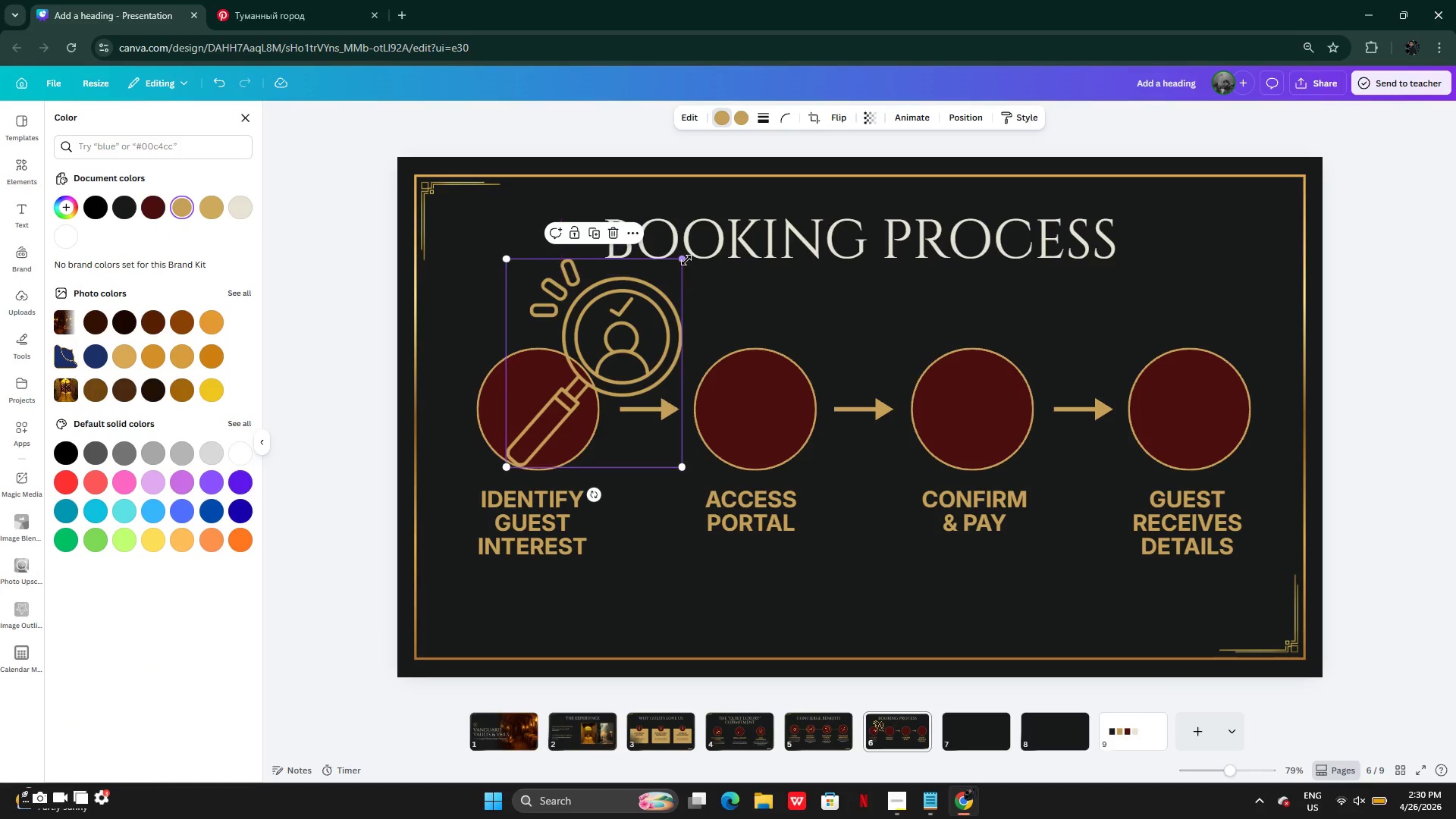 
left_click_drag(start_coordinate=[686, 260], to_coordinate=[552, 380])
 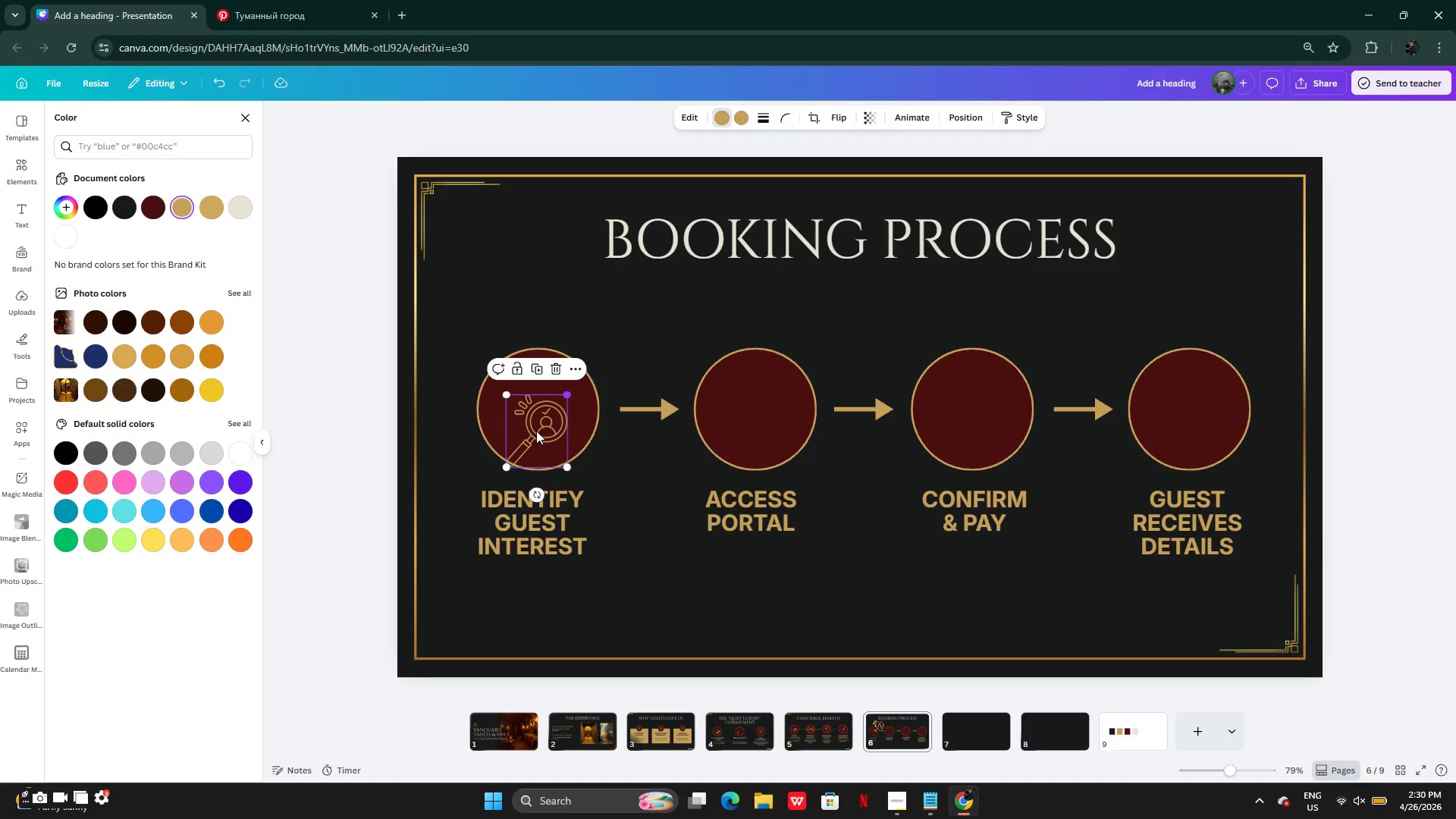 
left_click_drag(start_coordinate=[536, 431], to_coordinate=[532, 409])
 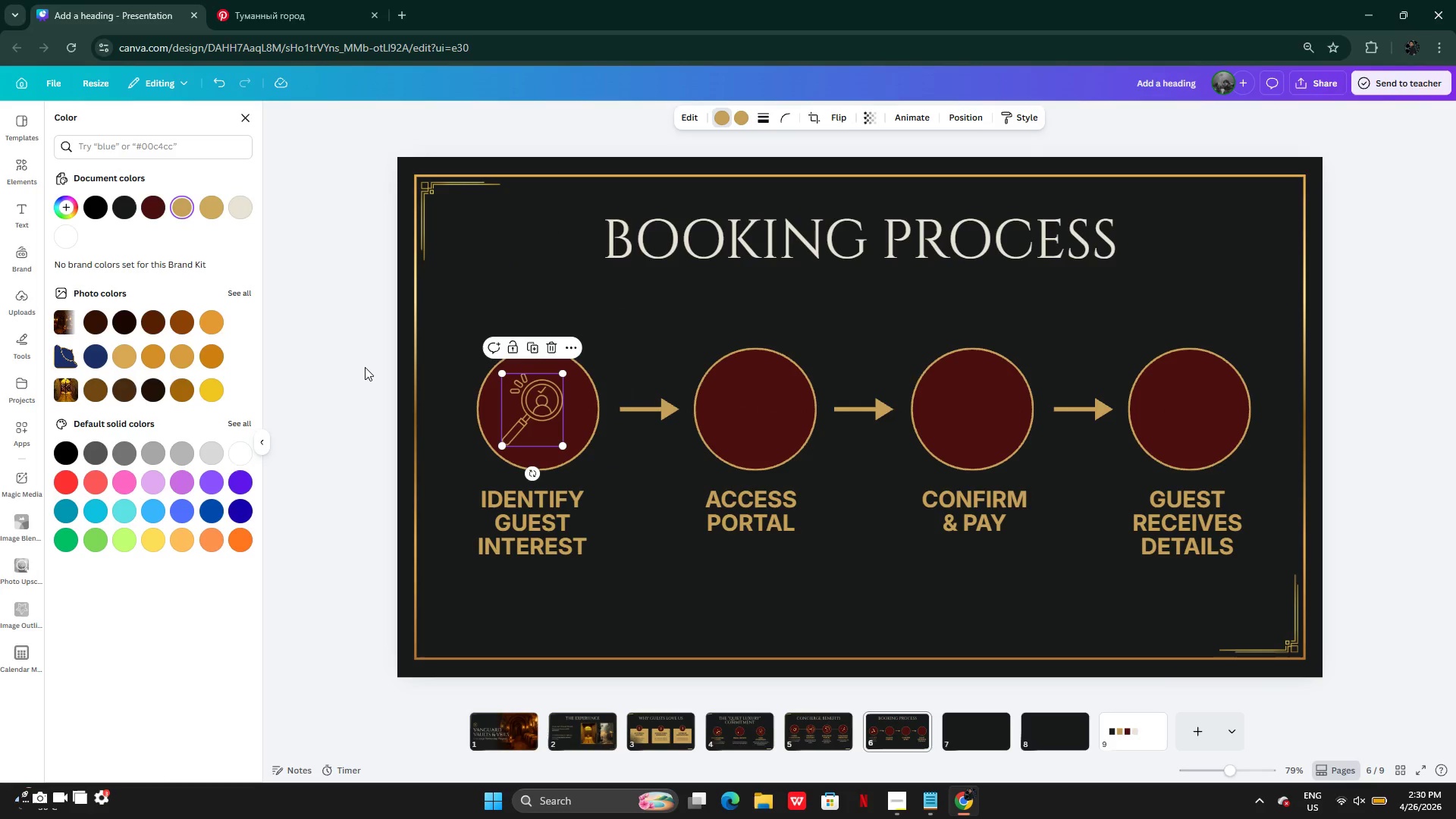 
left_click([365, 367])
 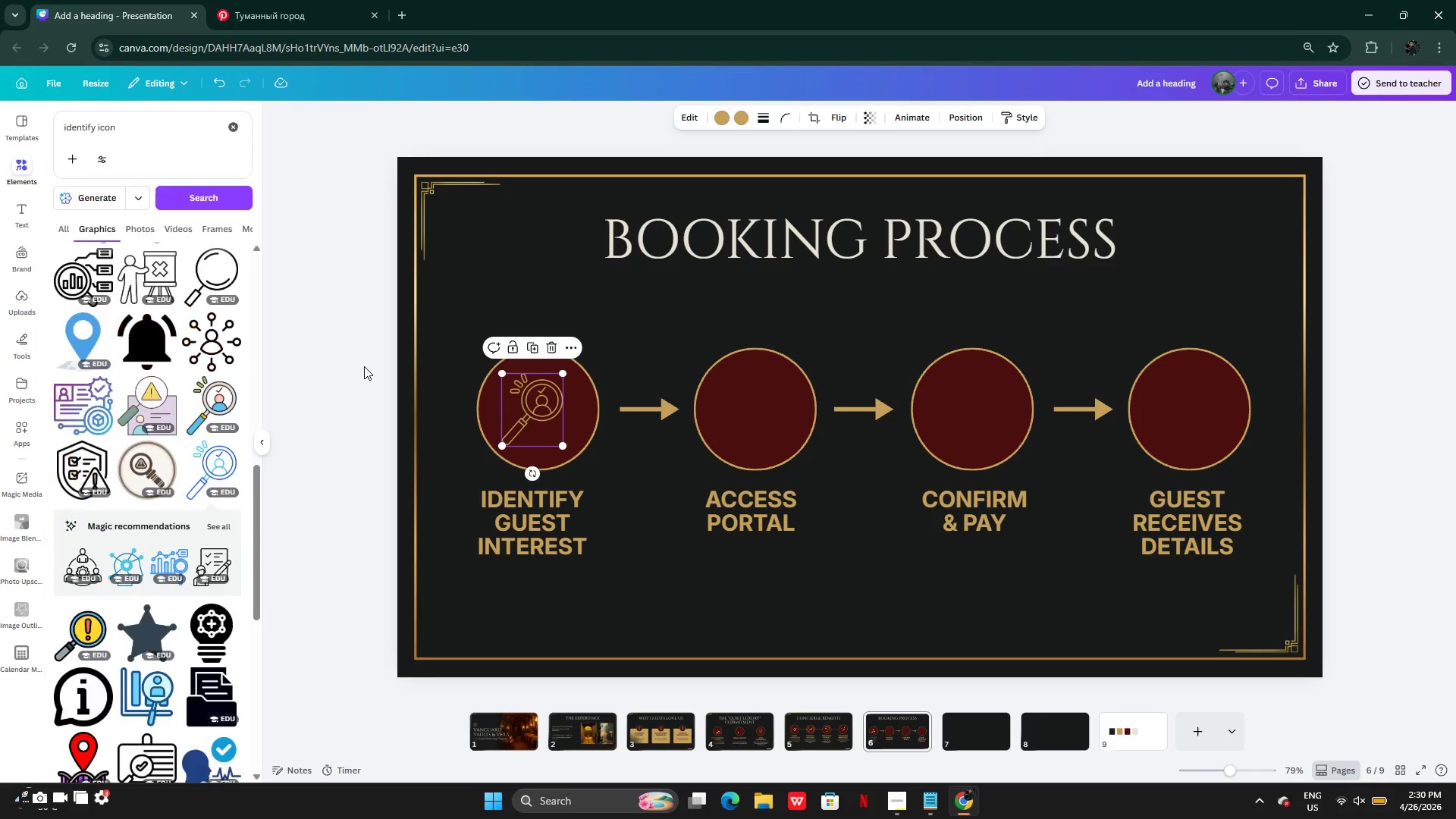 
left_click([364, 366])
 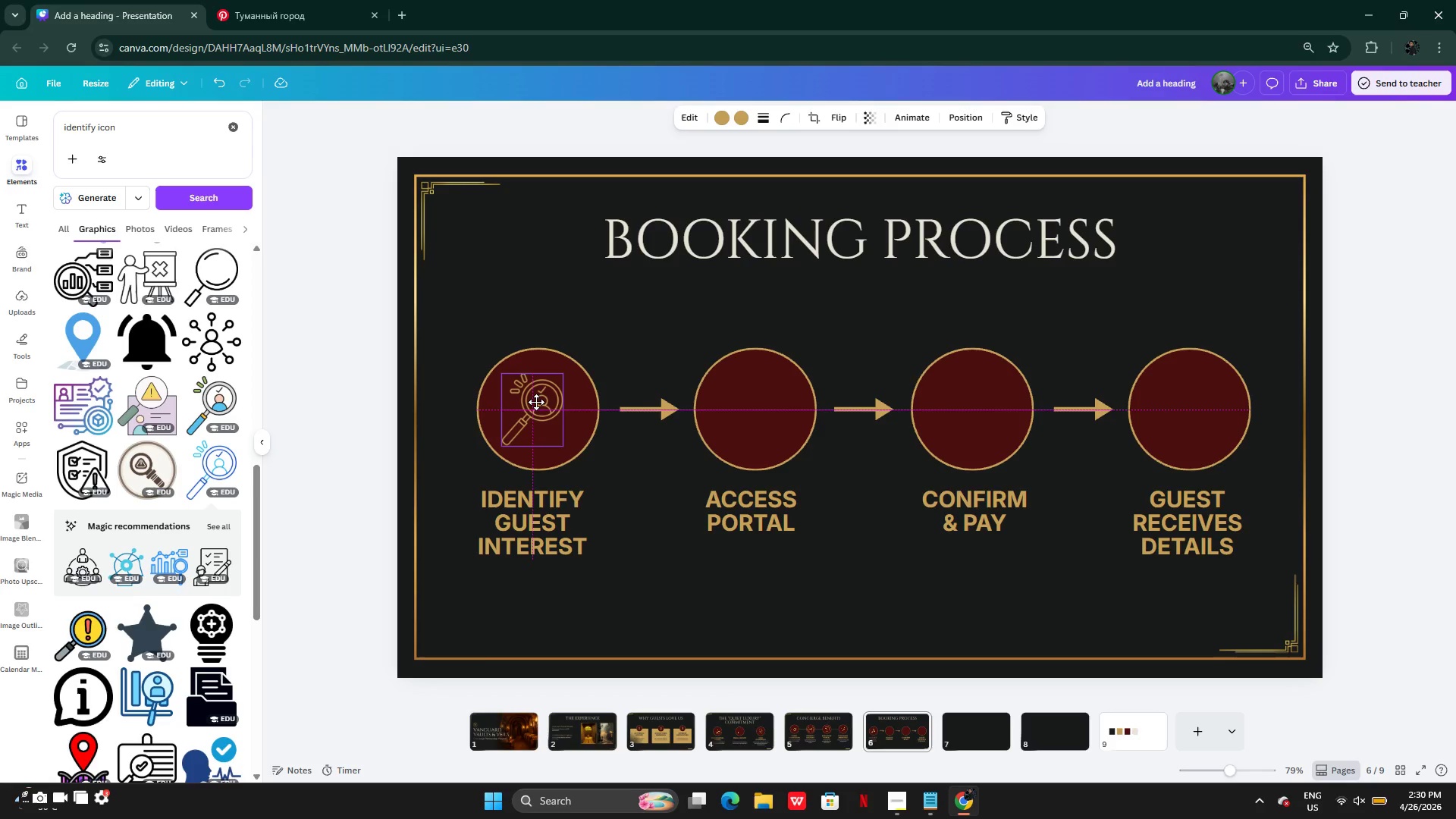 
wait(9.95)
 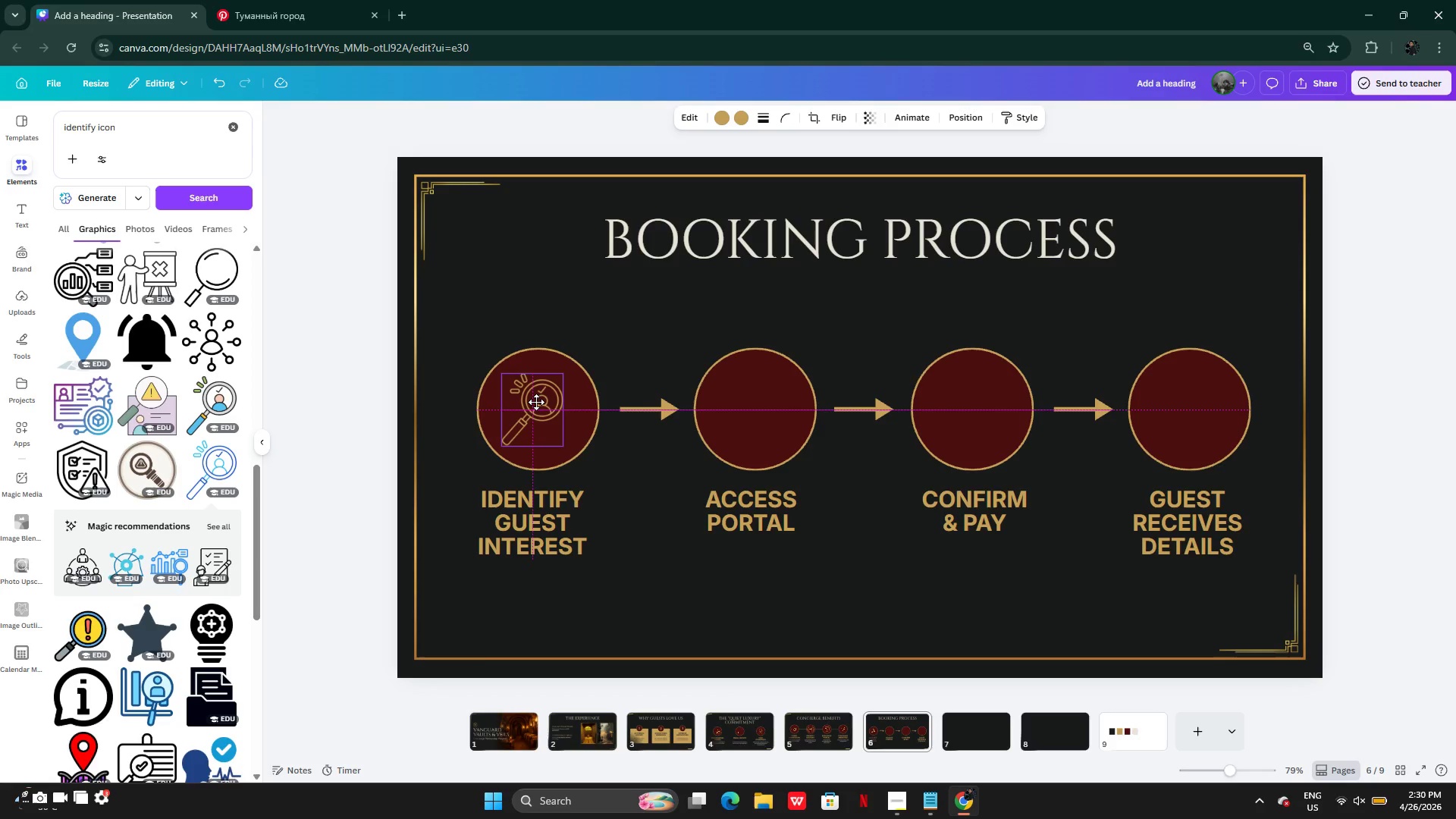 
double_click([755, 514])
 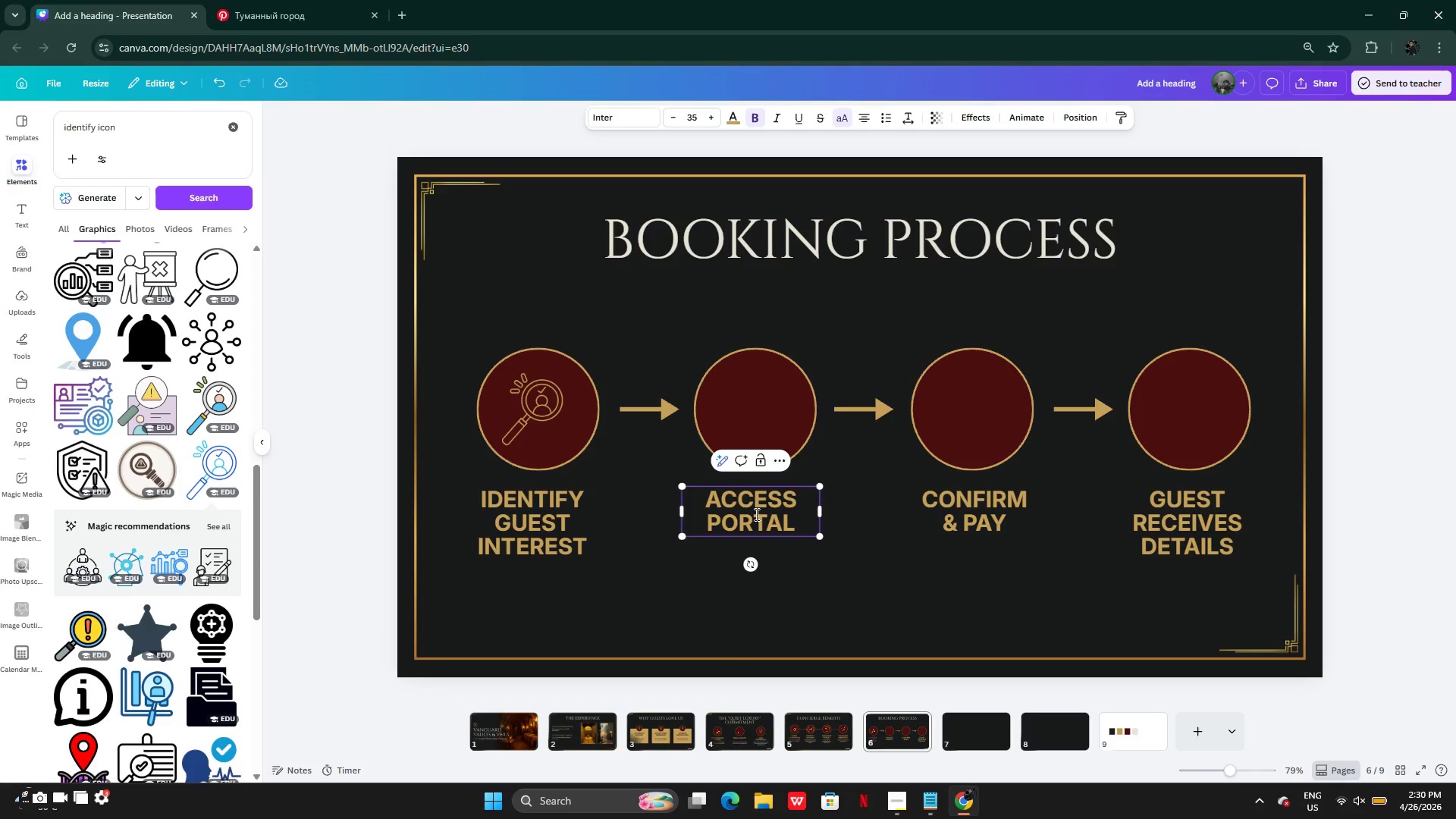 
key(Control+A)
 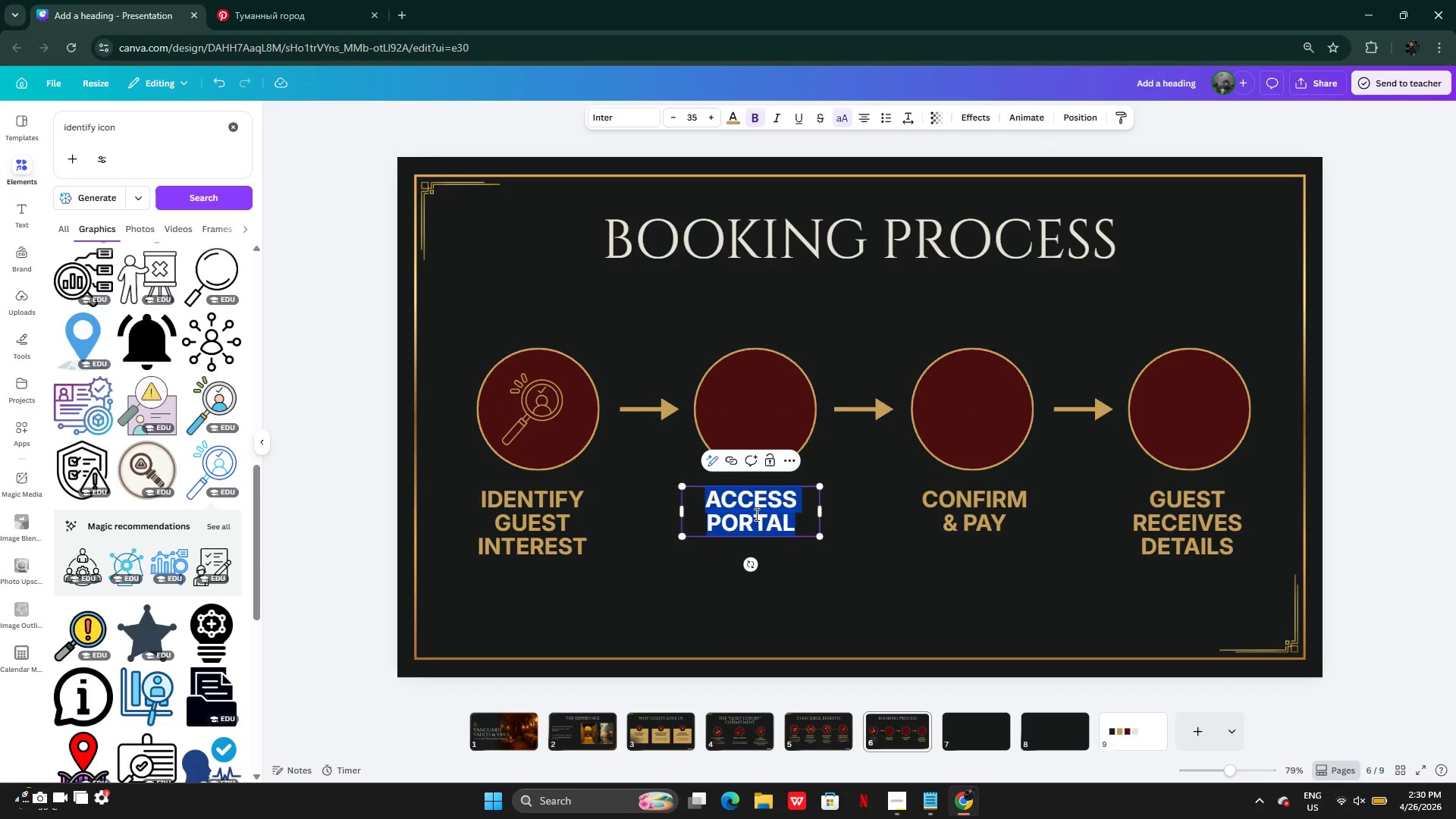 
key(Control+C)
 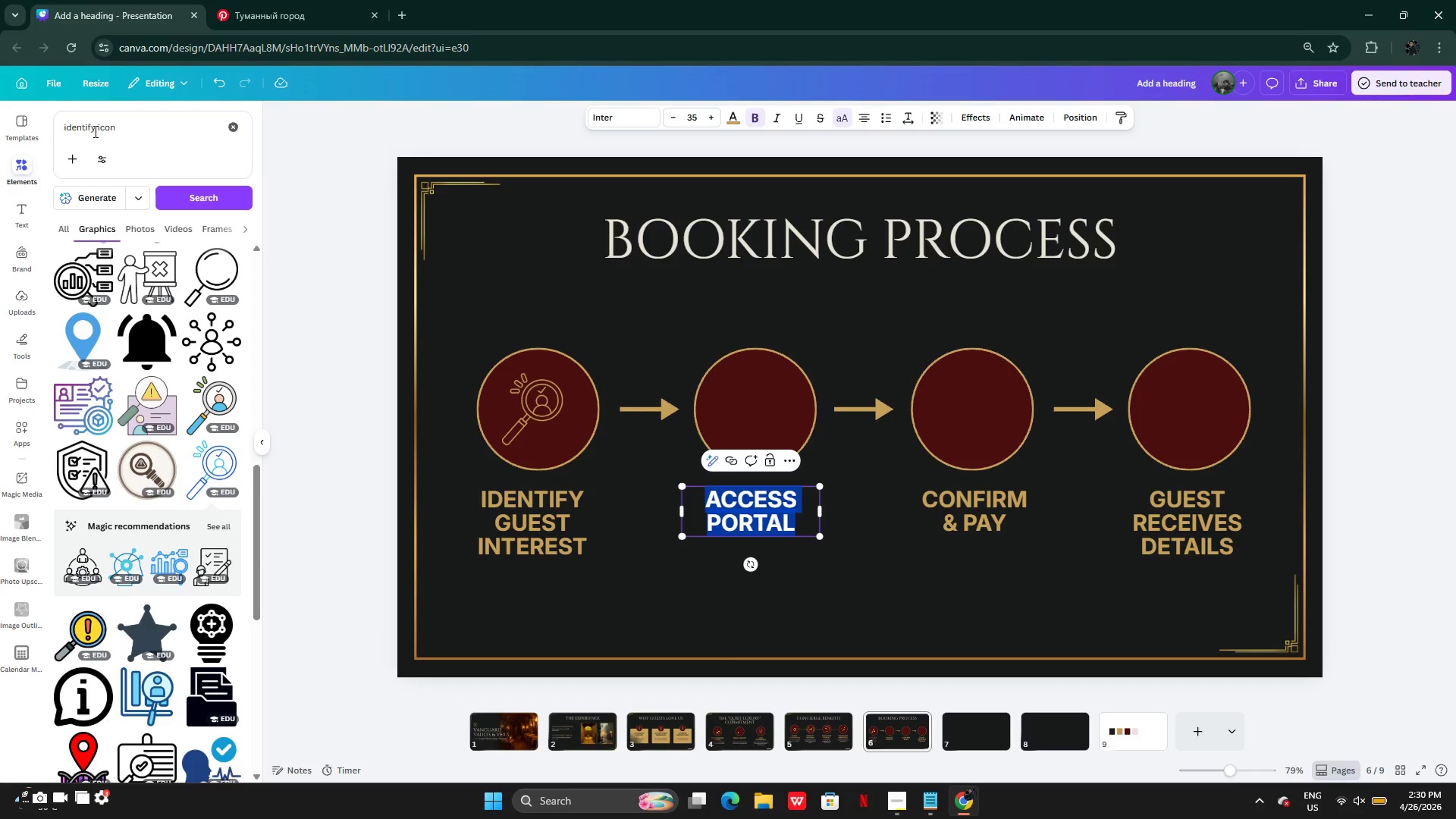 
left_click_drag(start_coordinate=[91, 130], to_coordinate=[46, 129])
 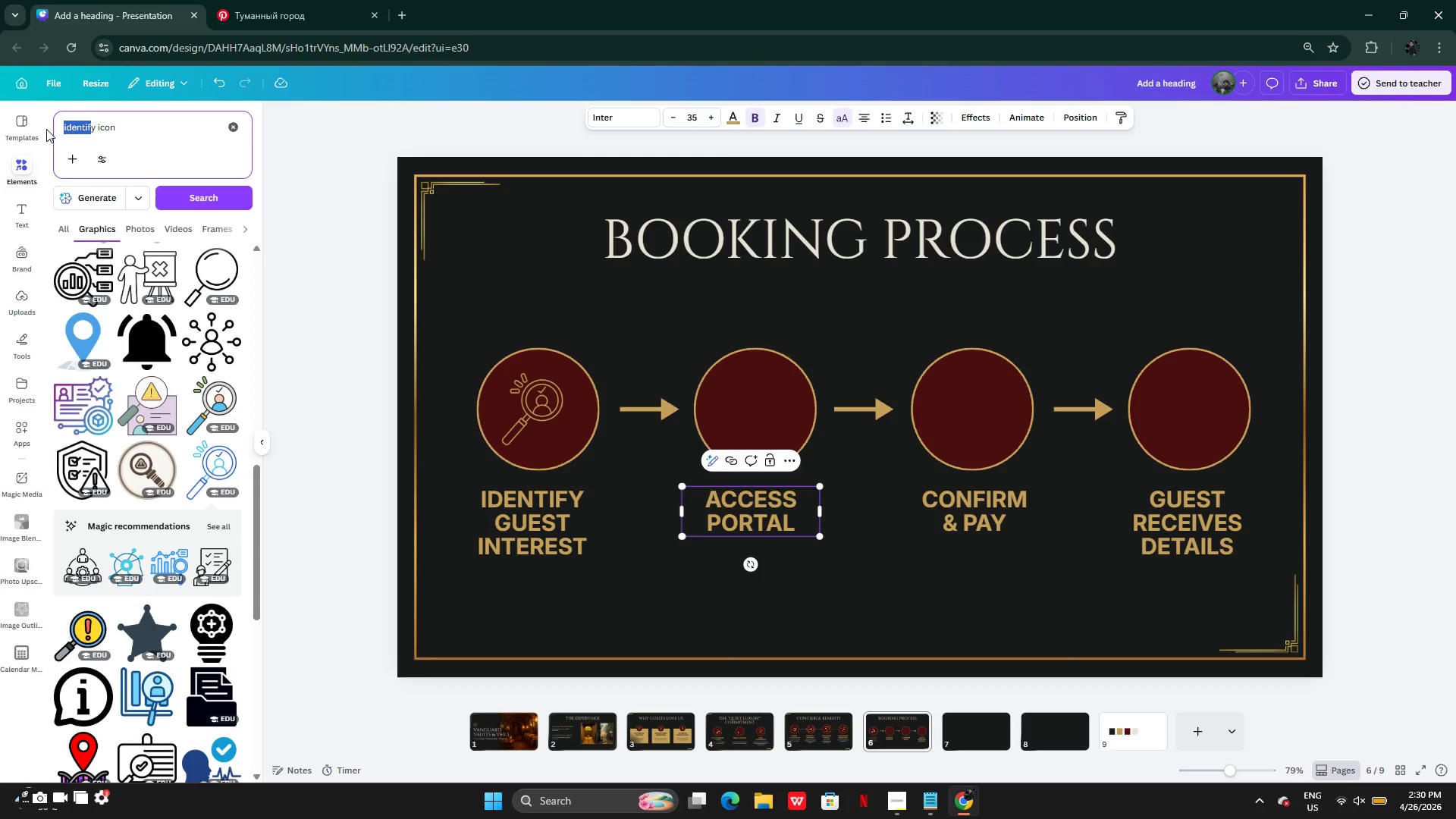 
key(Backspace)
 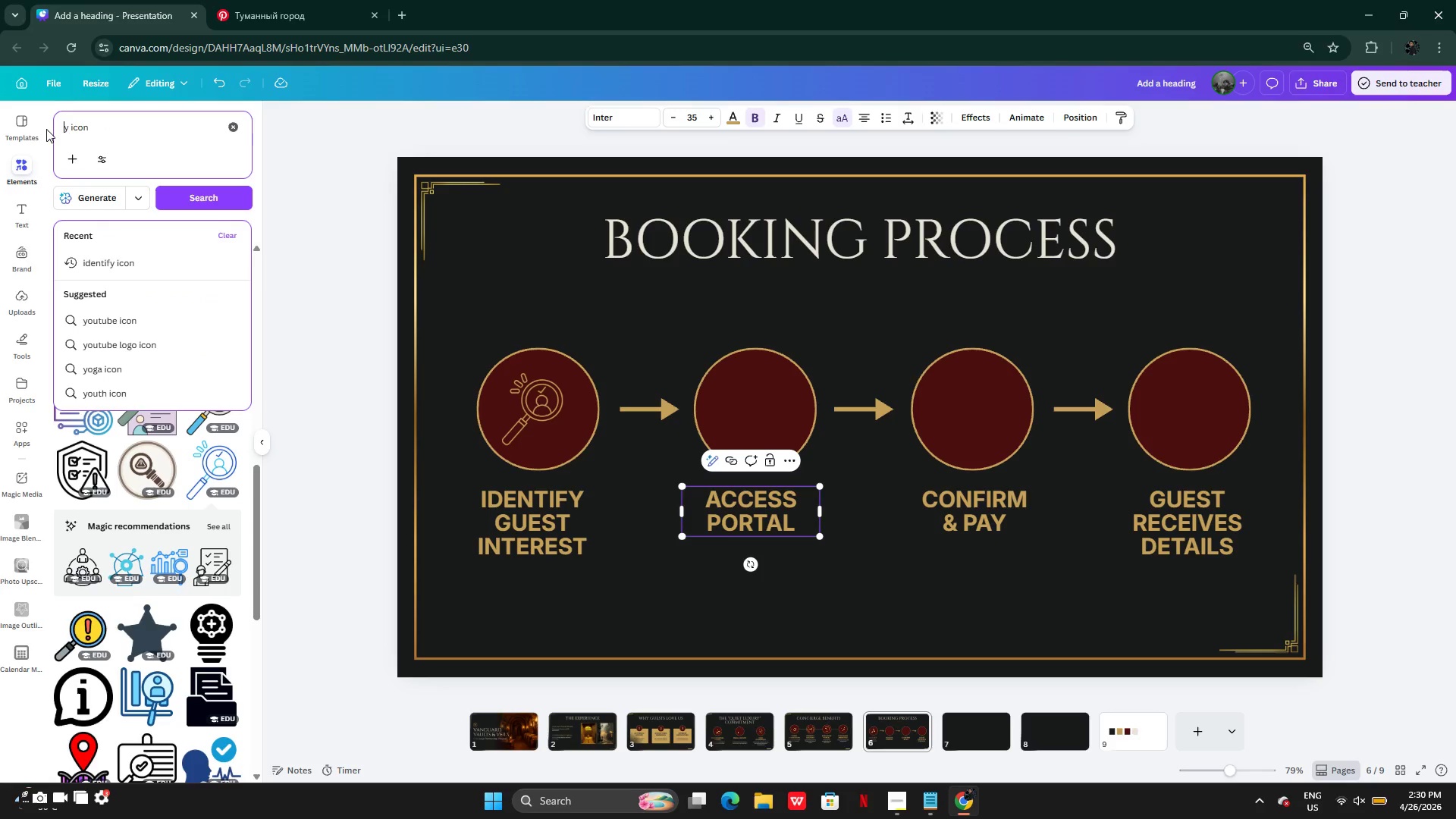 
key(ArrowRight)
 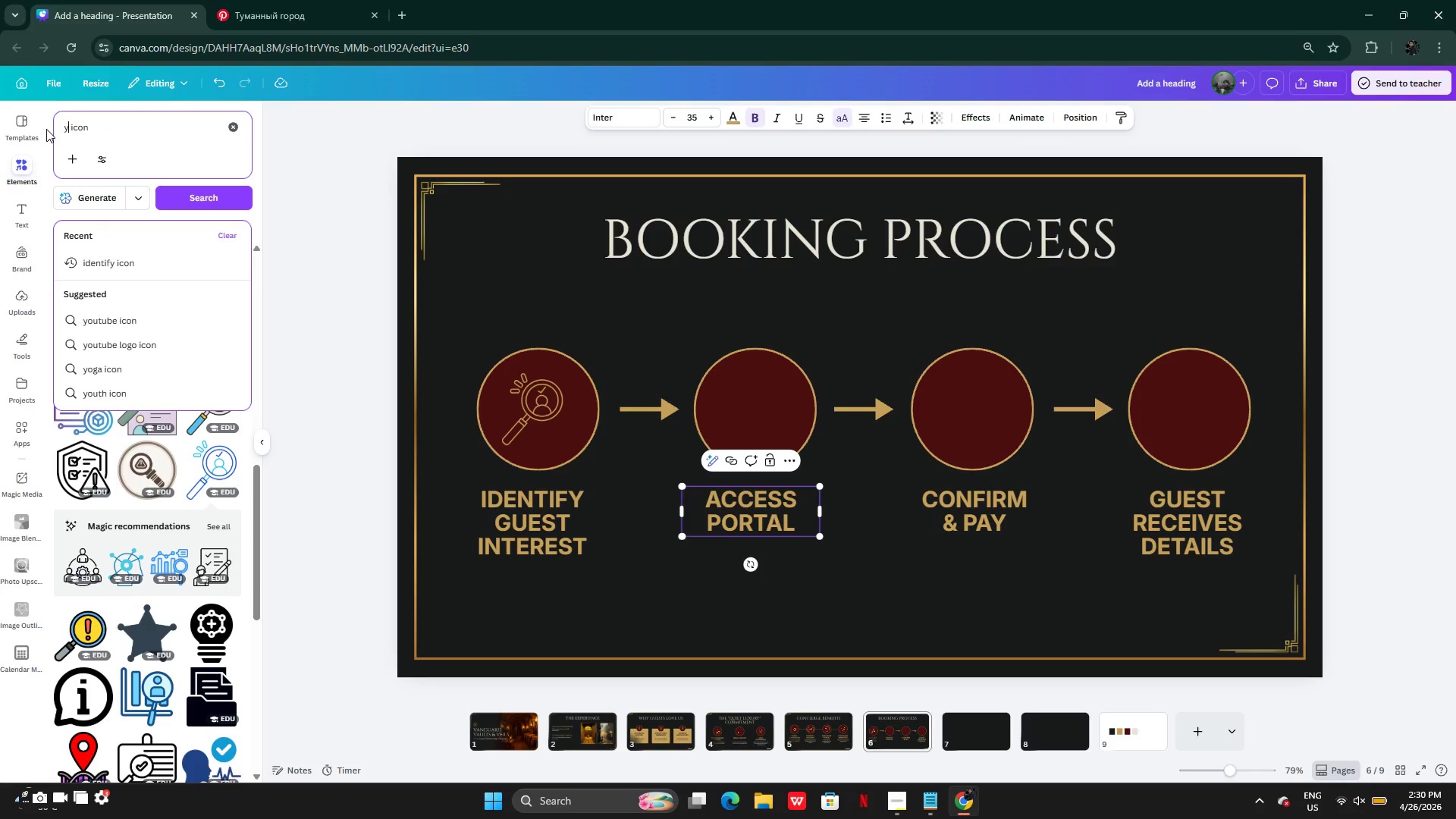 
key(Backspace)
 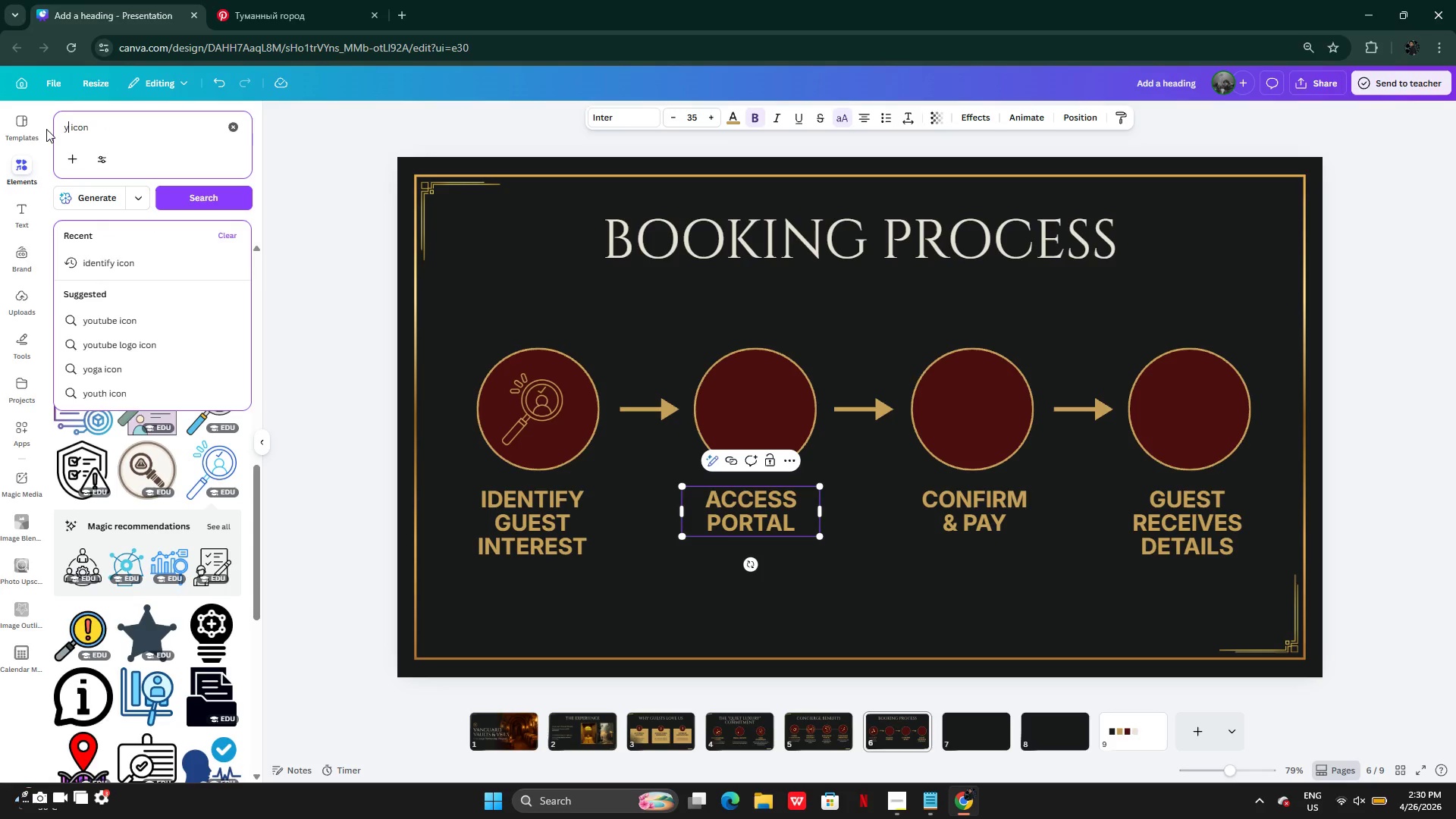 
key(Backspace)
 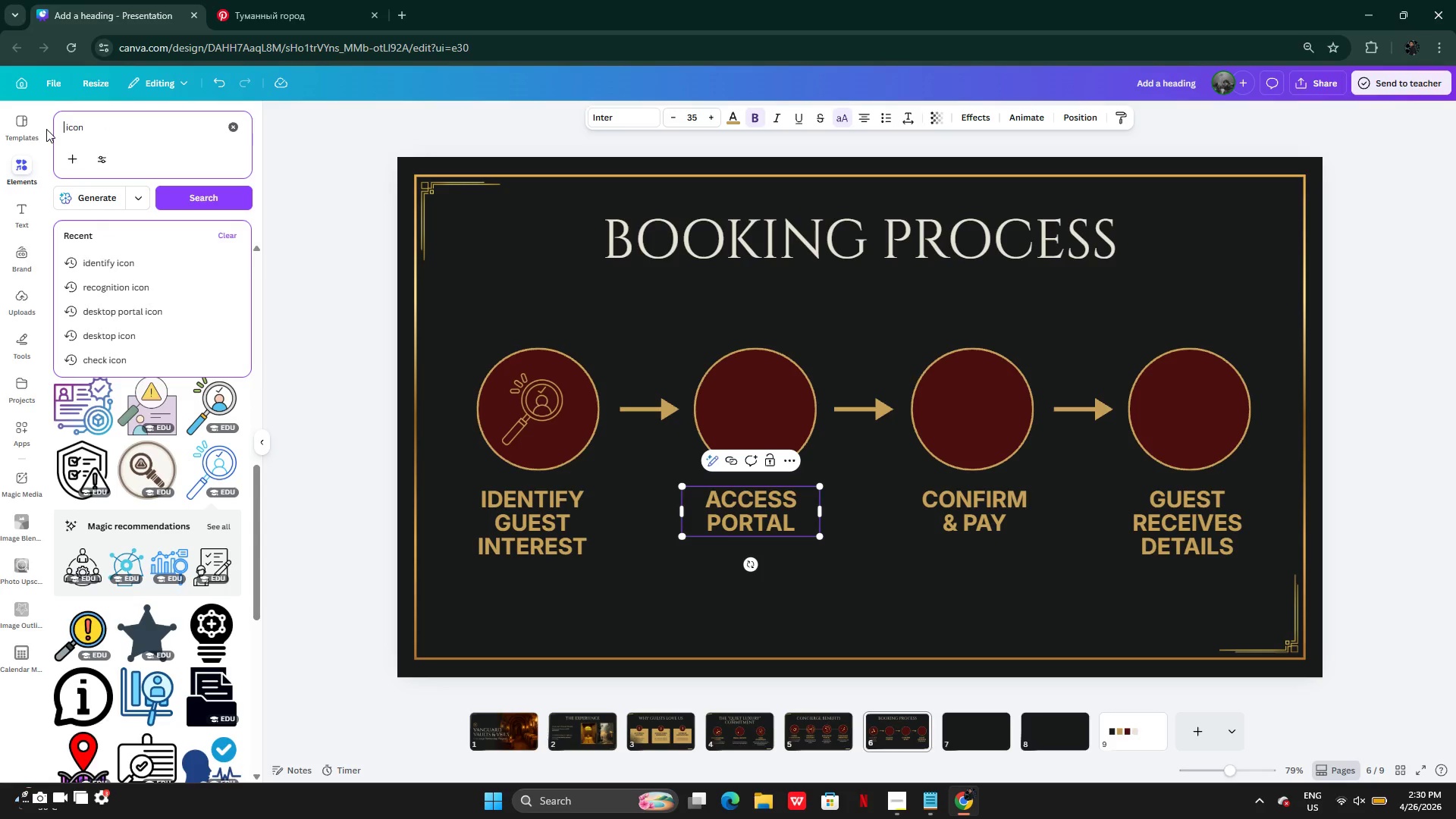 
key(Backspace)
 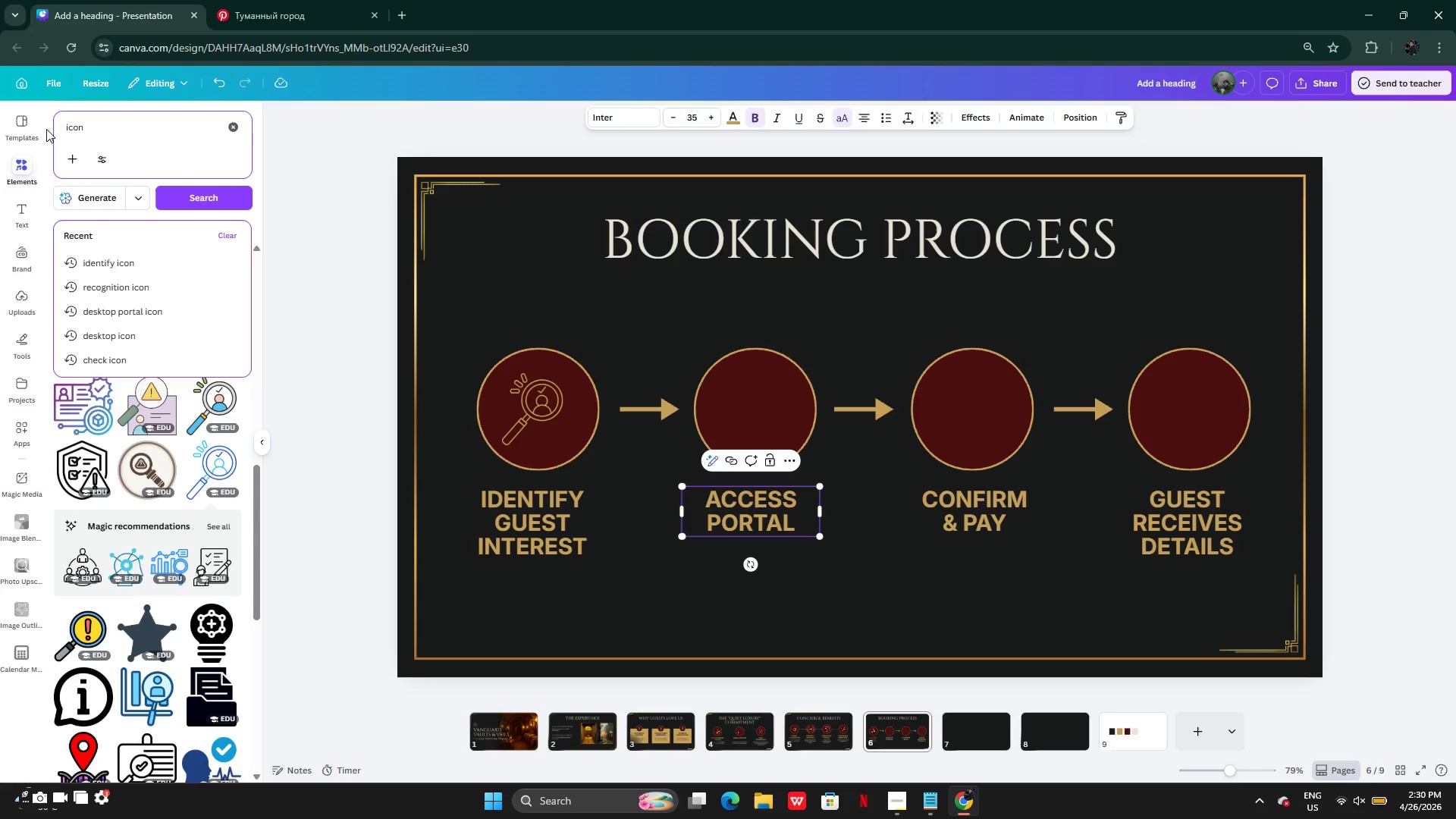 
key(Control+V)
 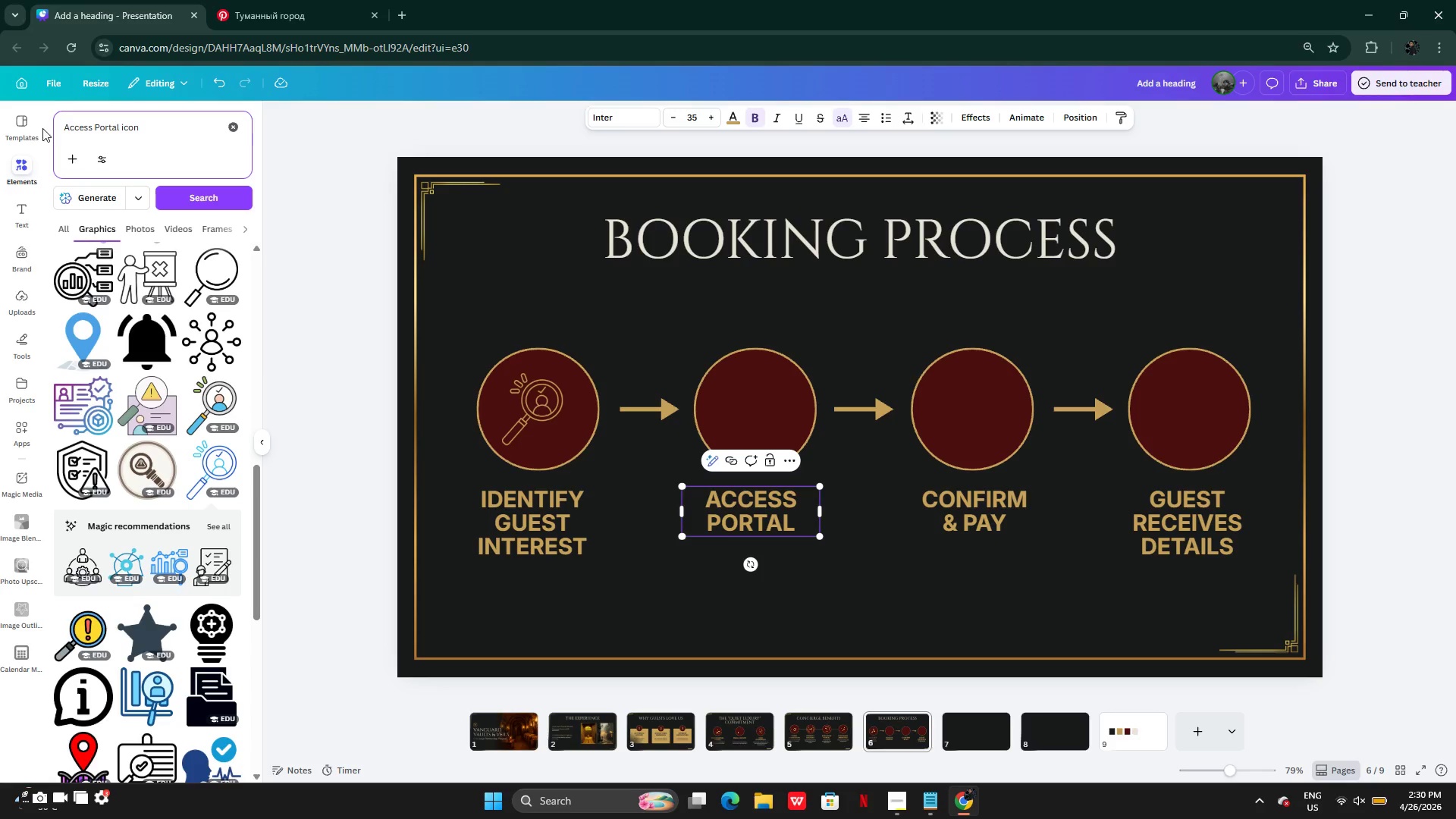 
key(Enter)
 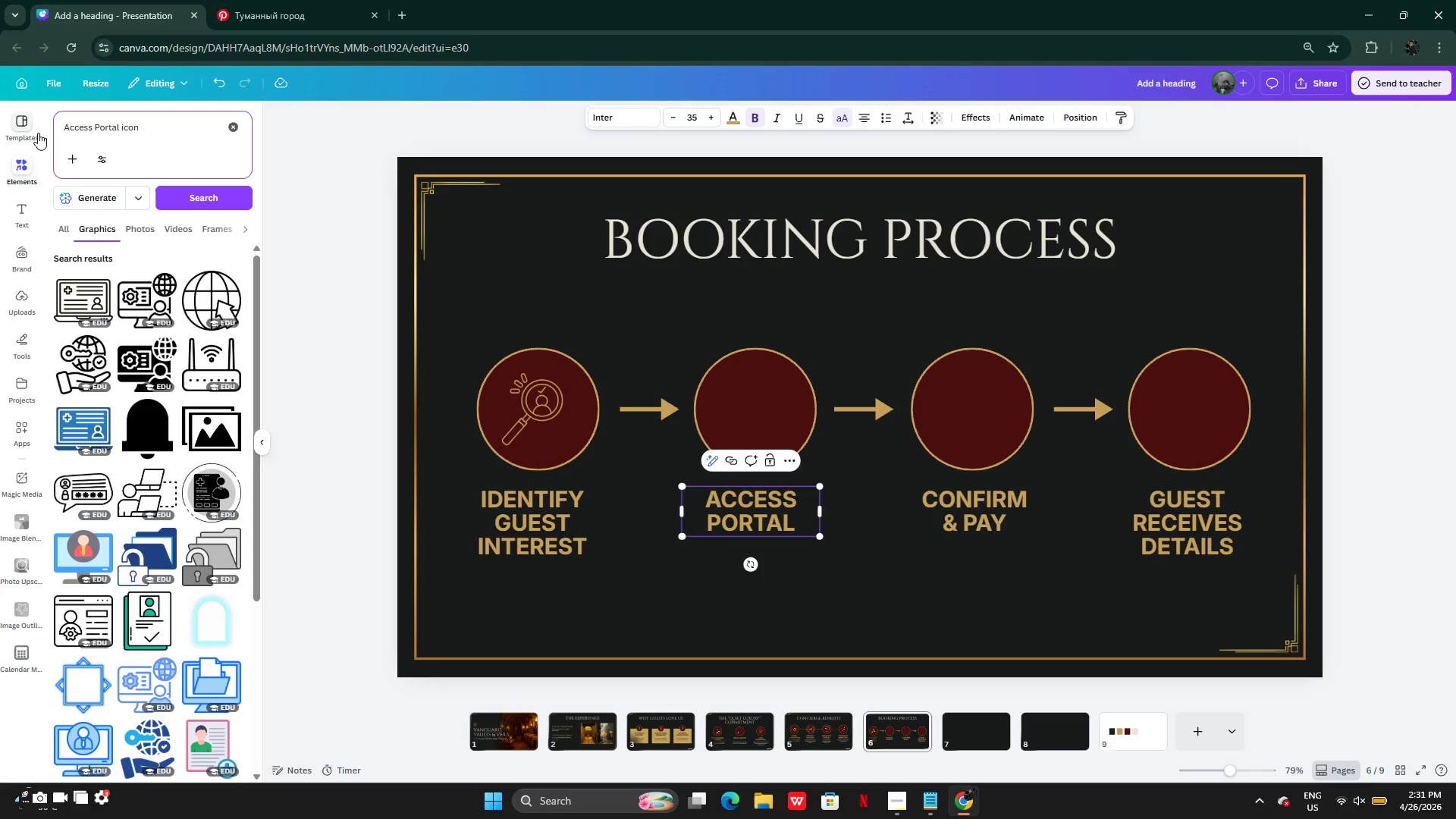 
wait(11.86)
 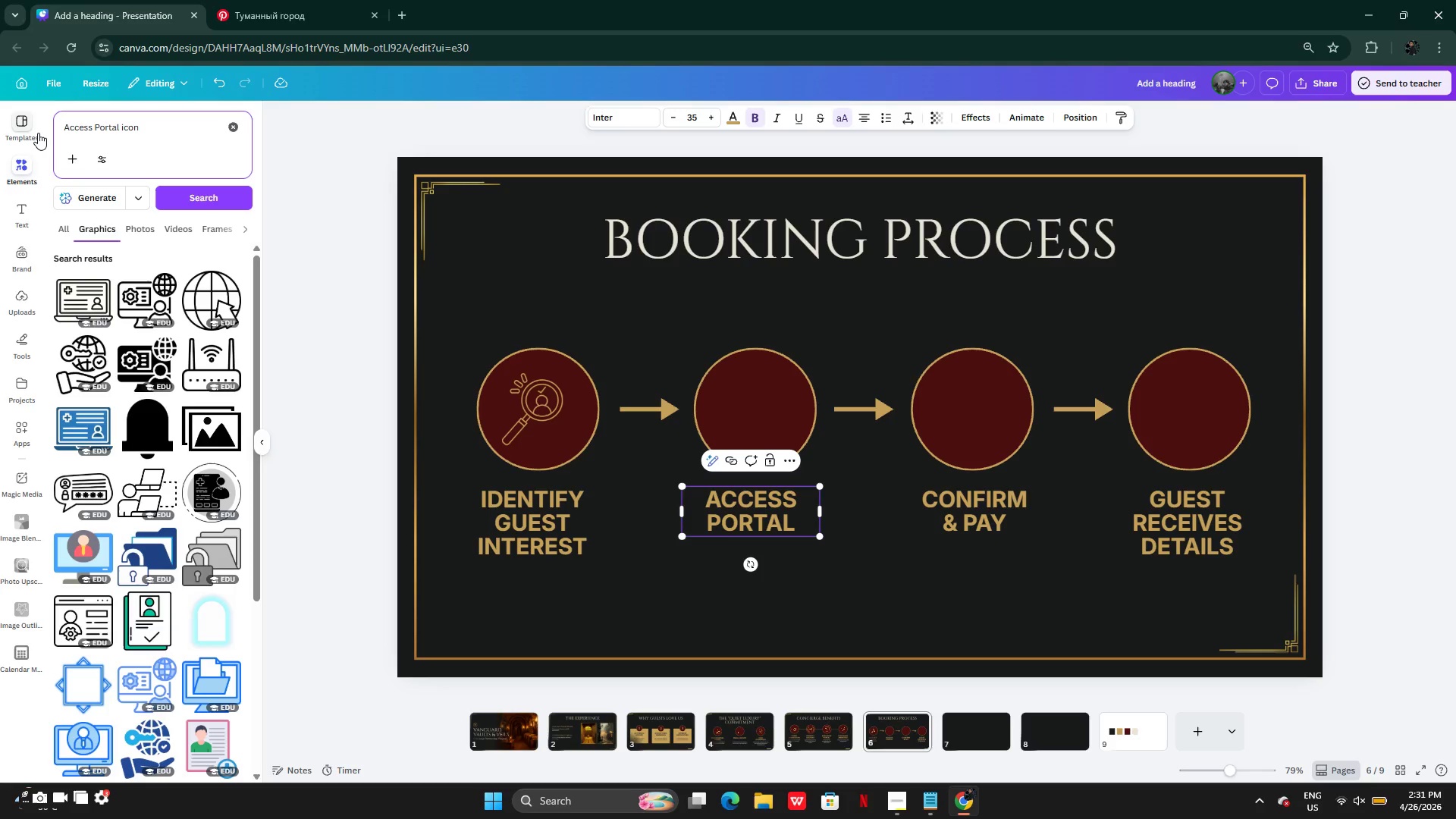 
left_click([77, 610])
 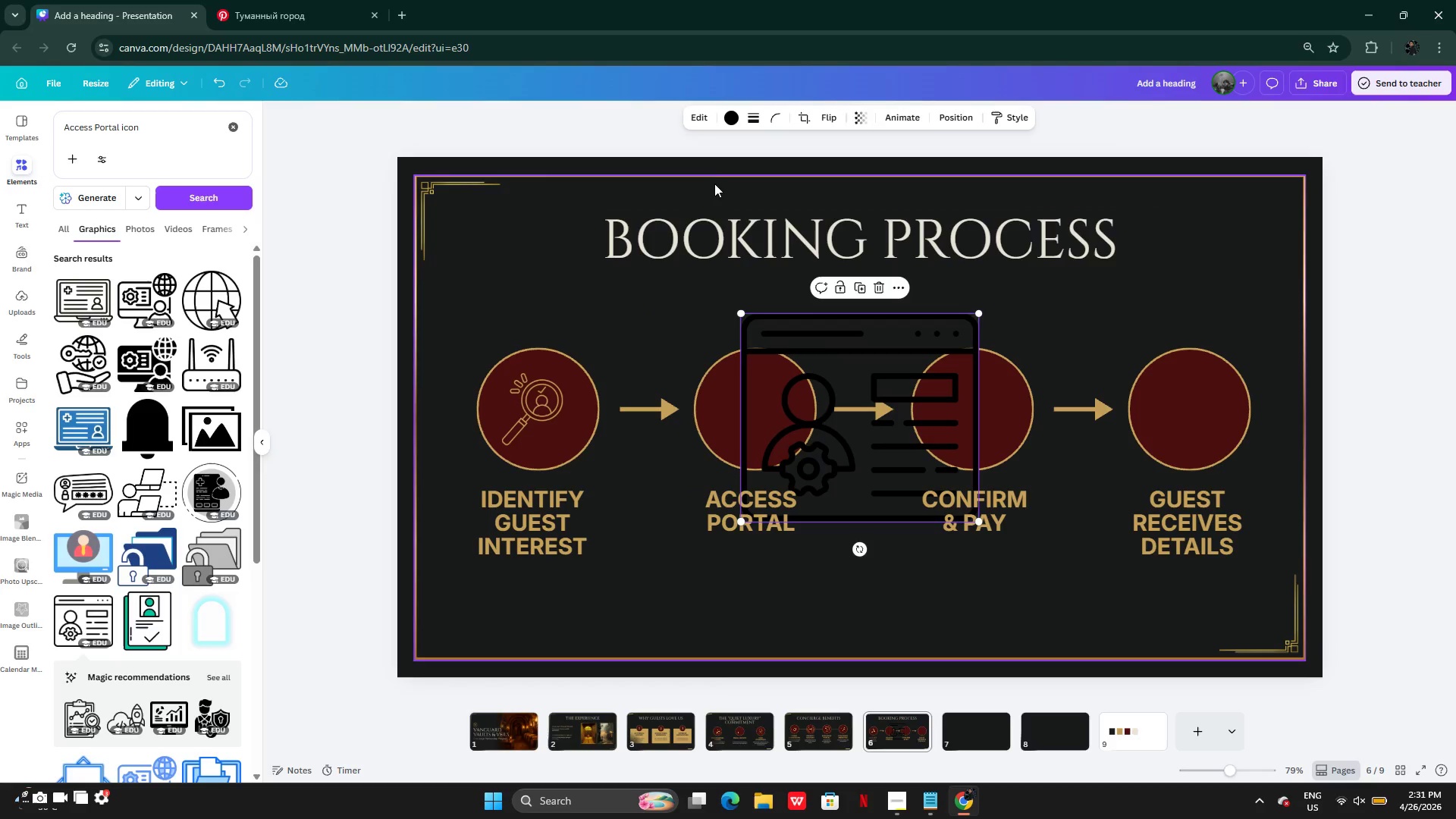 
left_click([730, 115])
 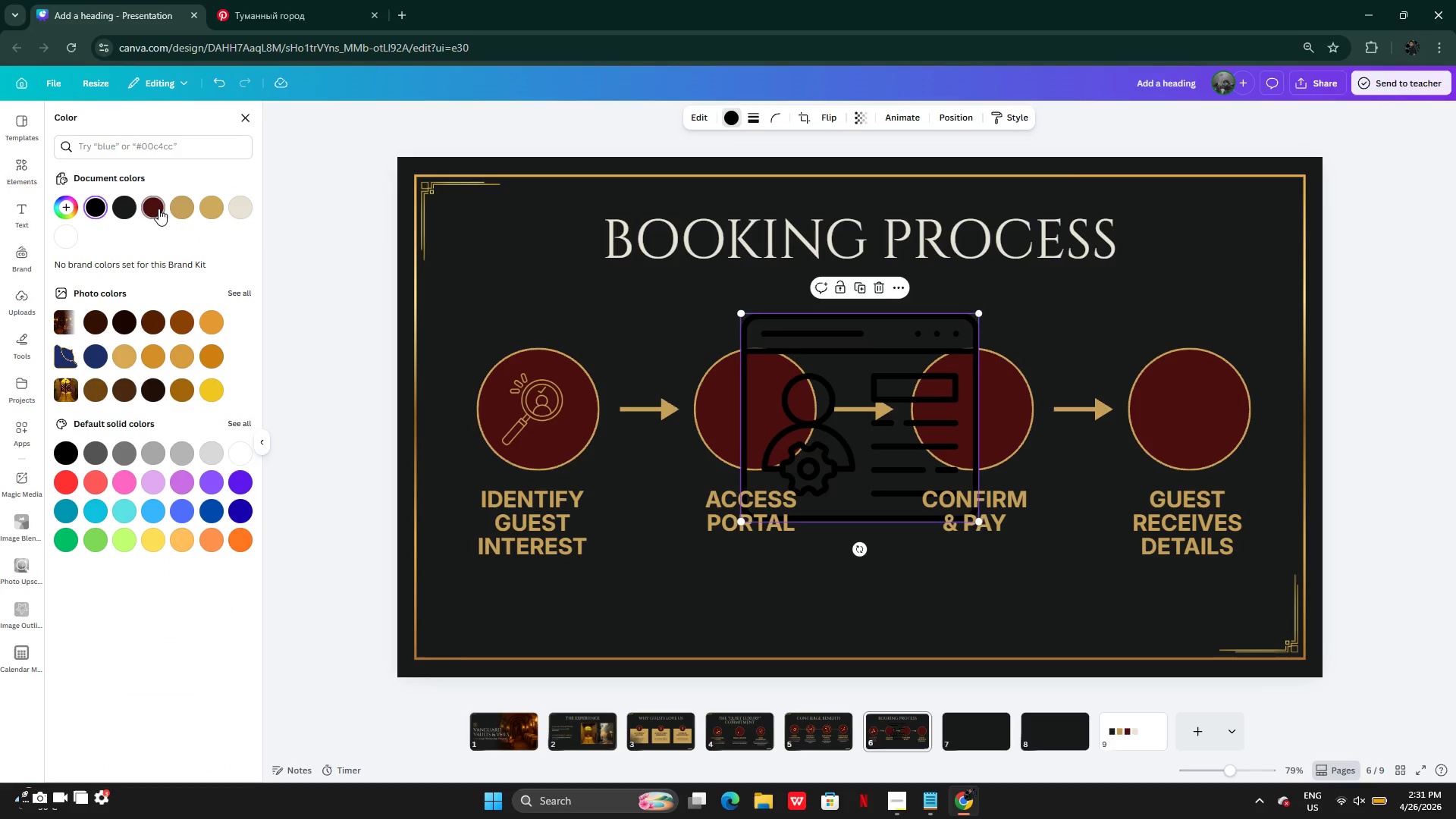 
left_click([175, 203])
 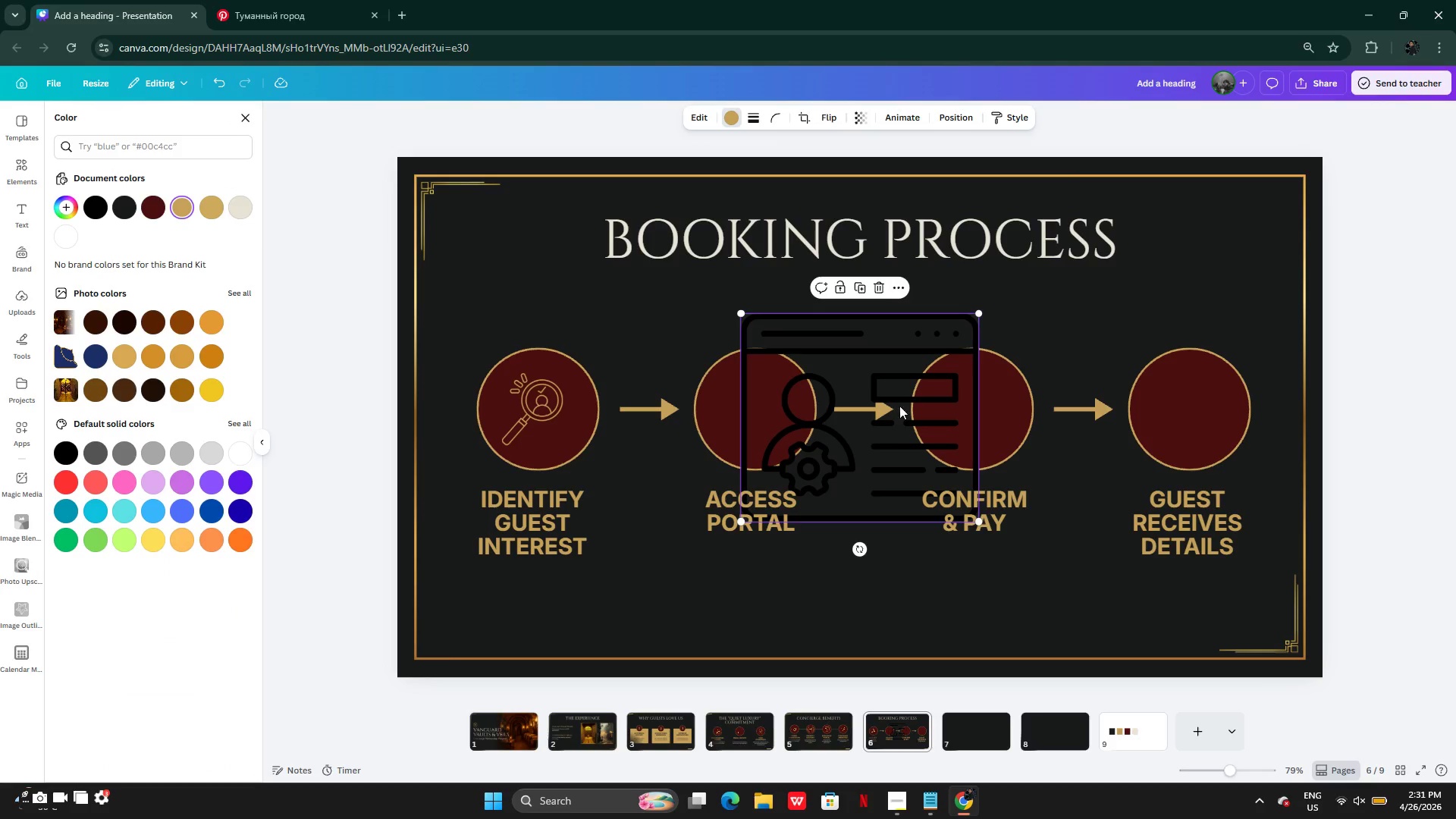 
left_click_drag(start_coordinate=[891, 434], to_coordinate=[637, 362])
 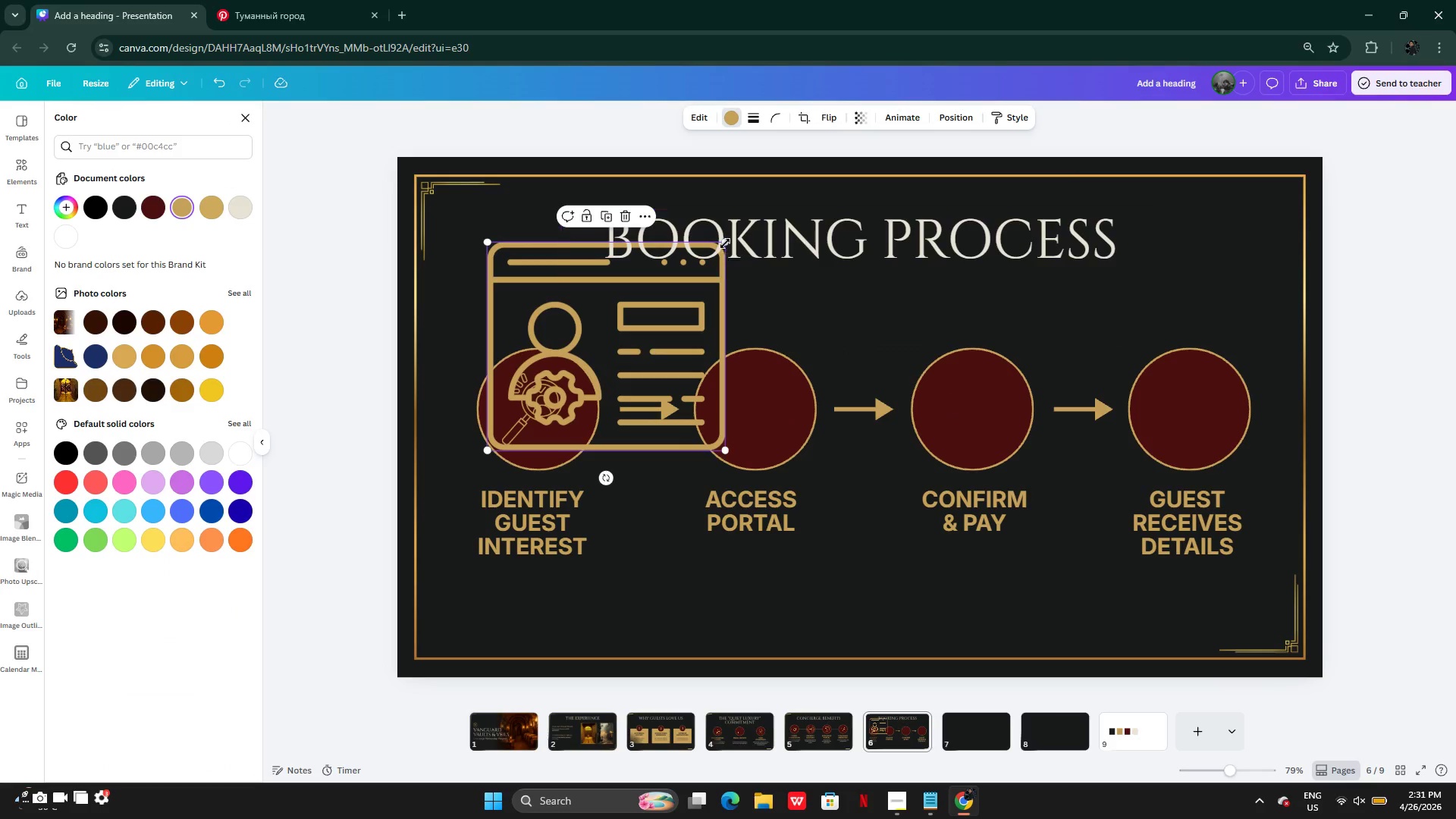 
left_click_drag(start_coordinate=[725, 242], to_coordinate=[565, 381])
 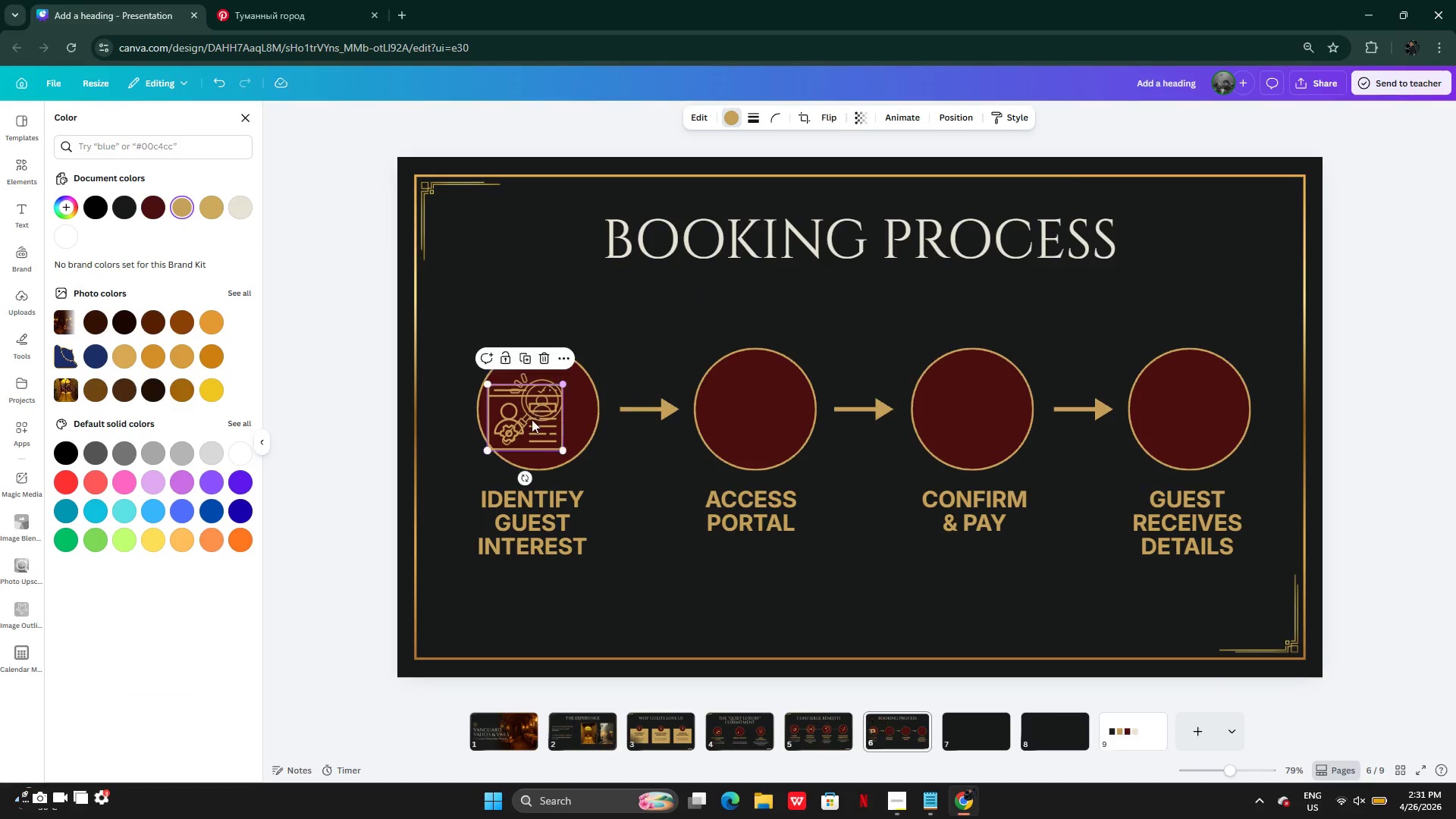 
left_click_drag(start_coordinate=[532, 419], to_coordinate=[545, 415])
 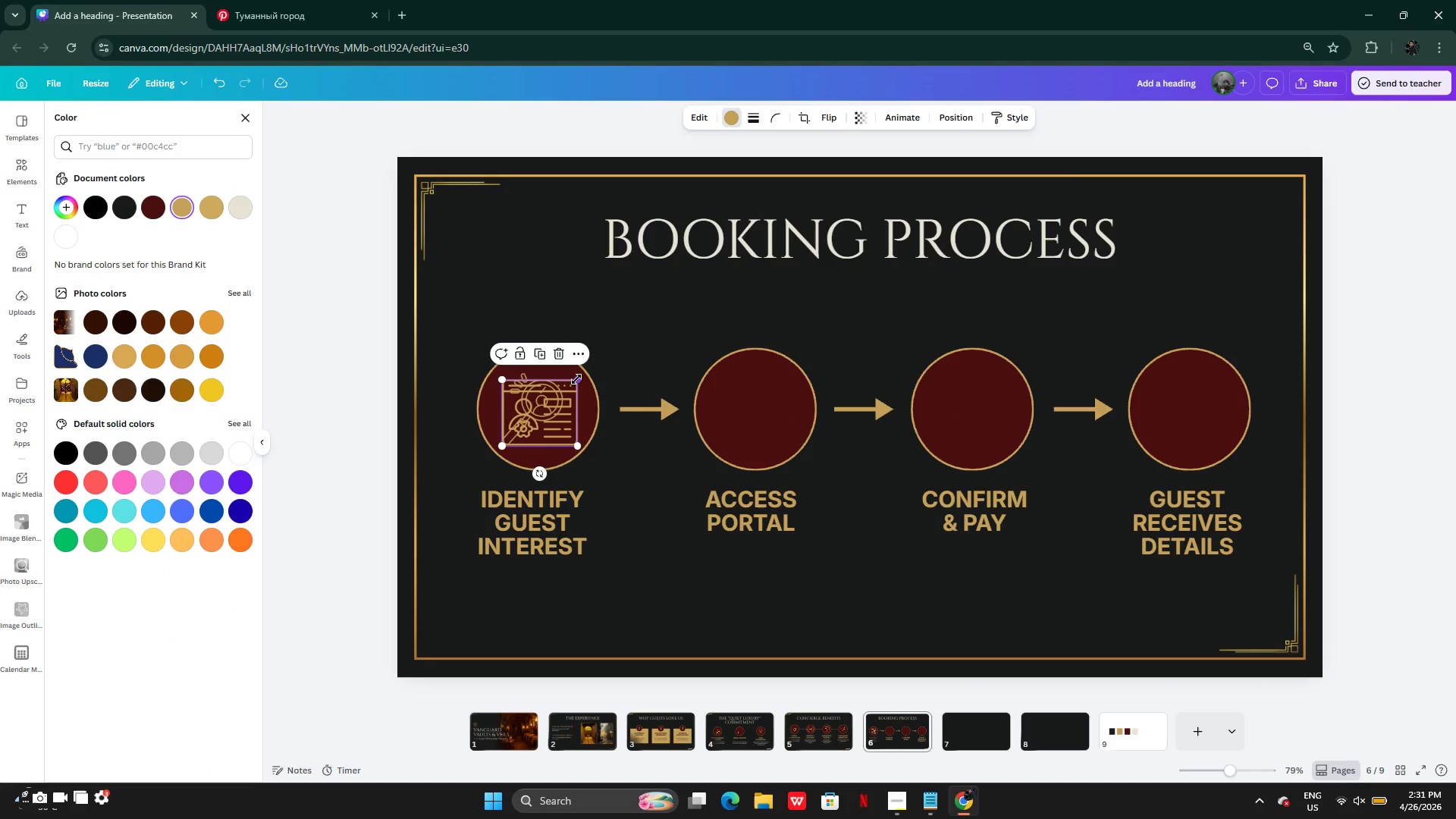 
left_click_drag(start_coordinate=[576, 378], to_coordinate=[570, 384])
 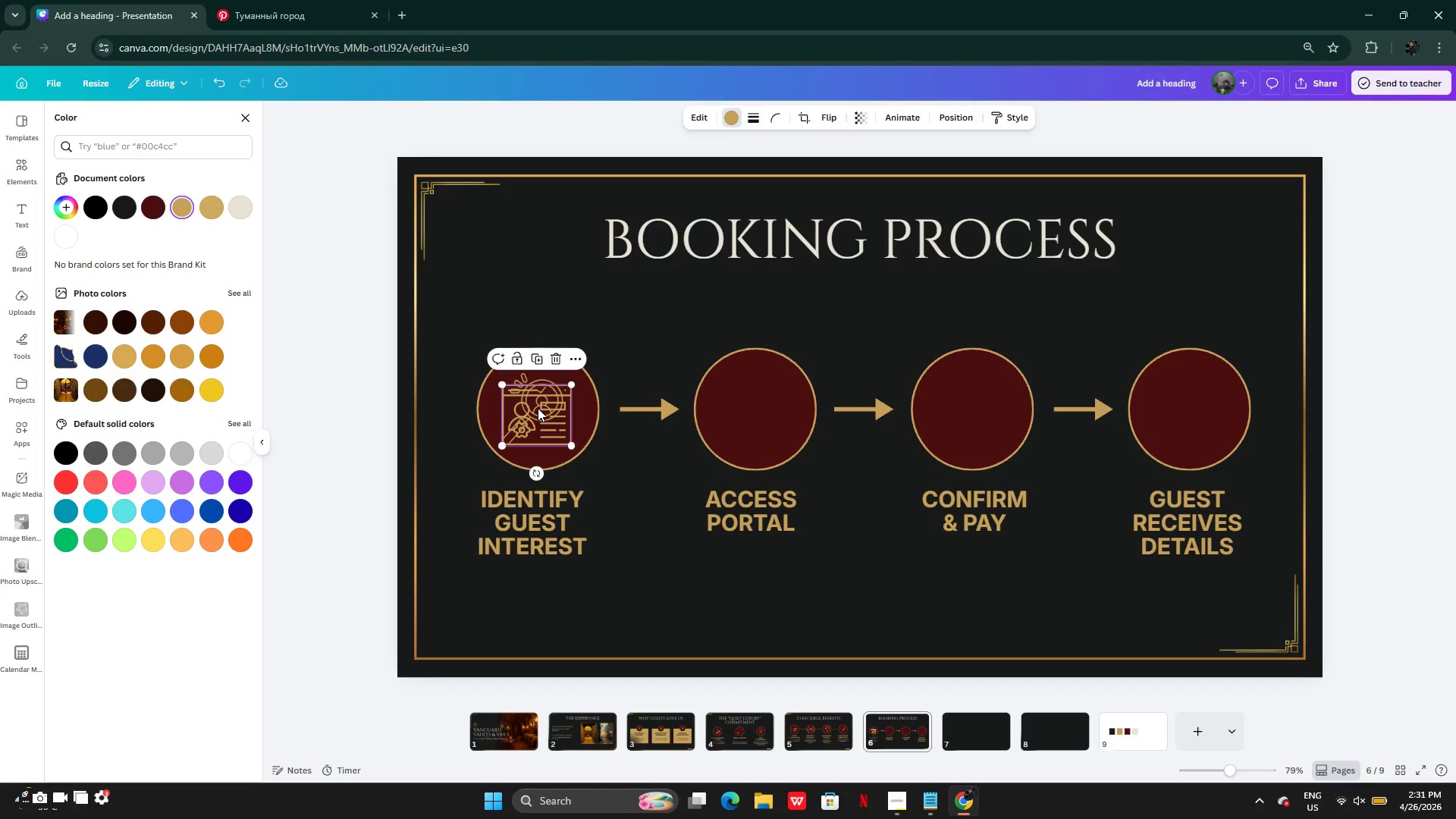 
left_click_drag(start_coordinate=[538, 408], to_coordinate=[757, 402])
 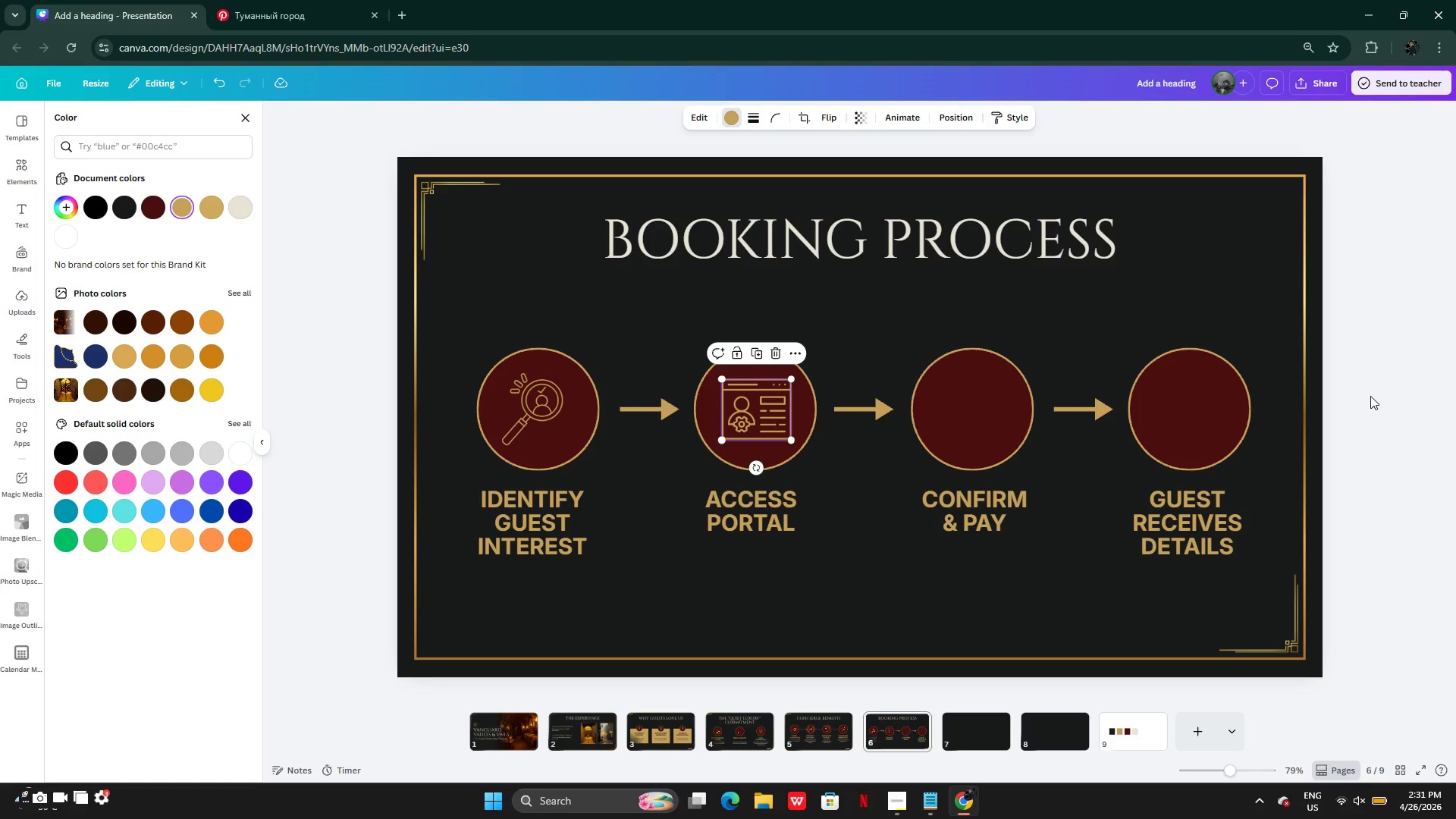 
left_click([1372, 396])
 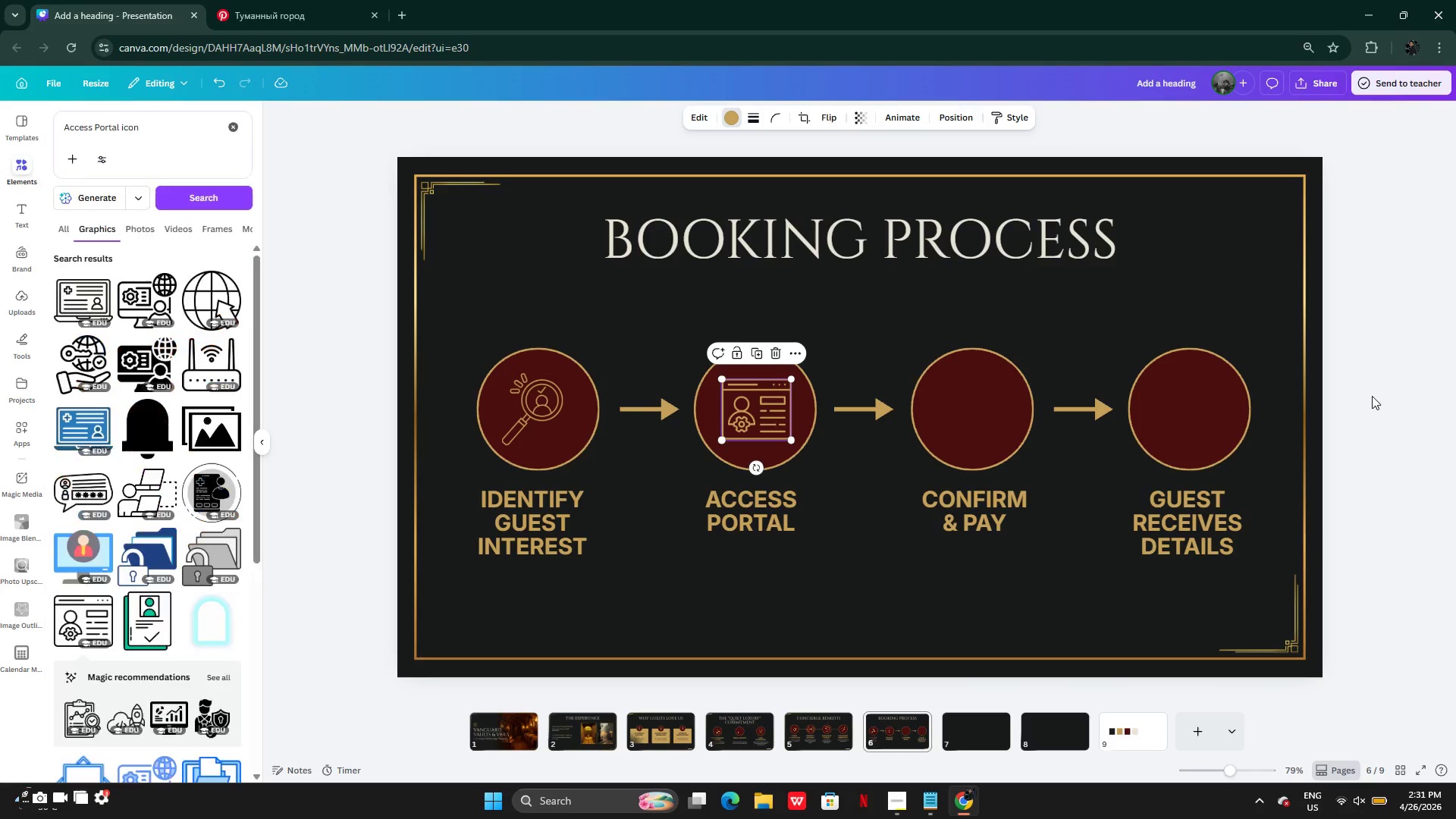 
left_click([1372, 396])
 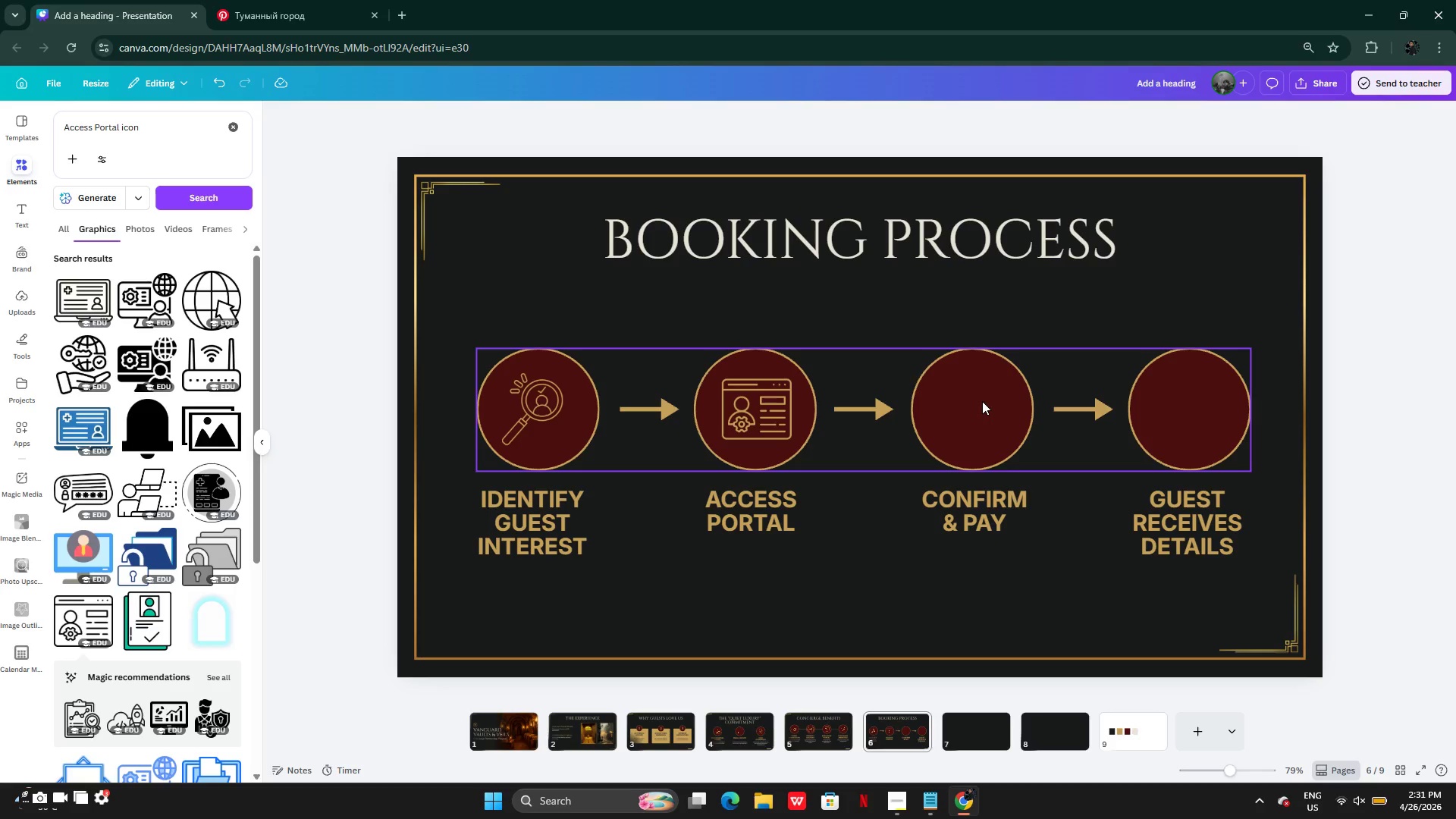 
wait(18.8)
 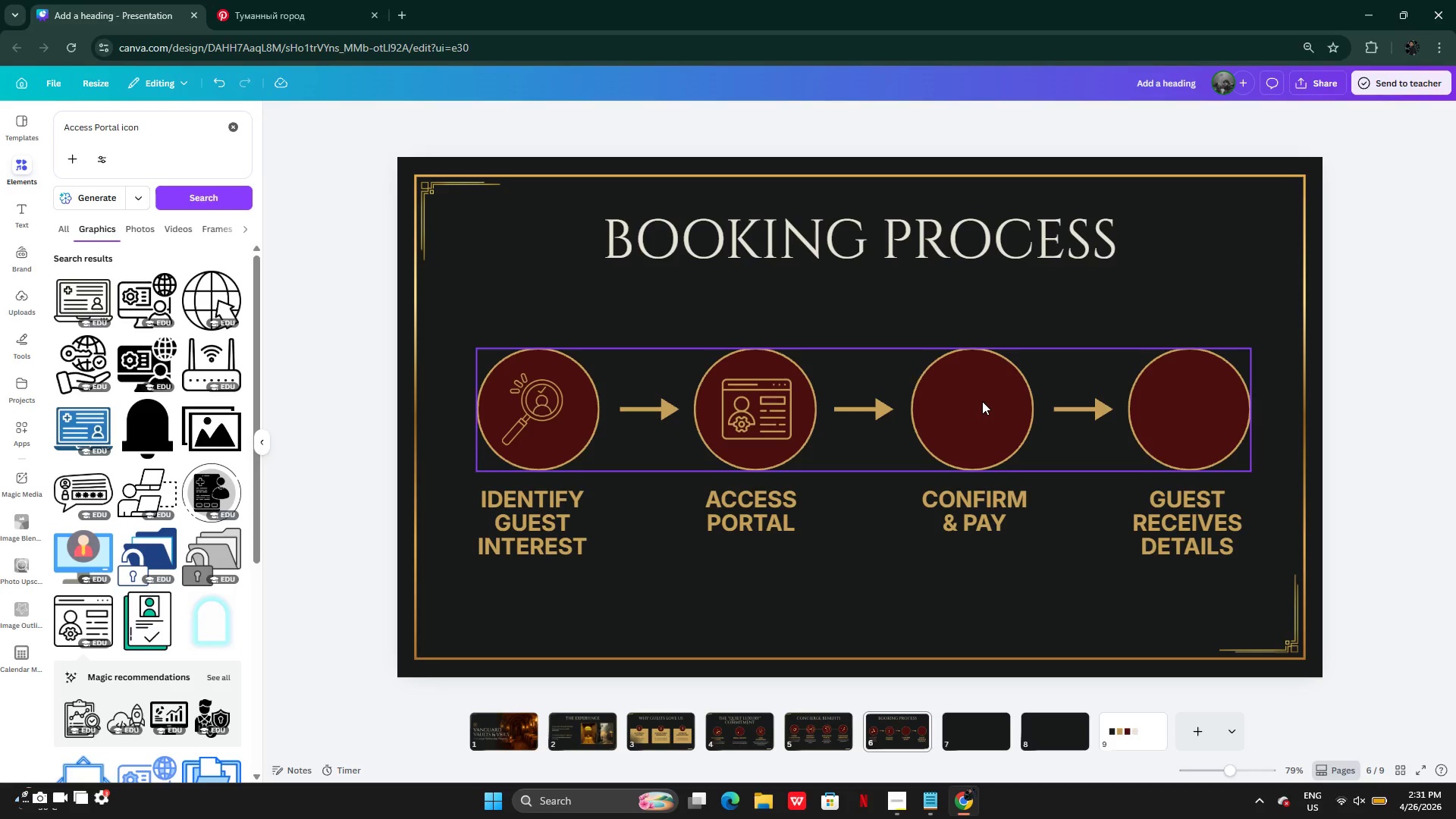 
double_click([984, 517])
 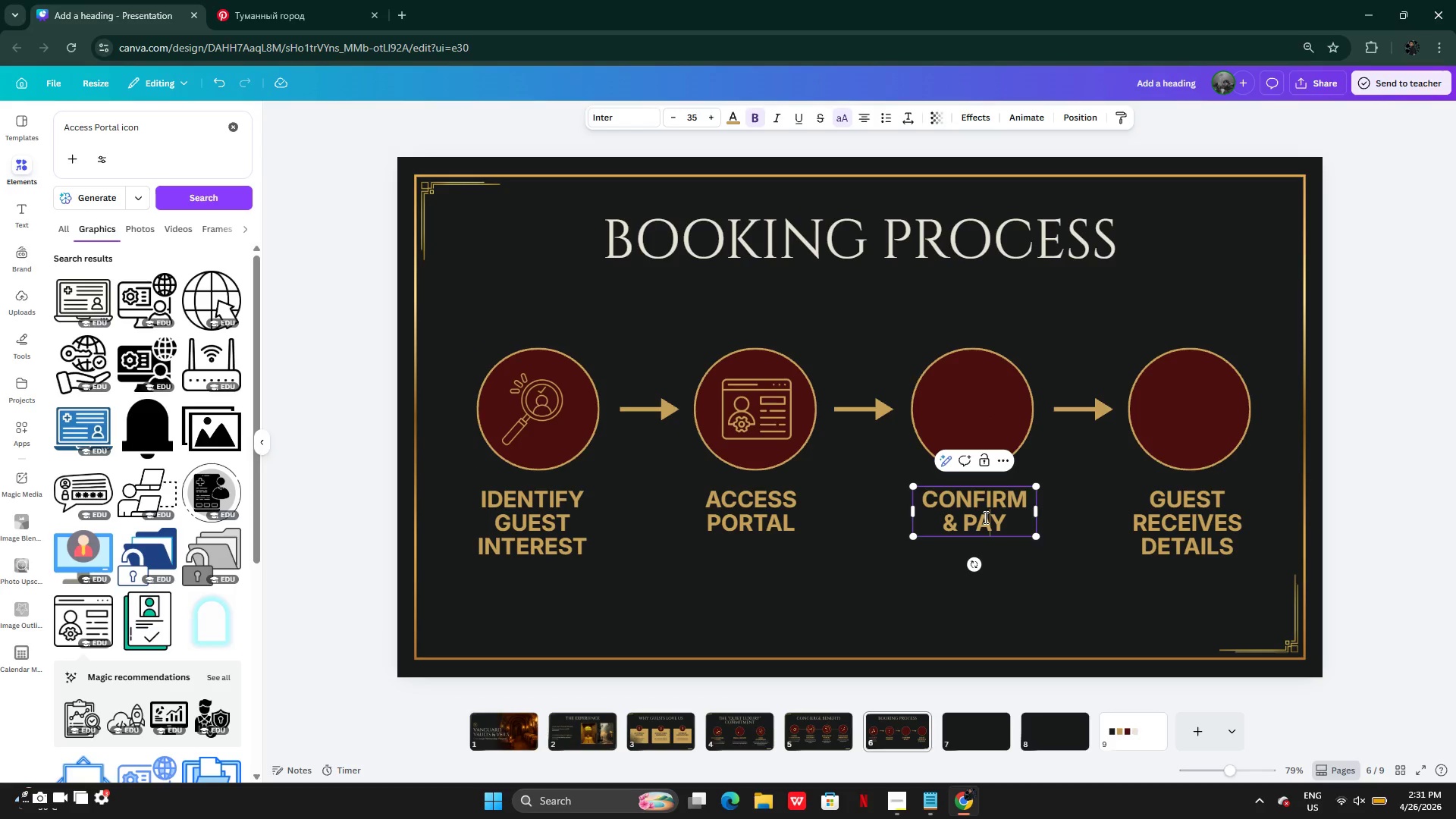 
key(Control+A)
 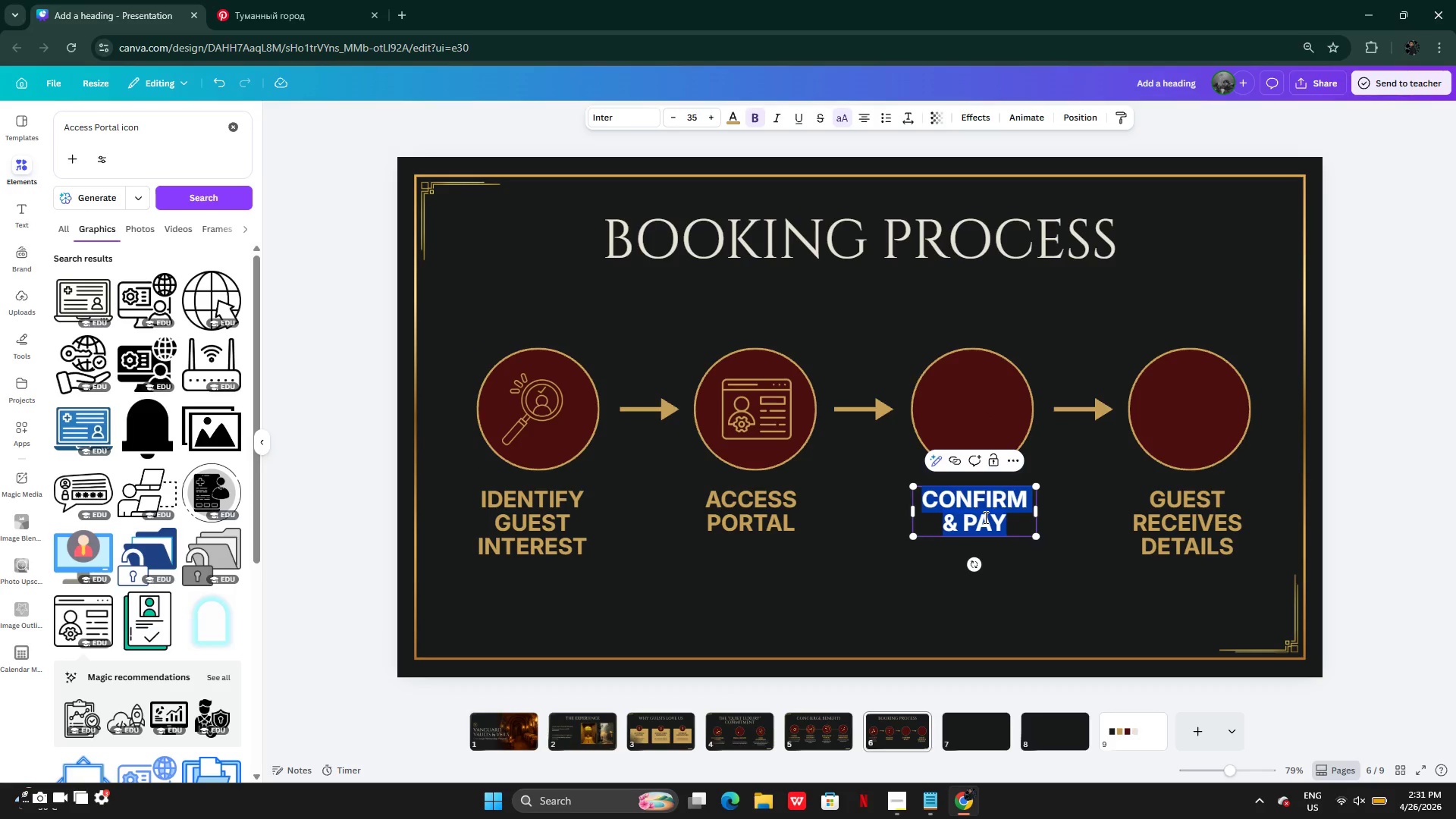 
key(Control+C)
 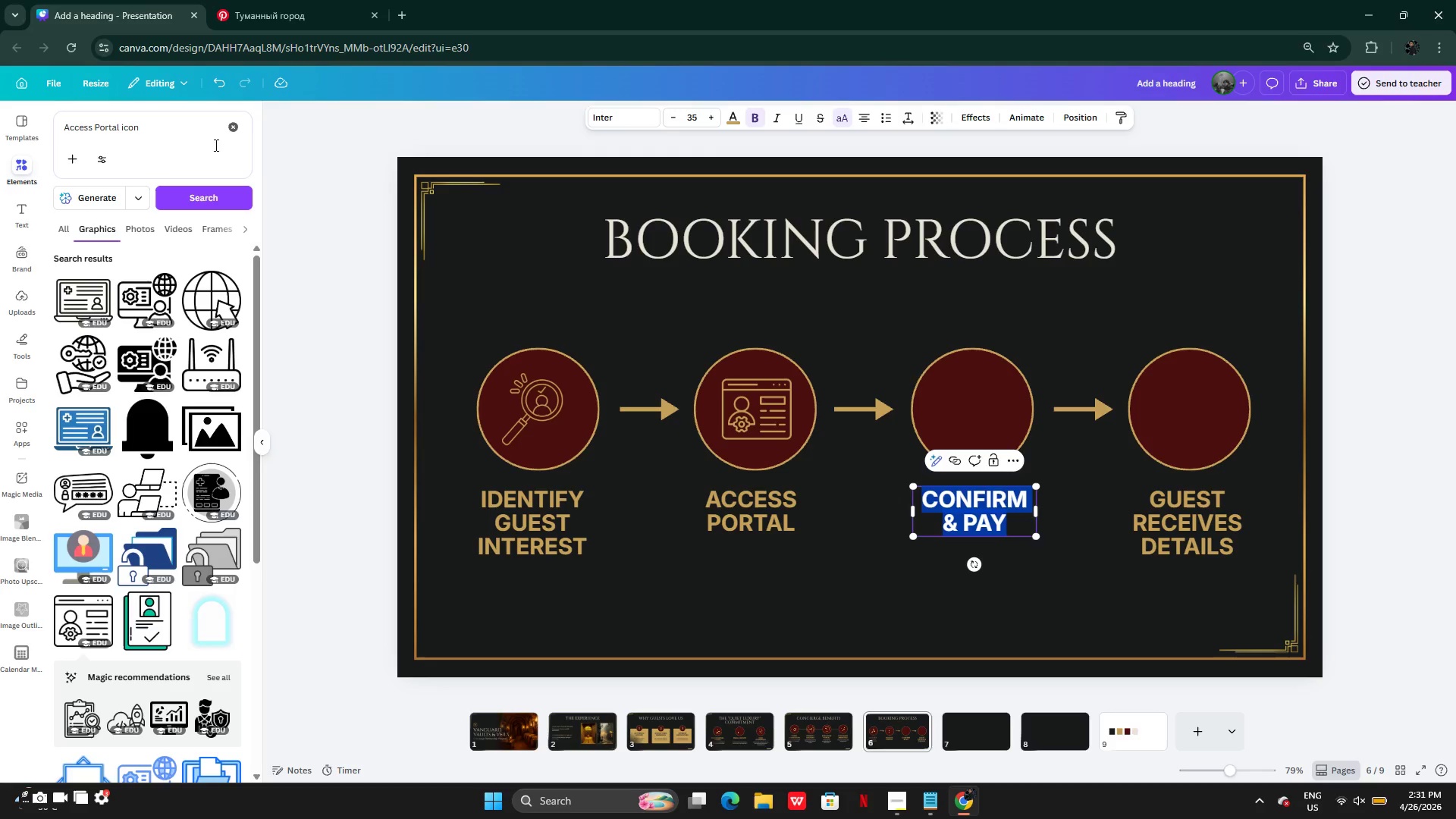 
left_click([136, 133])
 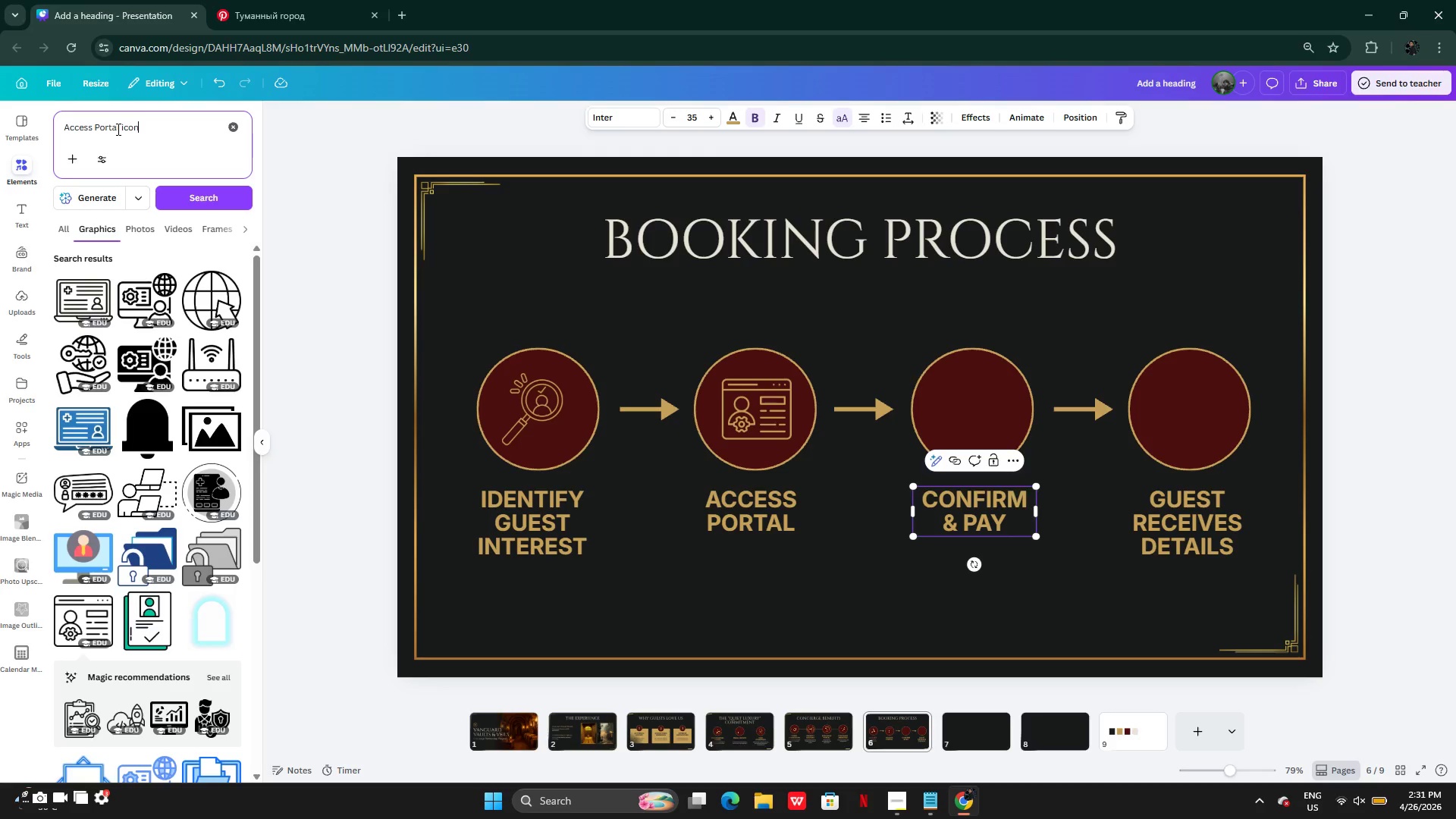 
left_click_drag(start_coordinate=[117, 128], to_coordinate=[19, 136])
 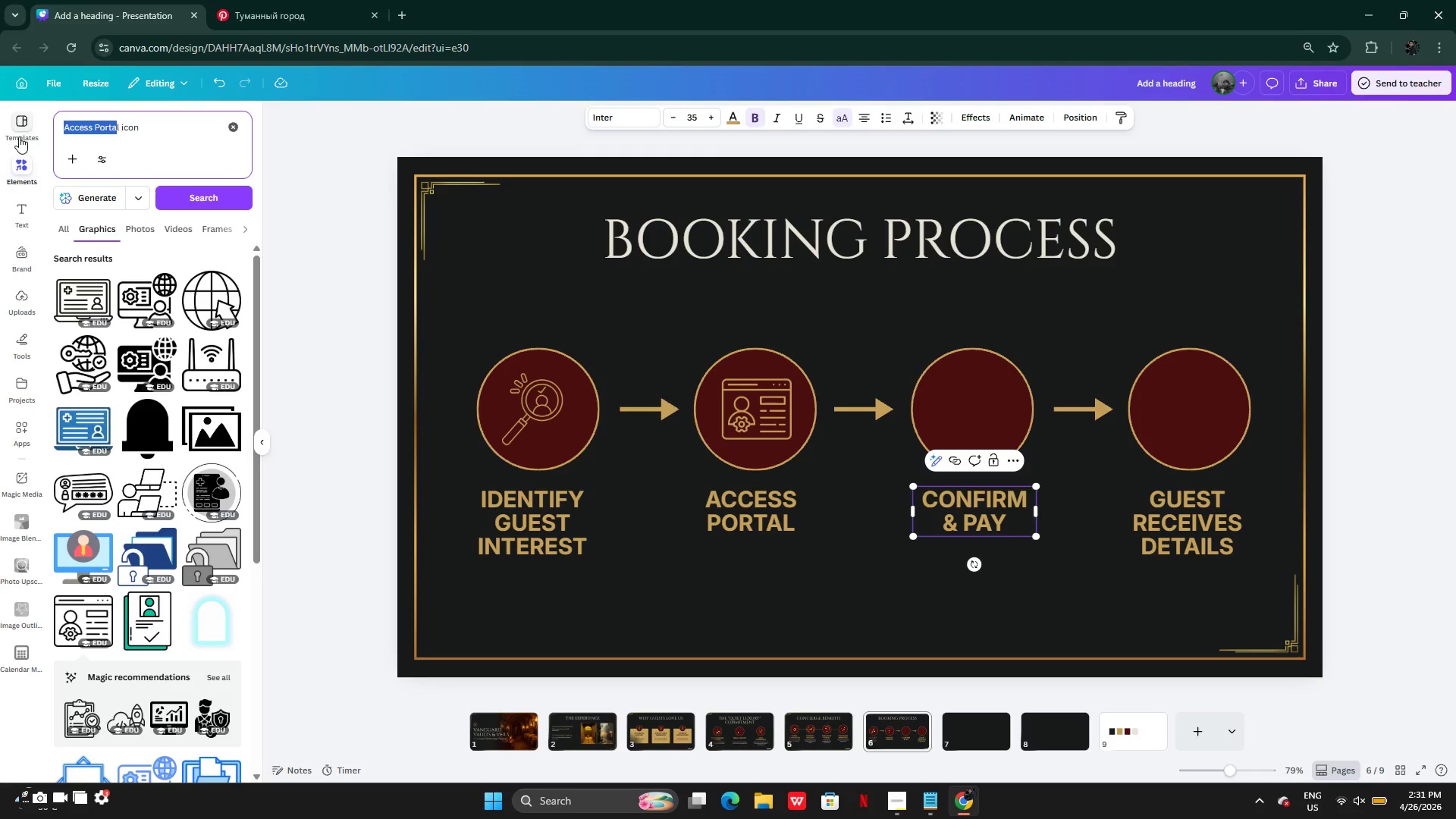 
key(Backspace)
 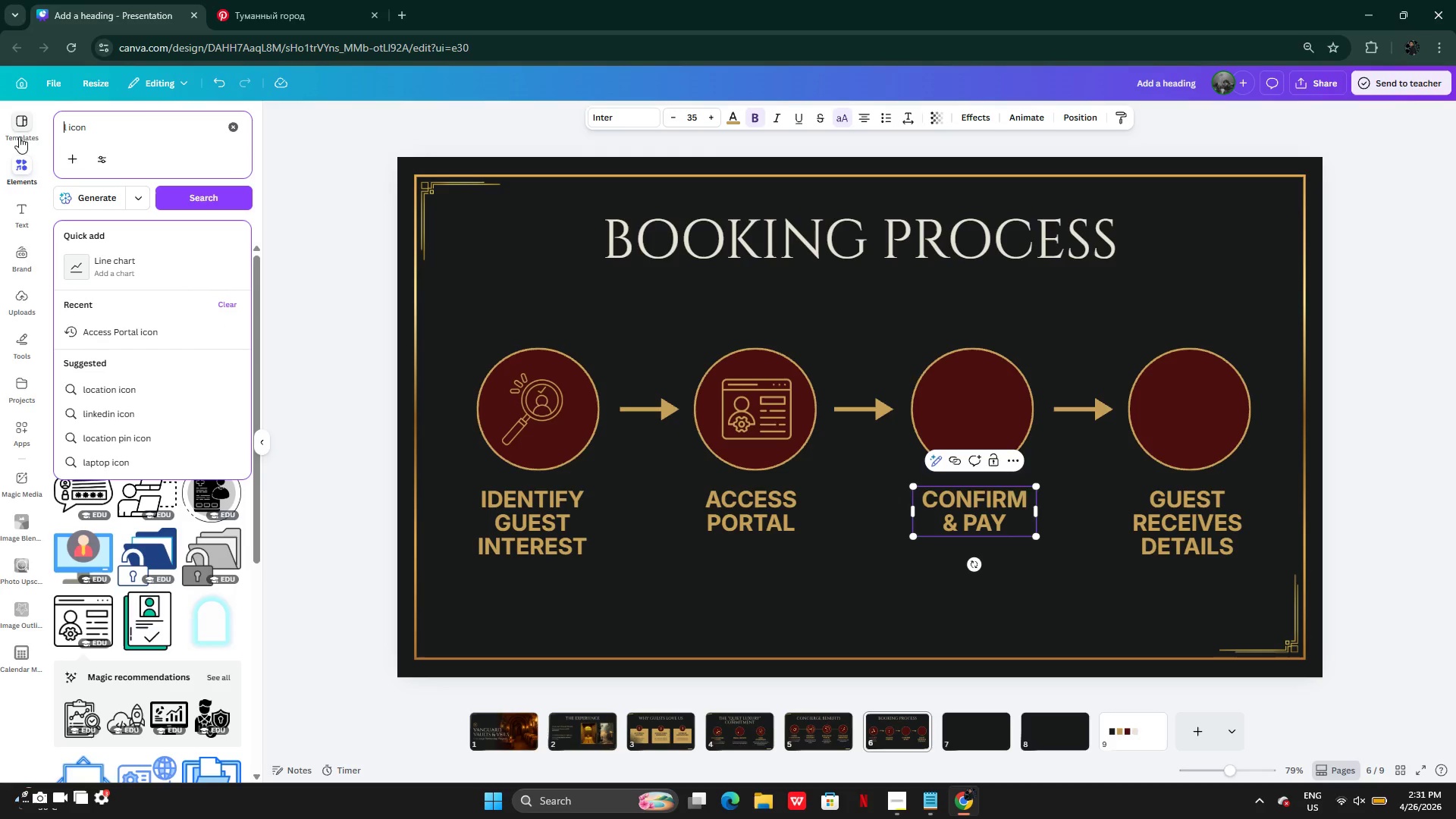 
key(ArrowRight)
 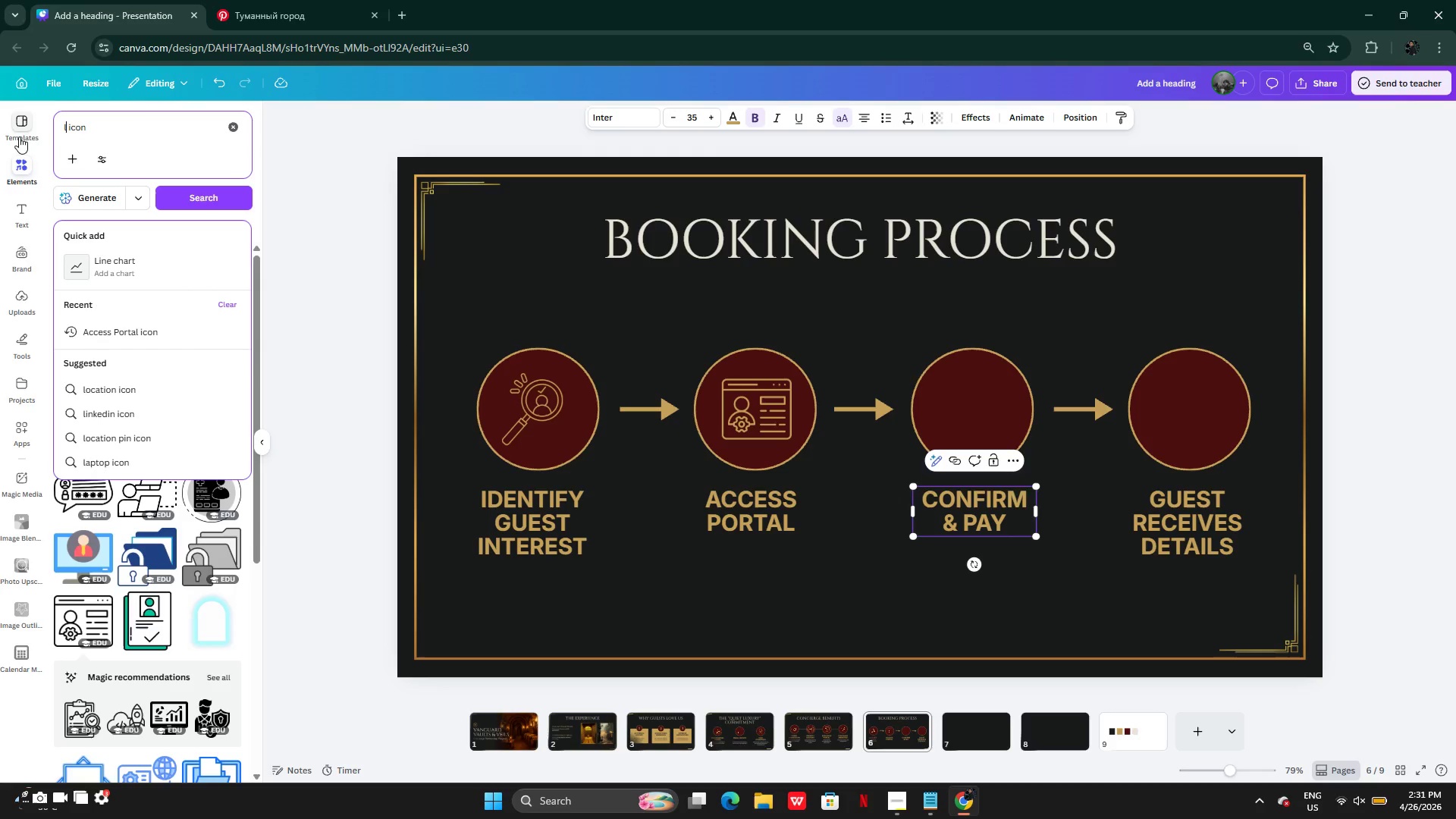 
key(Backspace)
 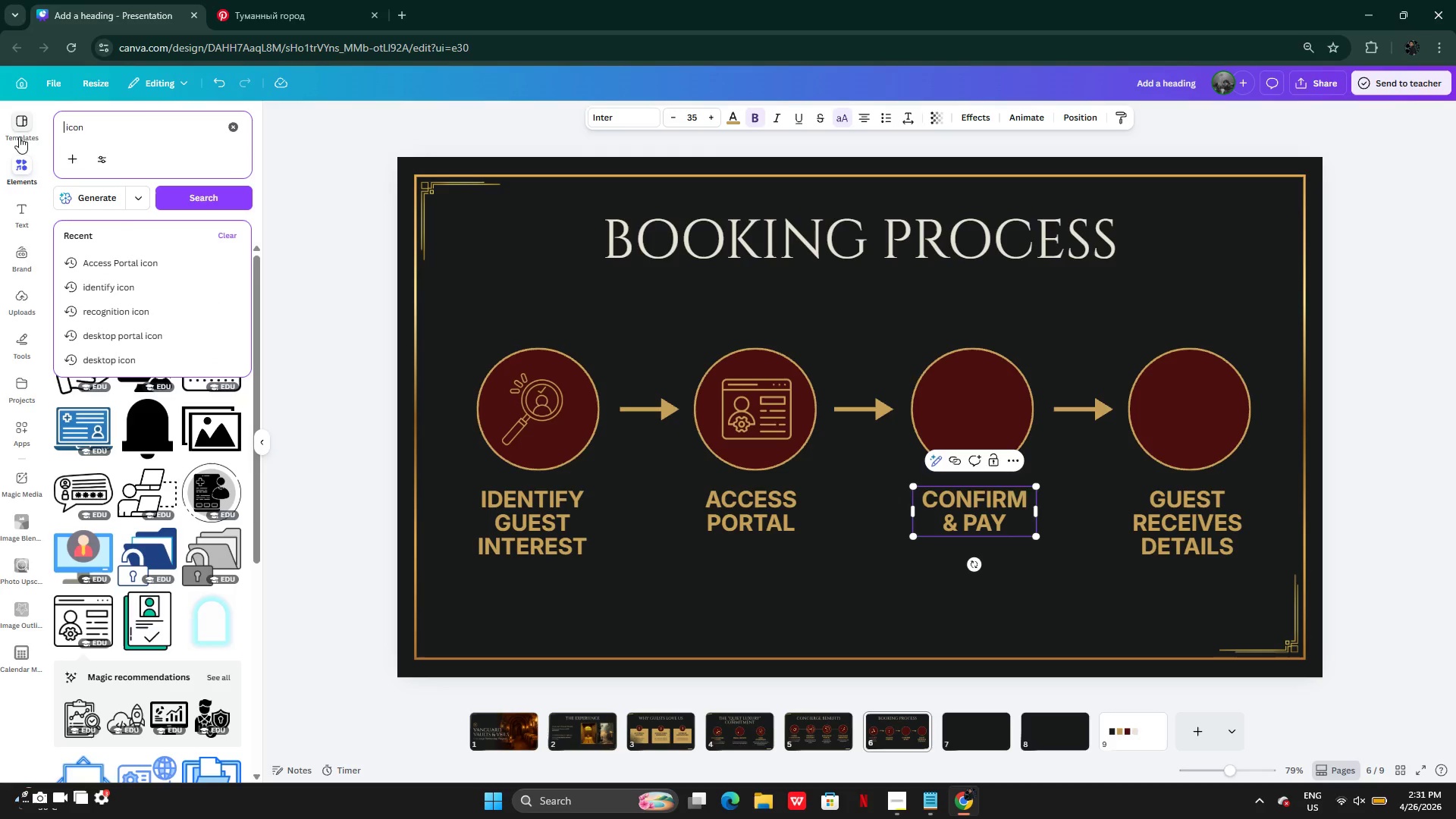 
key(Backspace)
 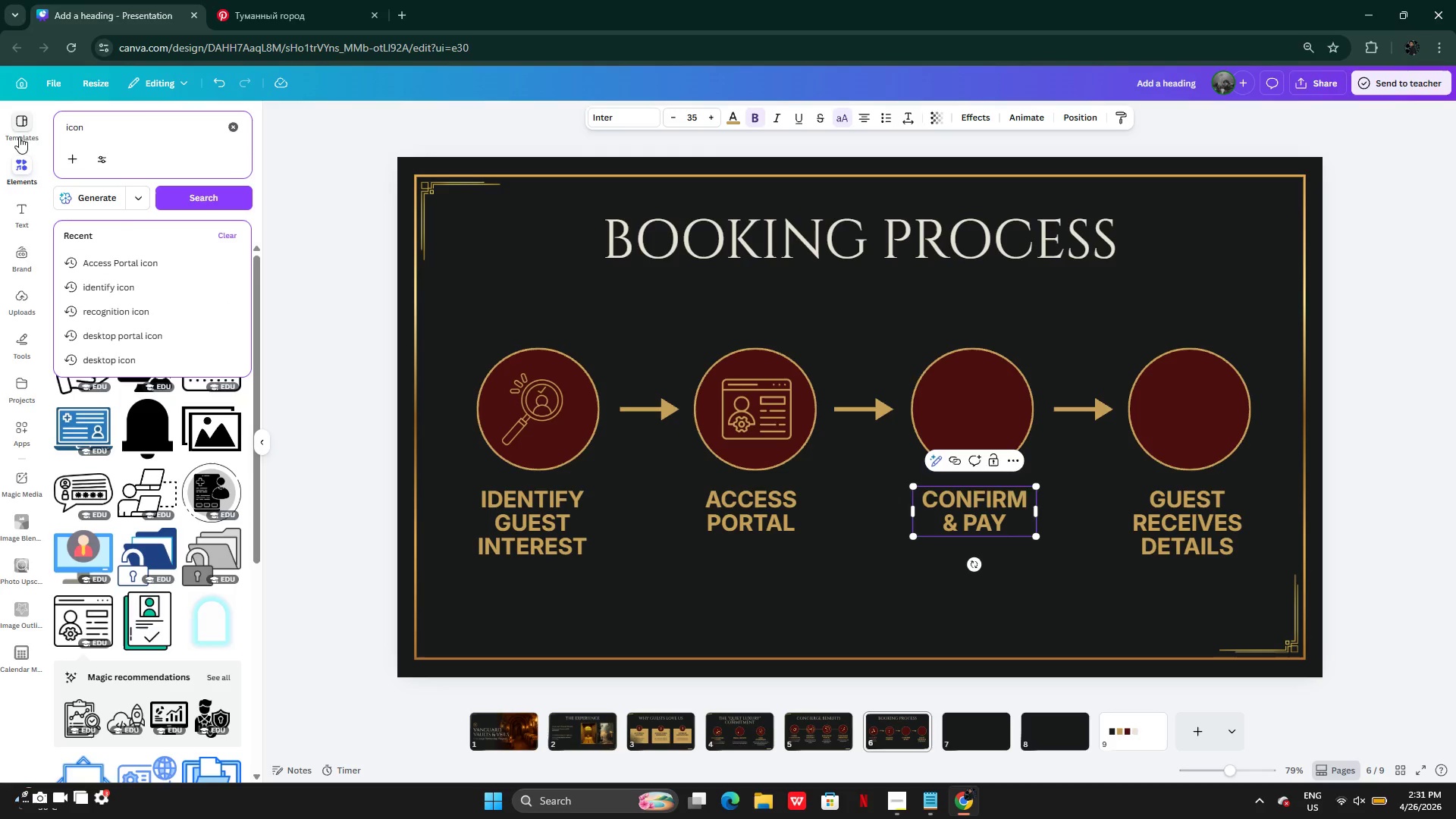 
key(Backspace)
 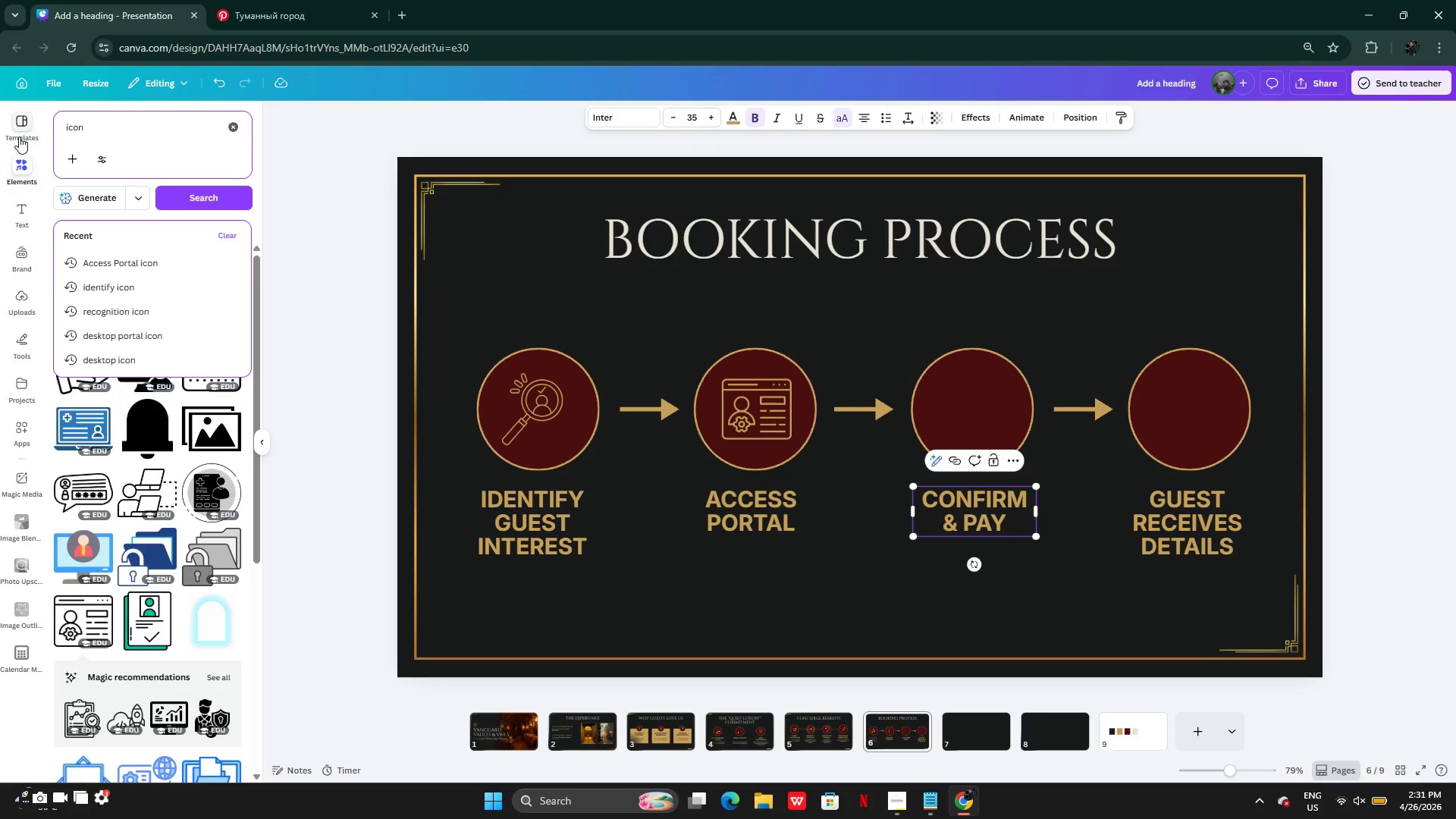 
key(Backspace)
 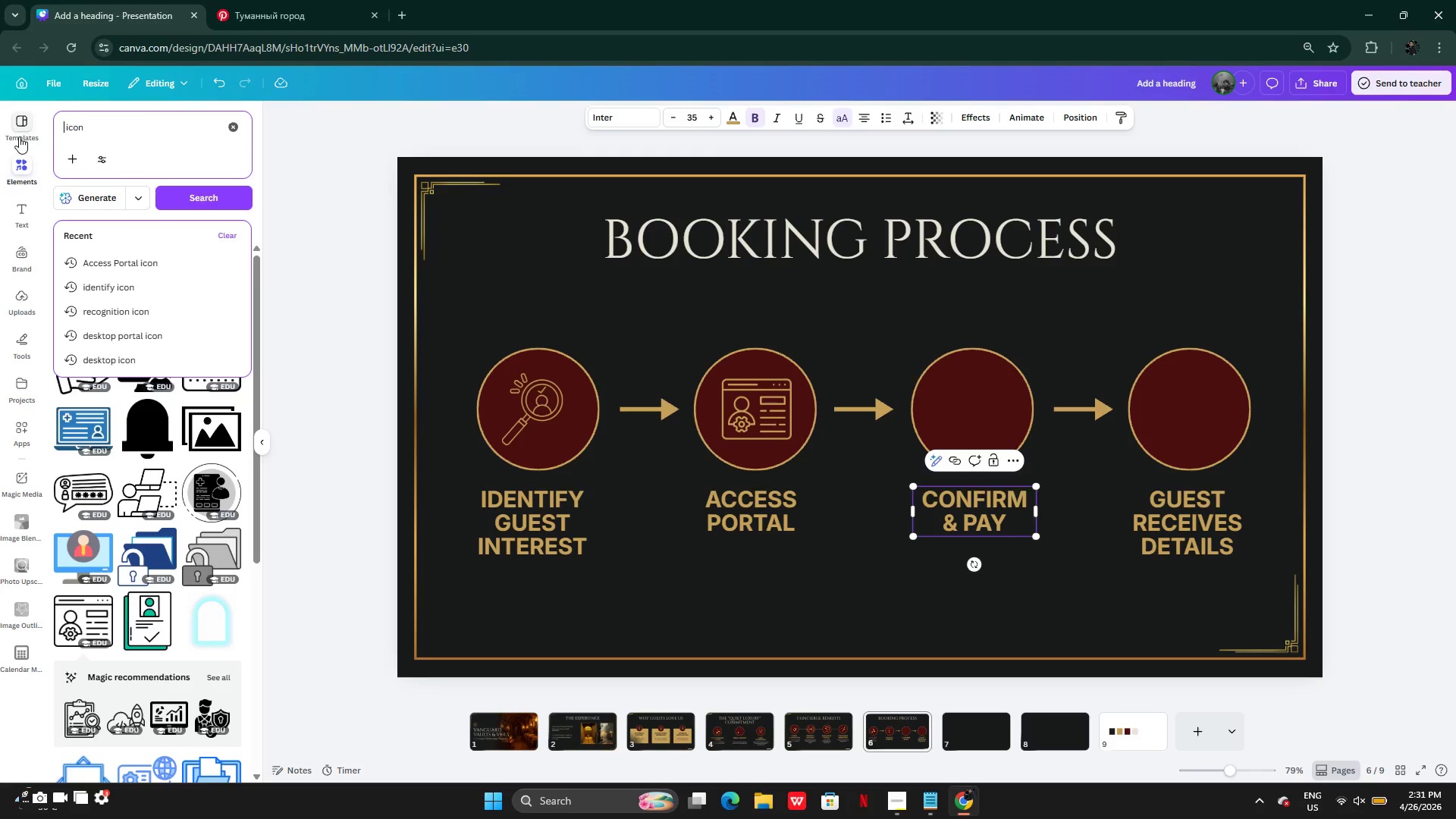 
key(Control+V)
 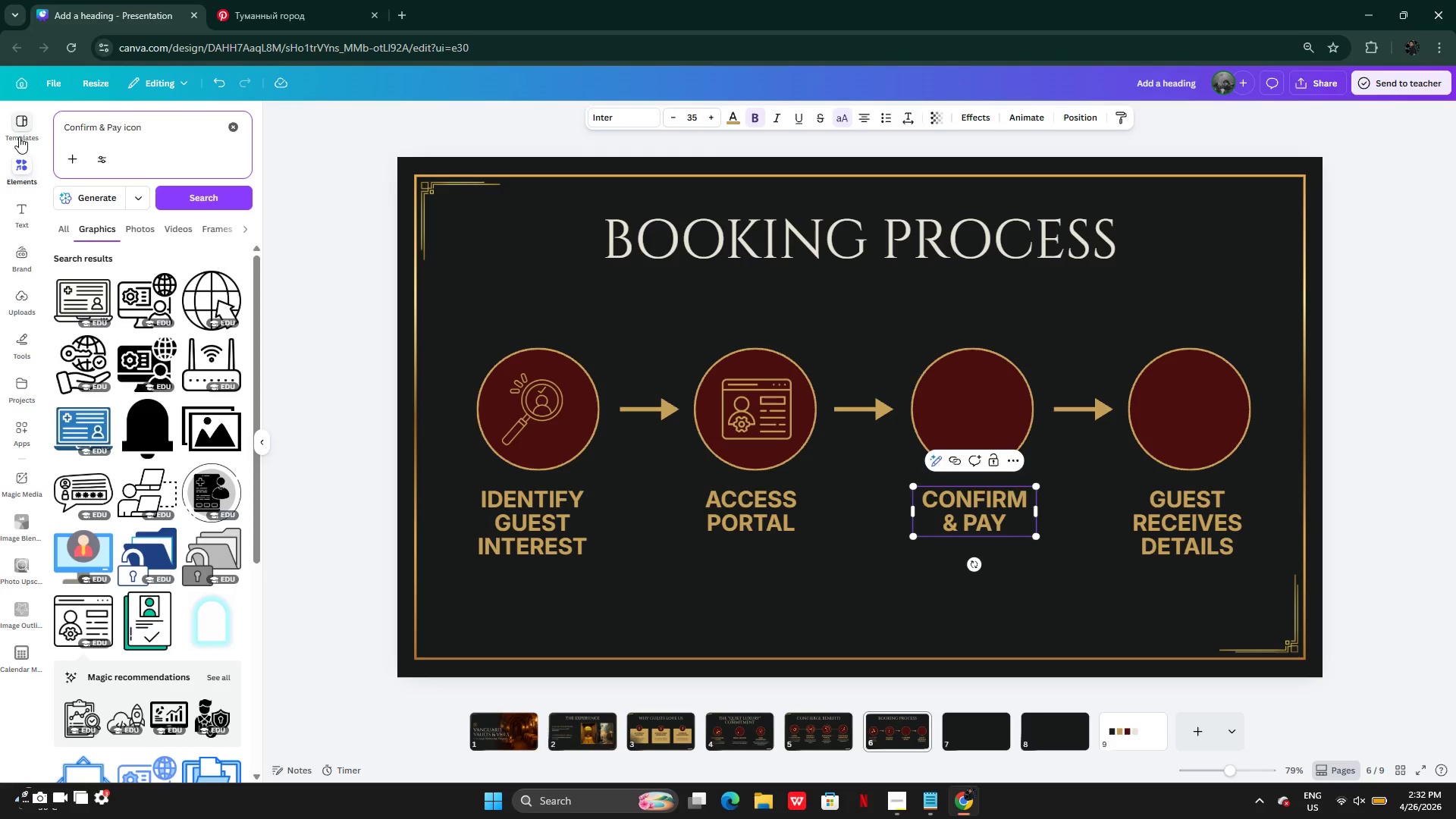 
key(Control+Enter)
 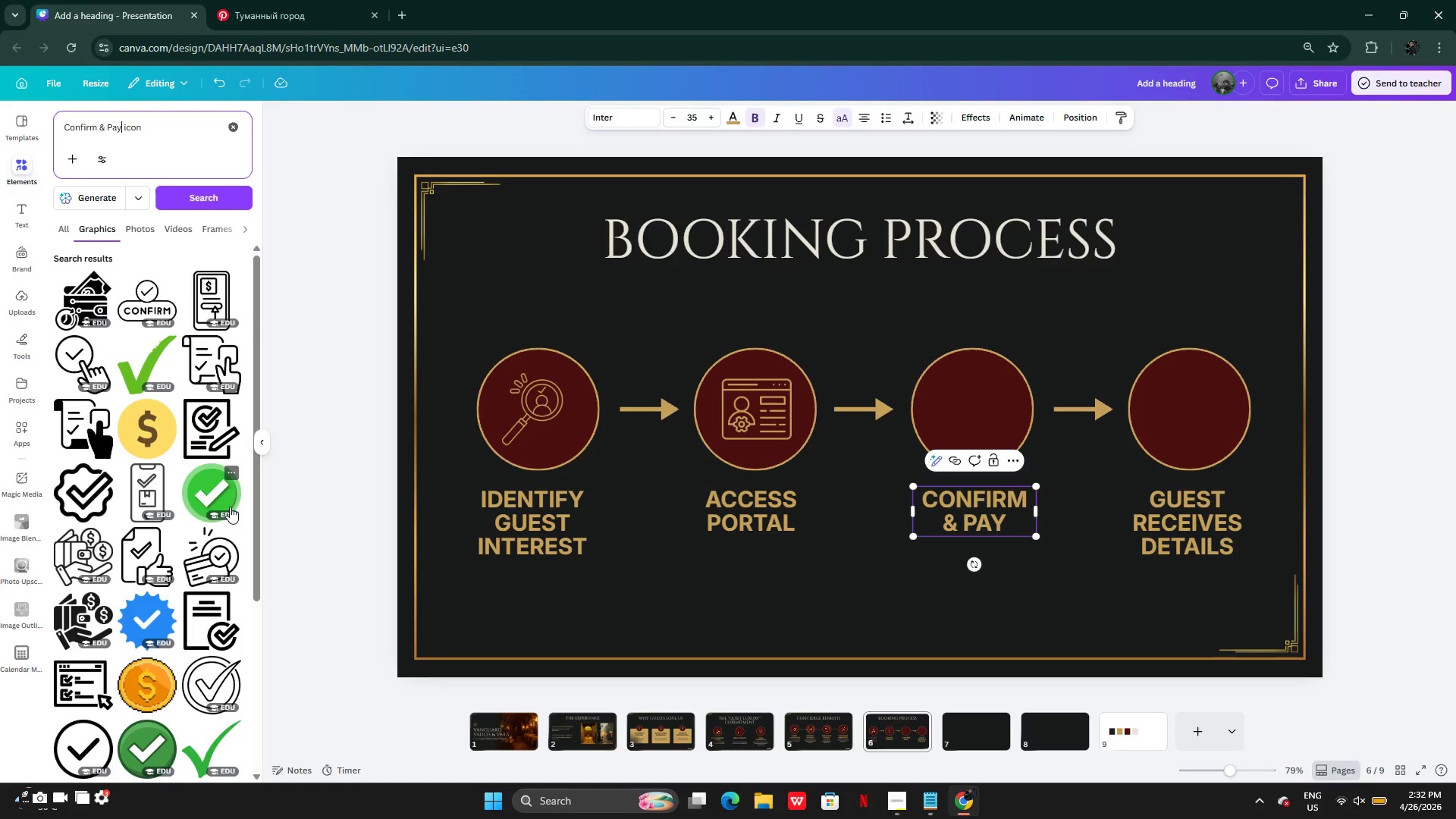 
wait(7.97)
 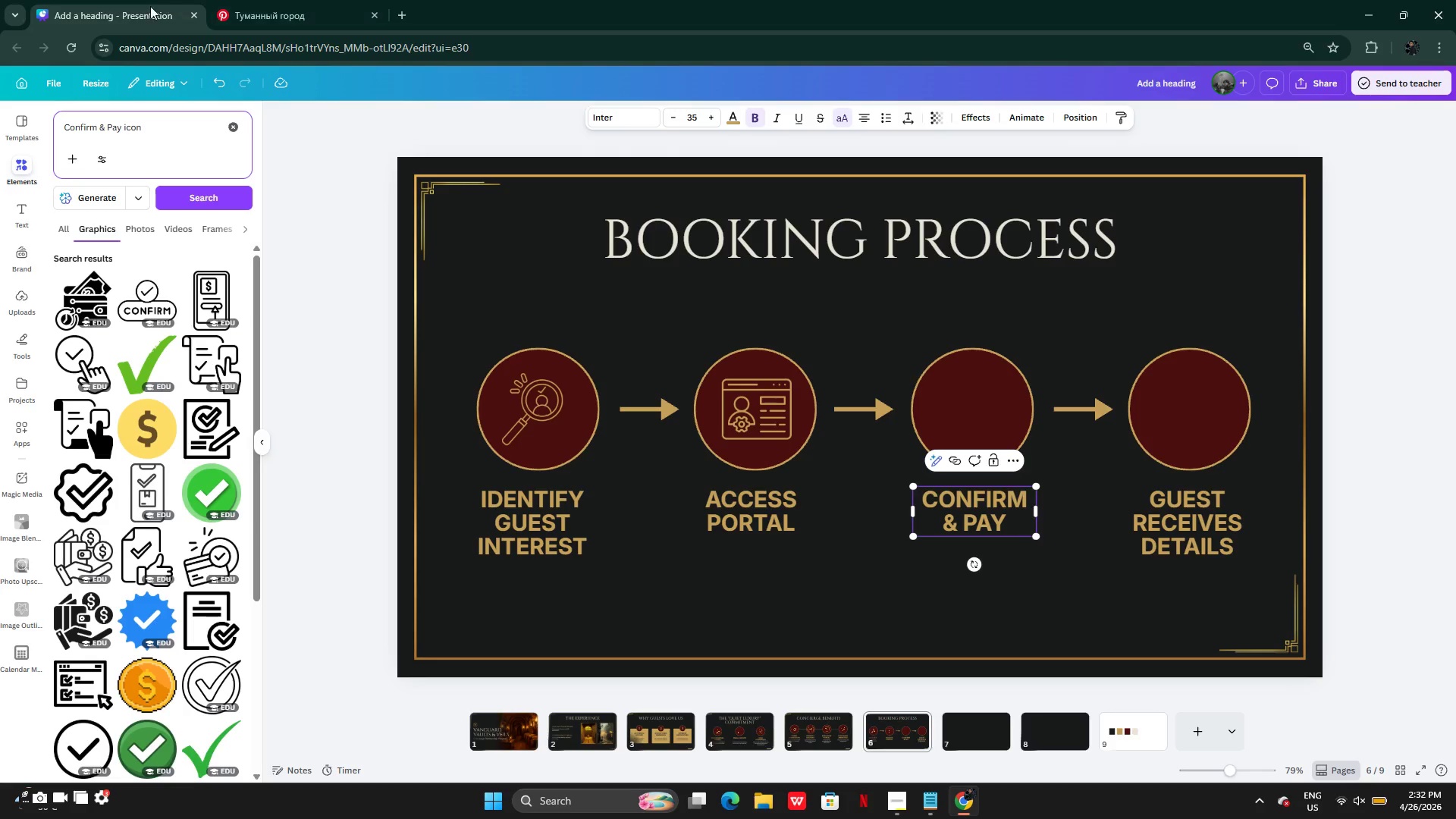 
left_click([646, 588])
 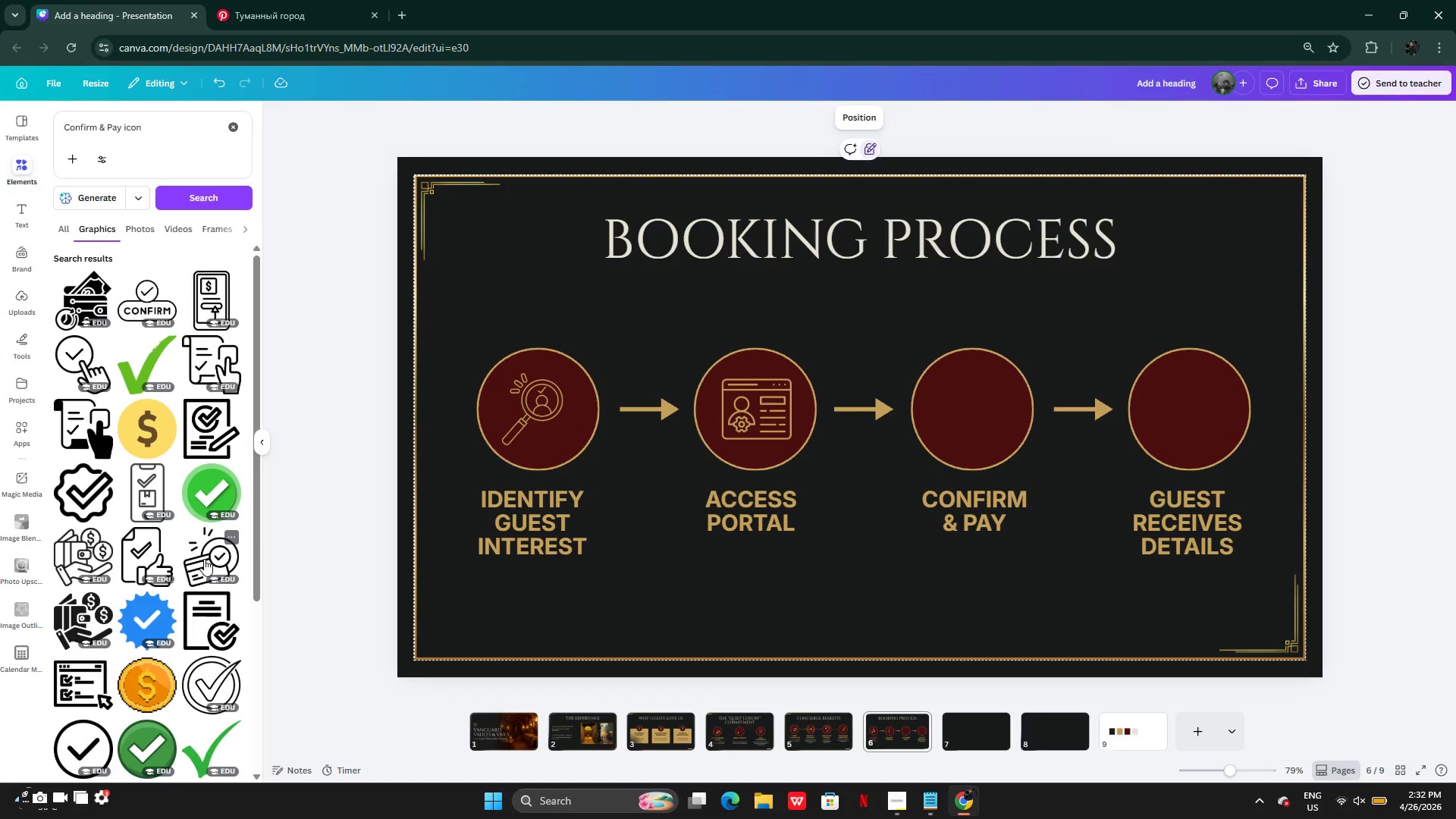 
wait(5.36)
 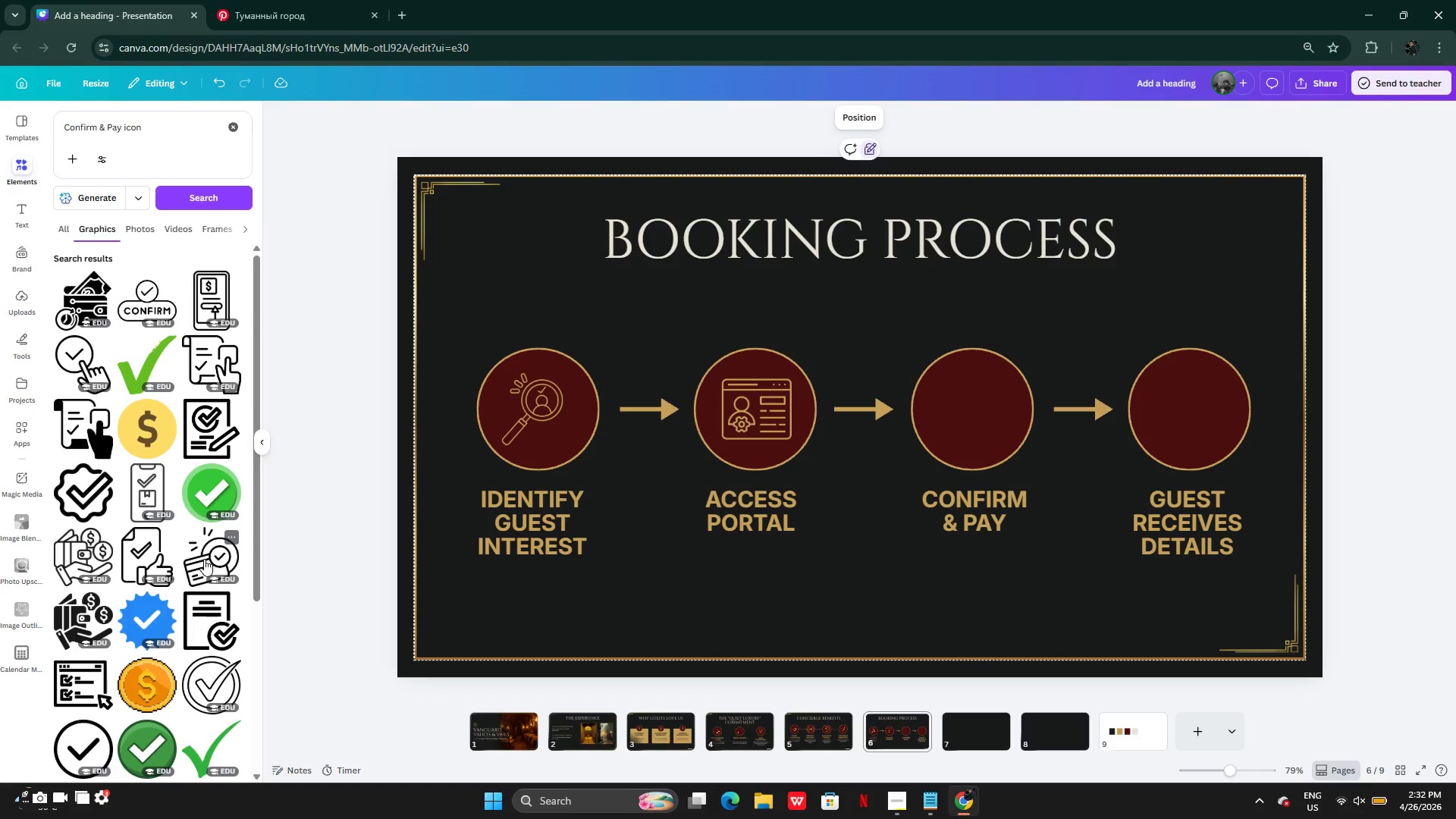 
left_click([204, 559])
 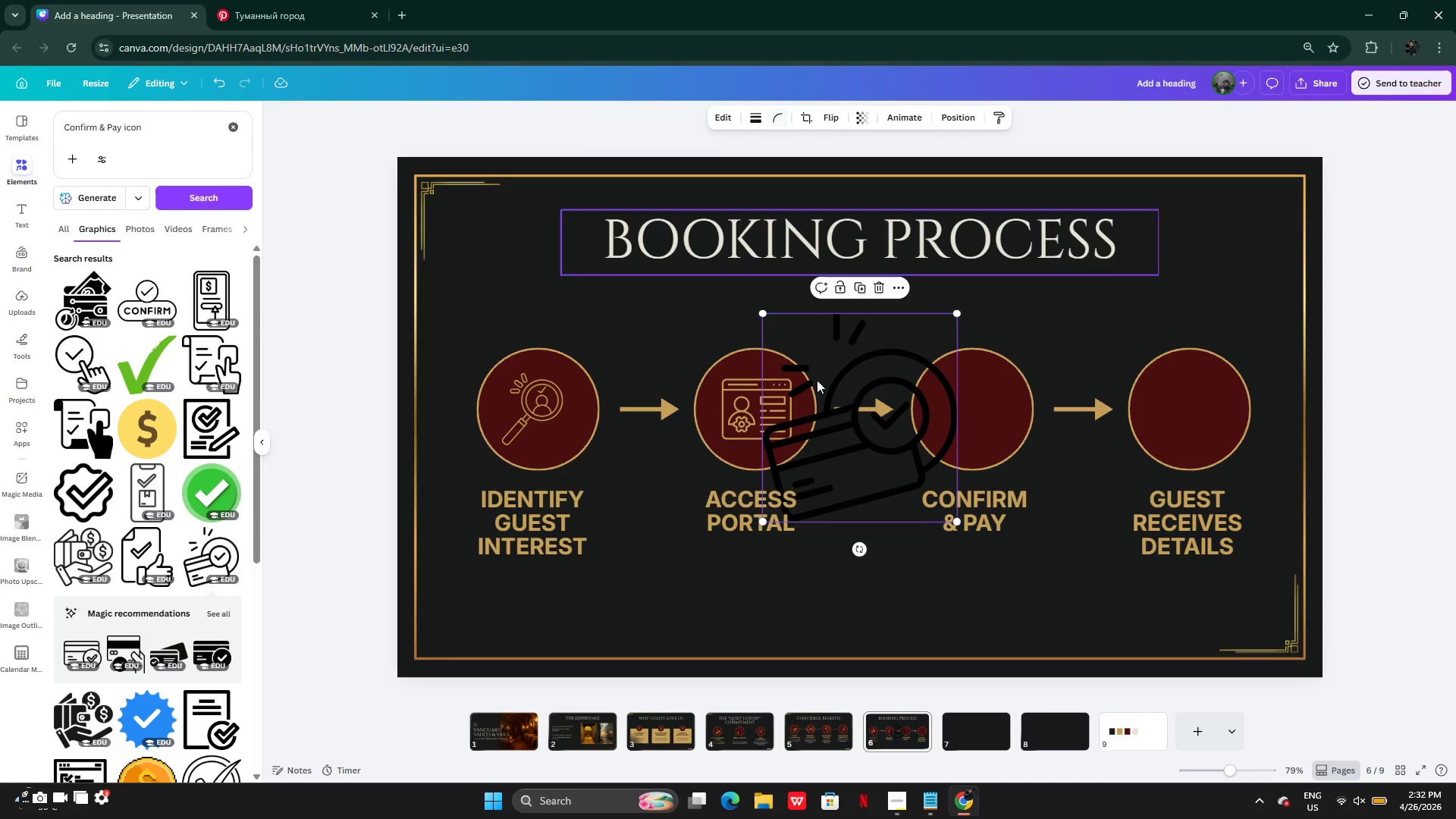 
left_click([730, 116])
 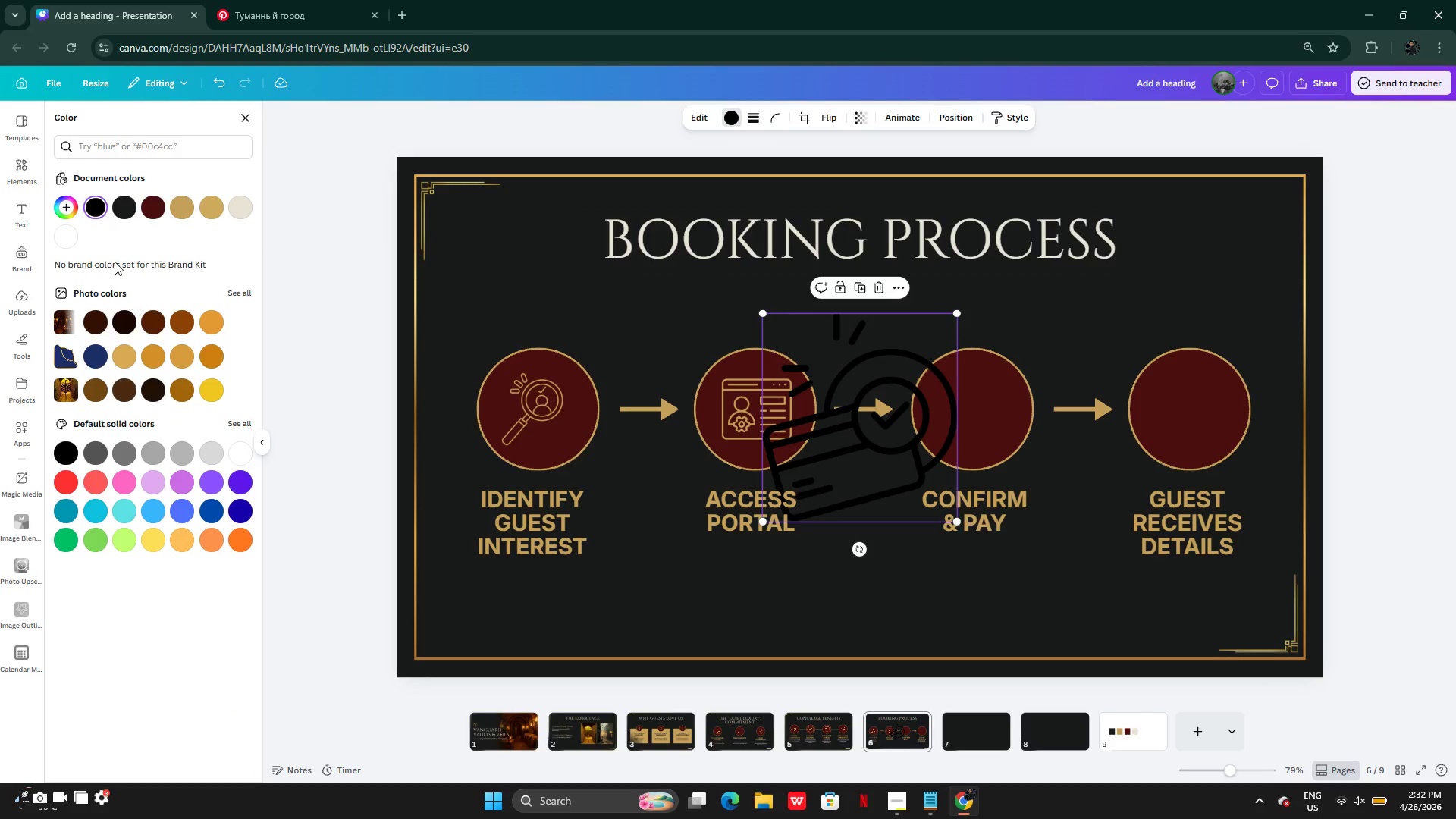 
left_click([177, 208])
 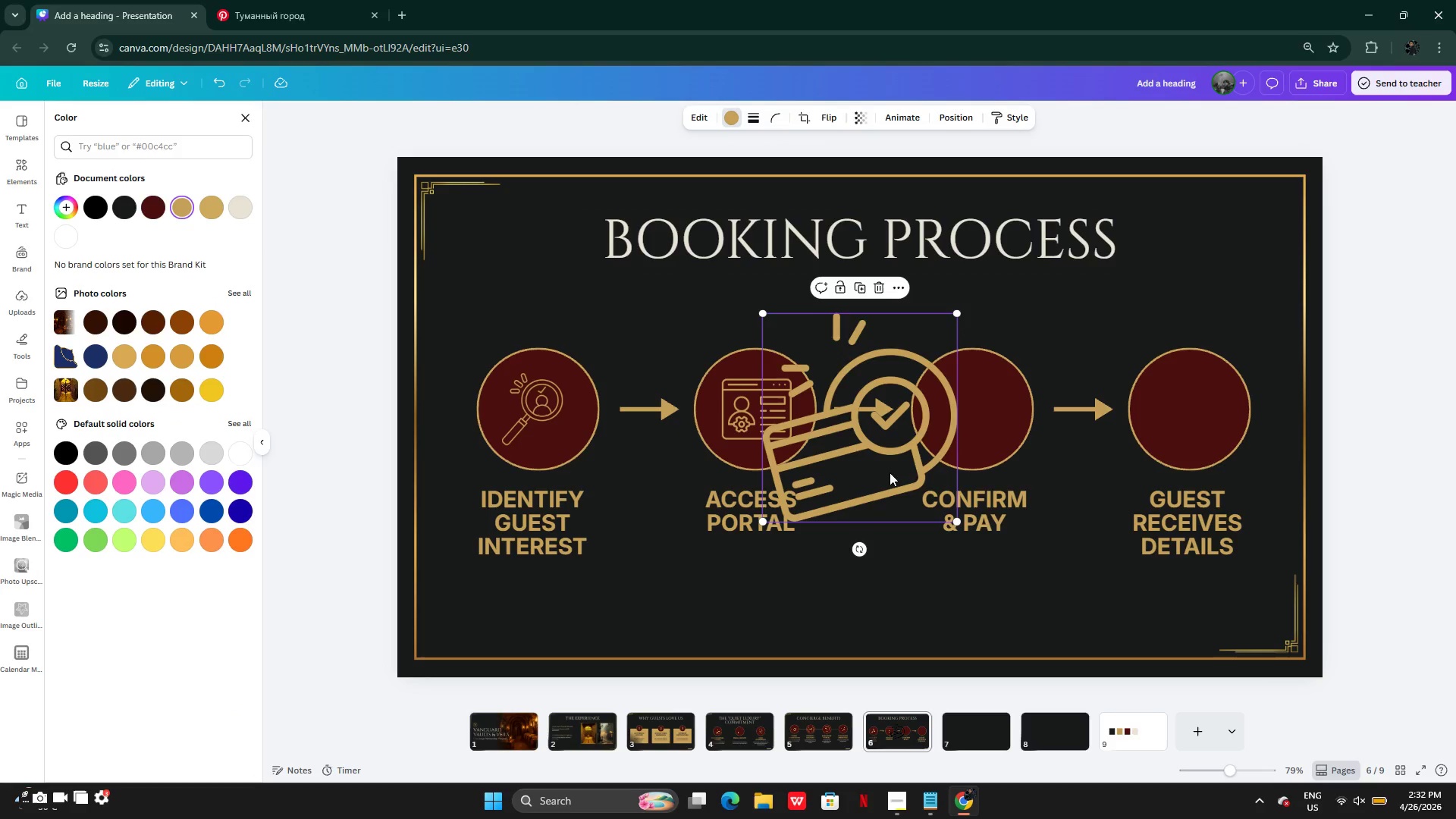 
left_click_drag(start_coordinate=[890, 475], to_coordinate=[601, 400])
 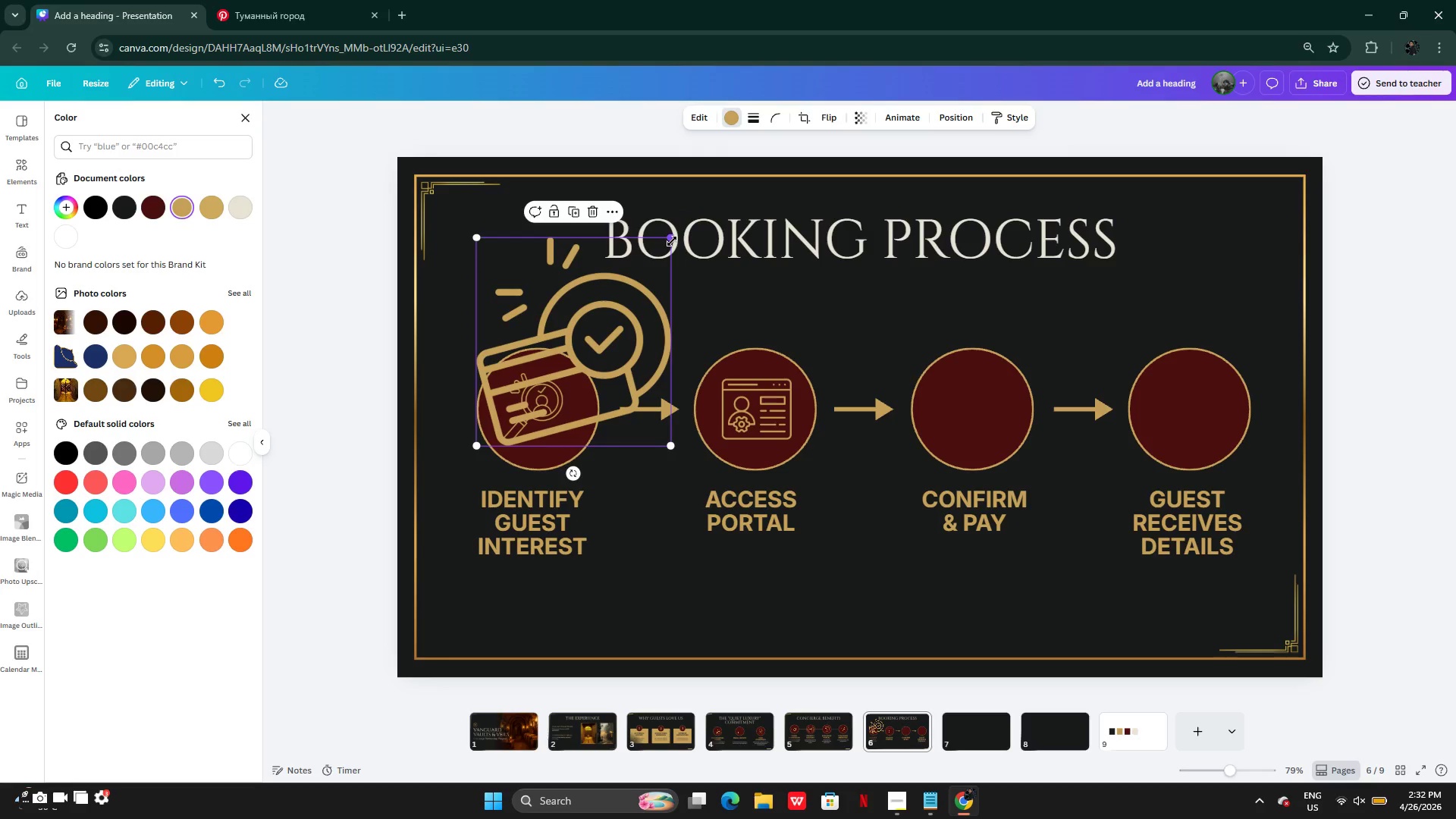 
left_click_drag(start_coordinate=[672, 241], to_coordinate=[579, 420])
 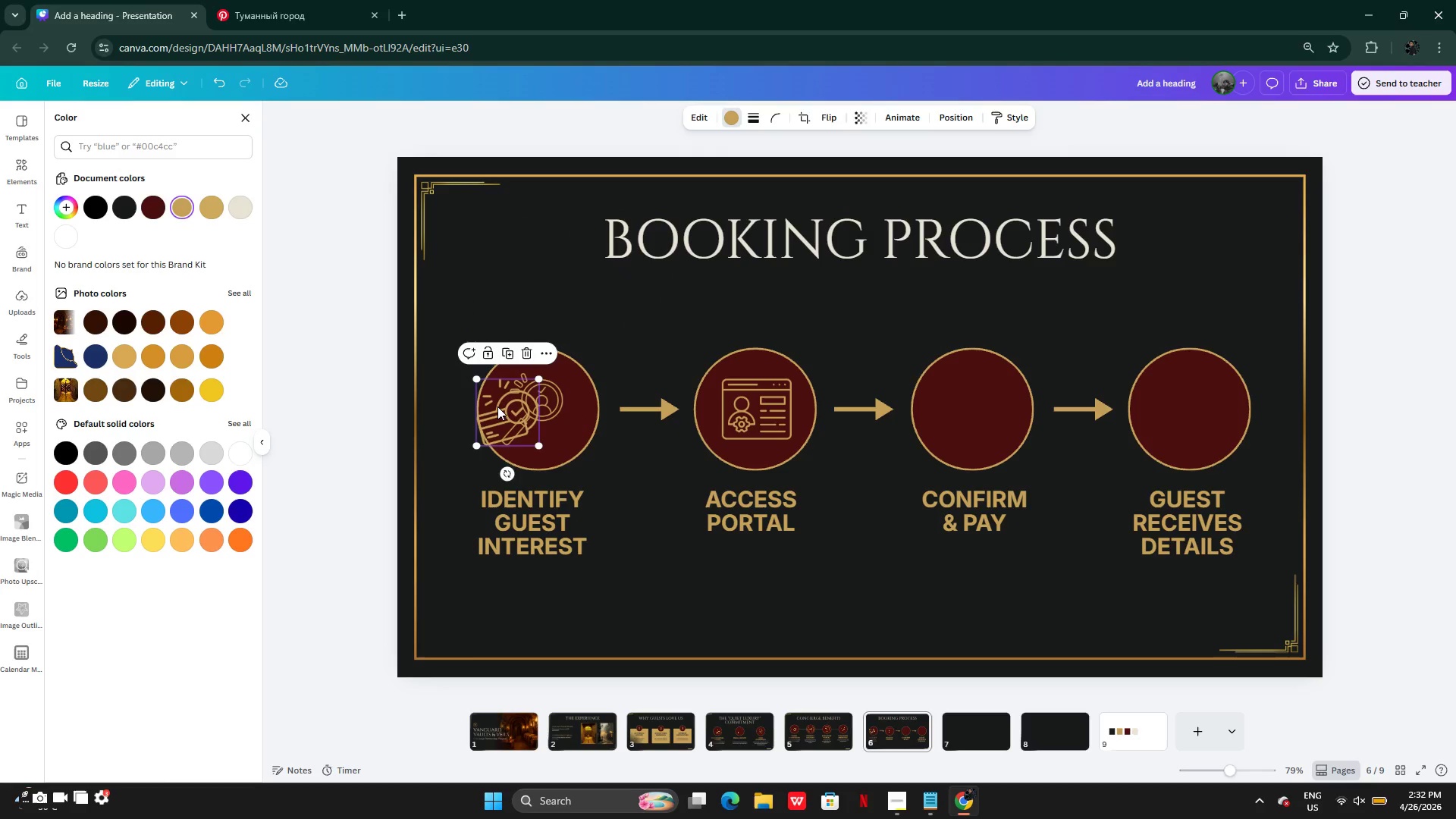 
left_click_drag(start_coordinate=[497, 407], to_coordinate=[964, 401])
 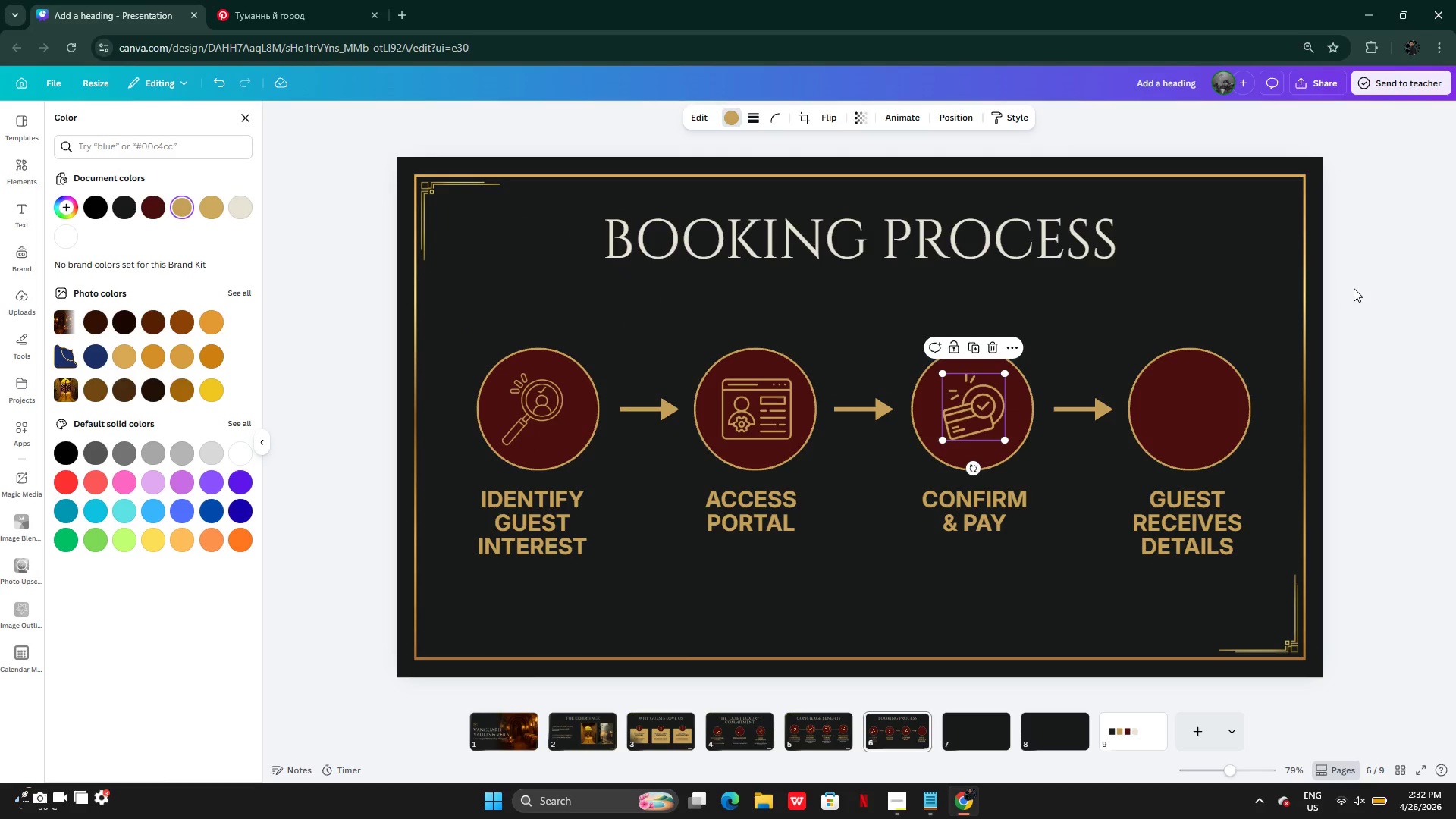 
left_click([1354, 288])
 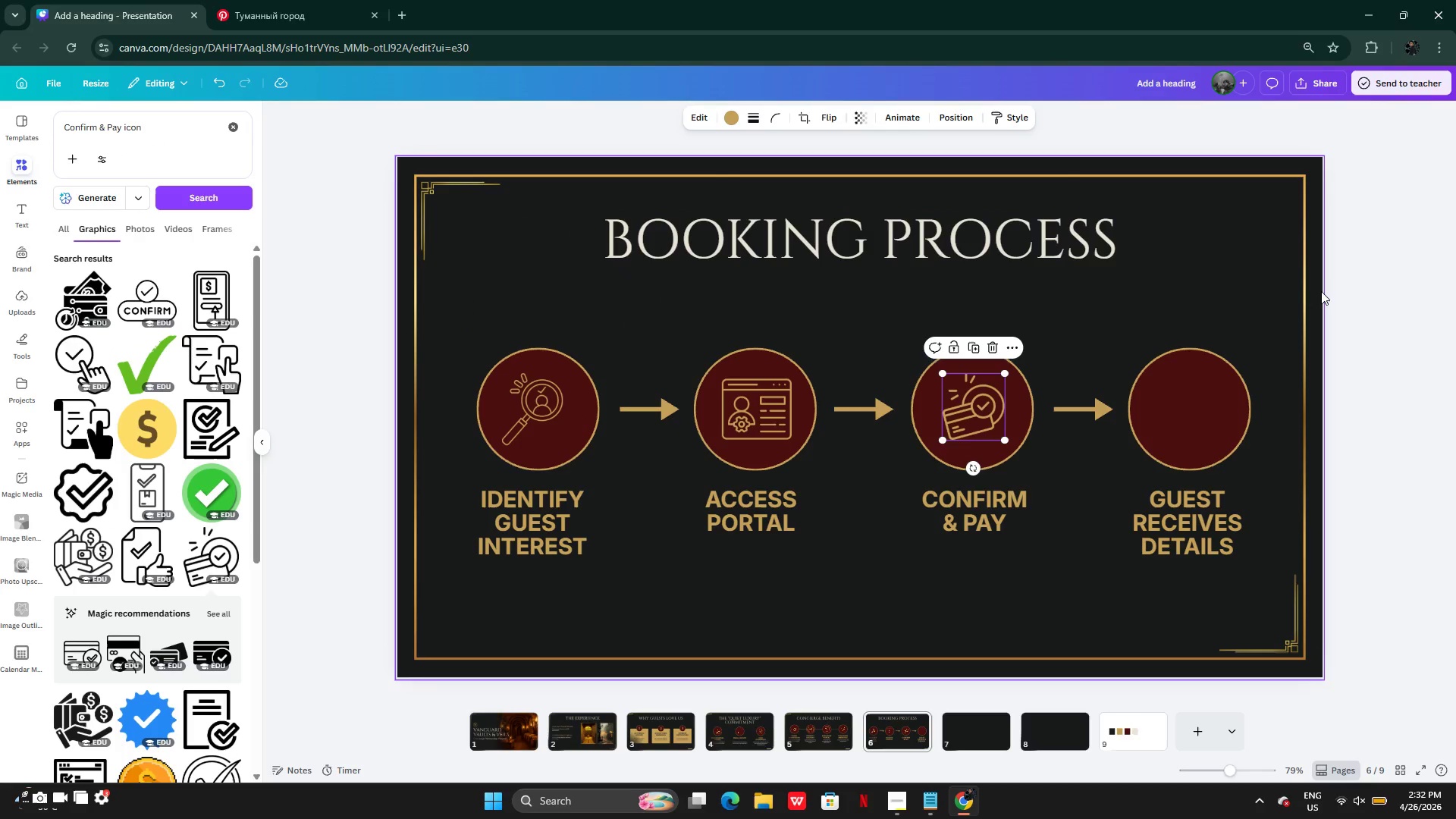 
left_click([1320, 292])
 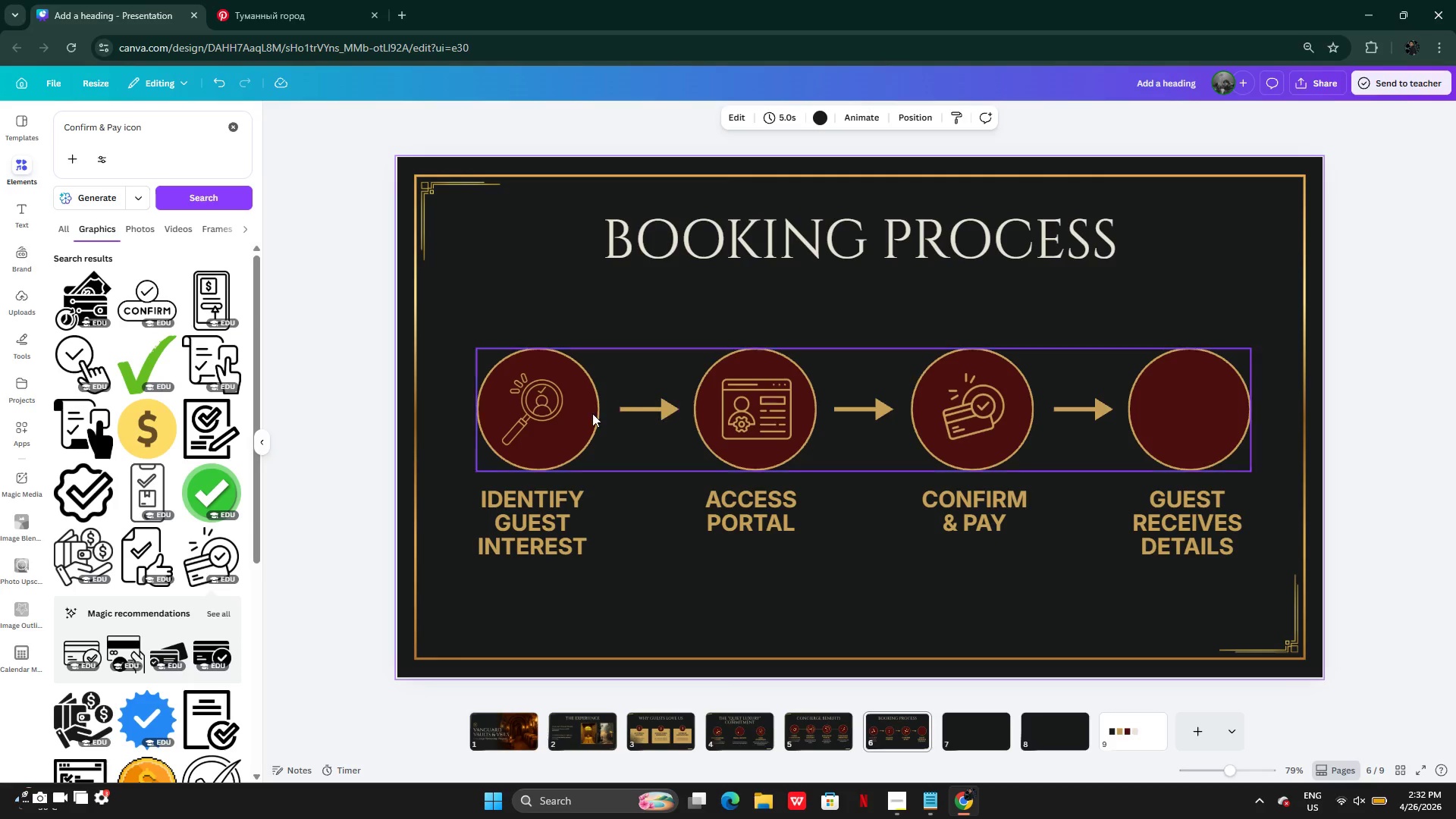 
left_click([551, 414])
 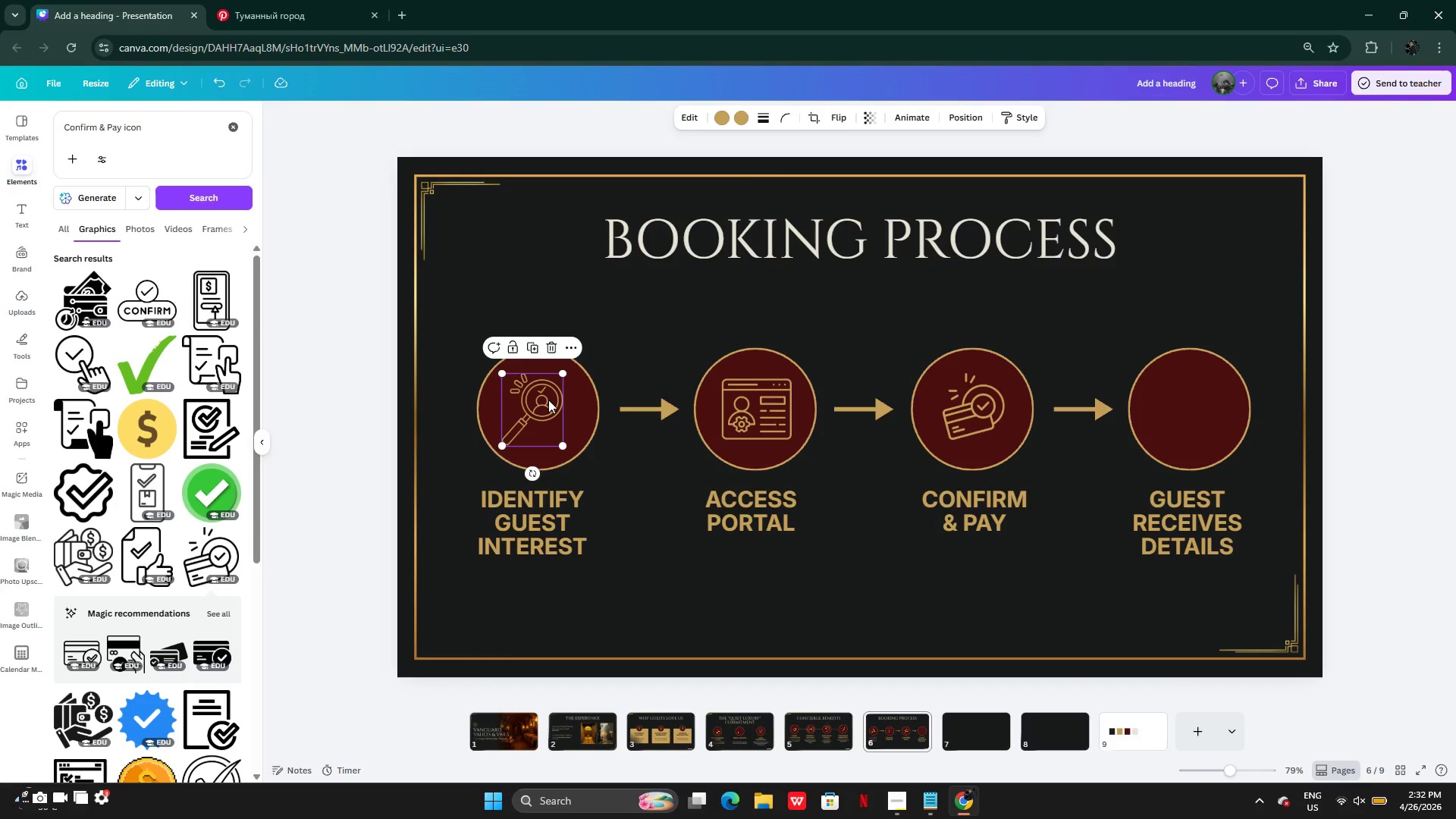 
left_click_drag(start_coordinate=[547, 402], to_coordinate=[551, 402])
 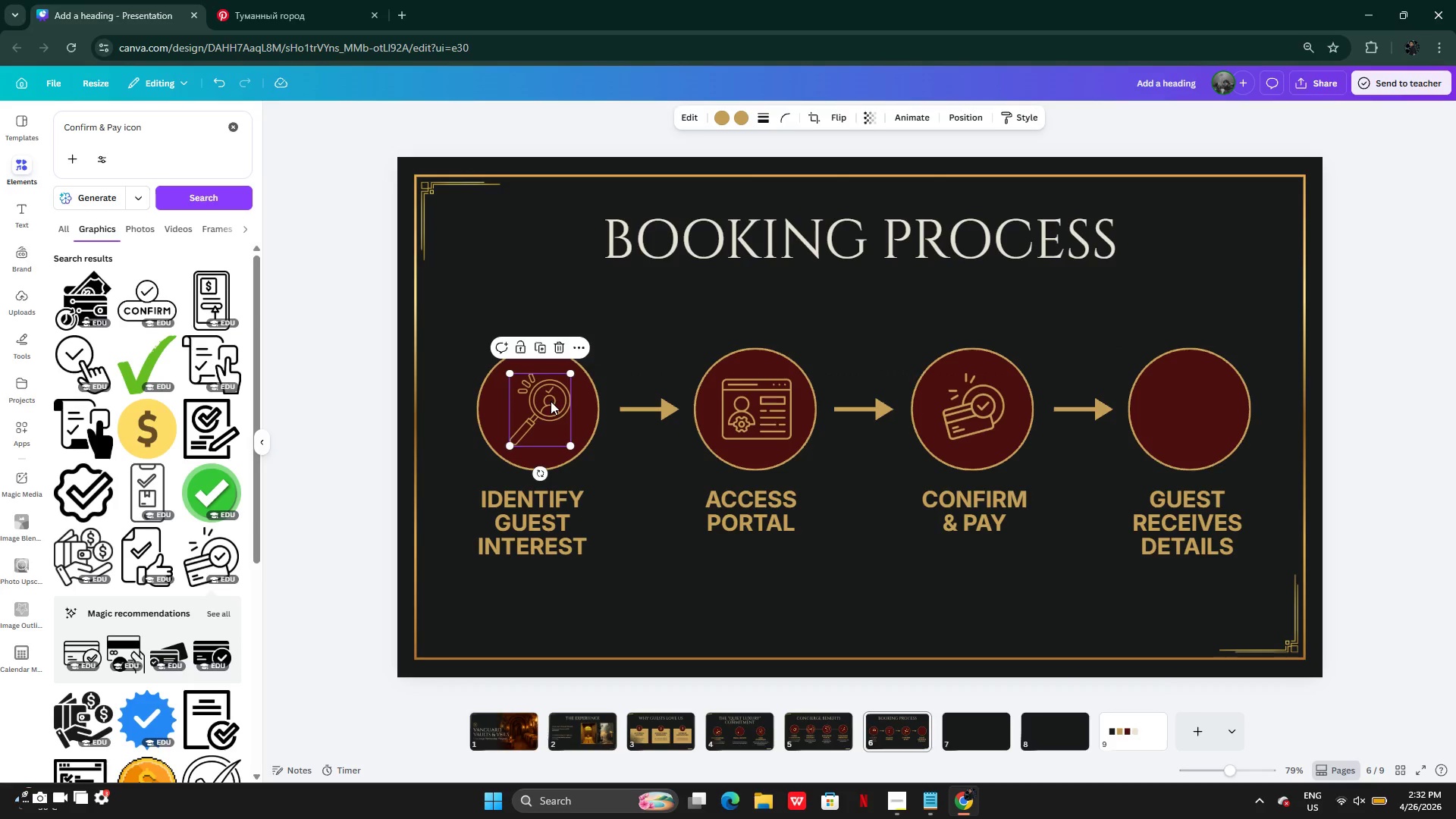 
left_click_drag(start_coordinate=[551, 401], to_coordinate=[547, 401])
 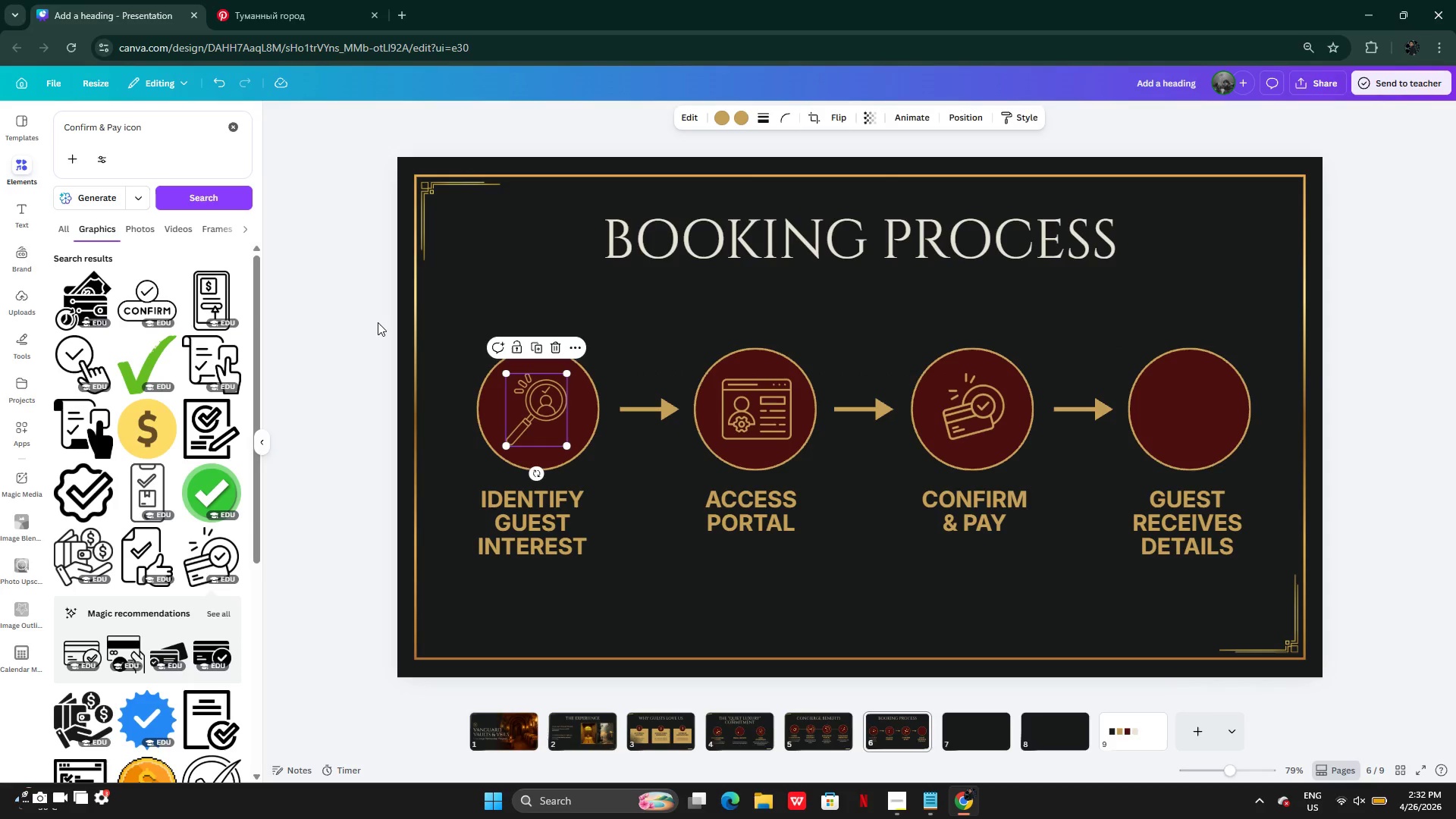 
double_click([378, 322])
 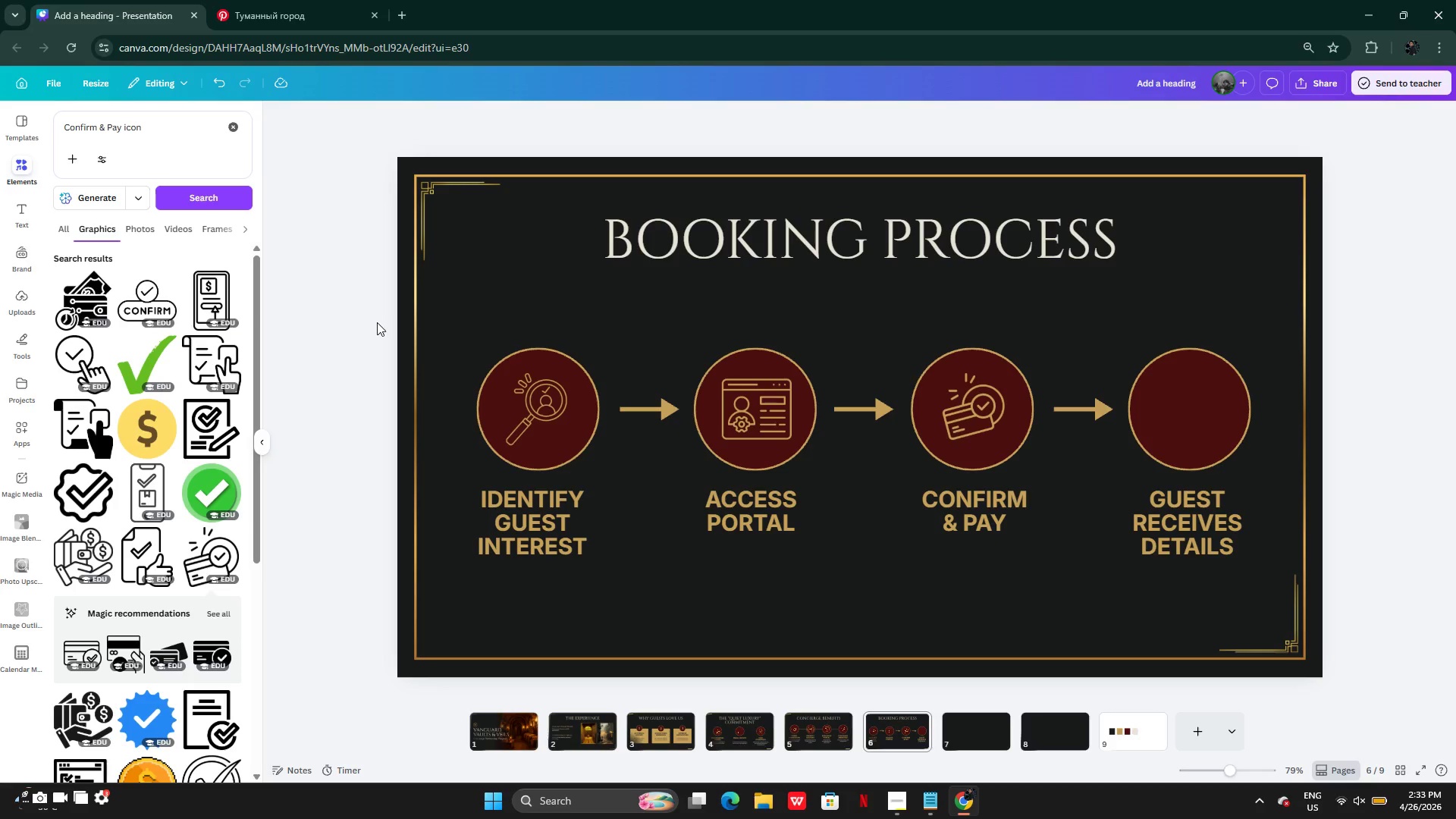 
wait(23.95)
 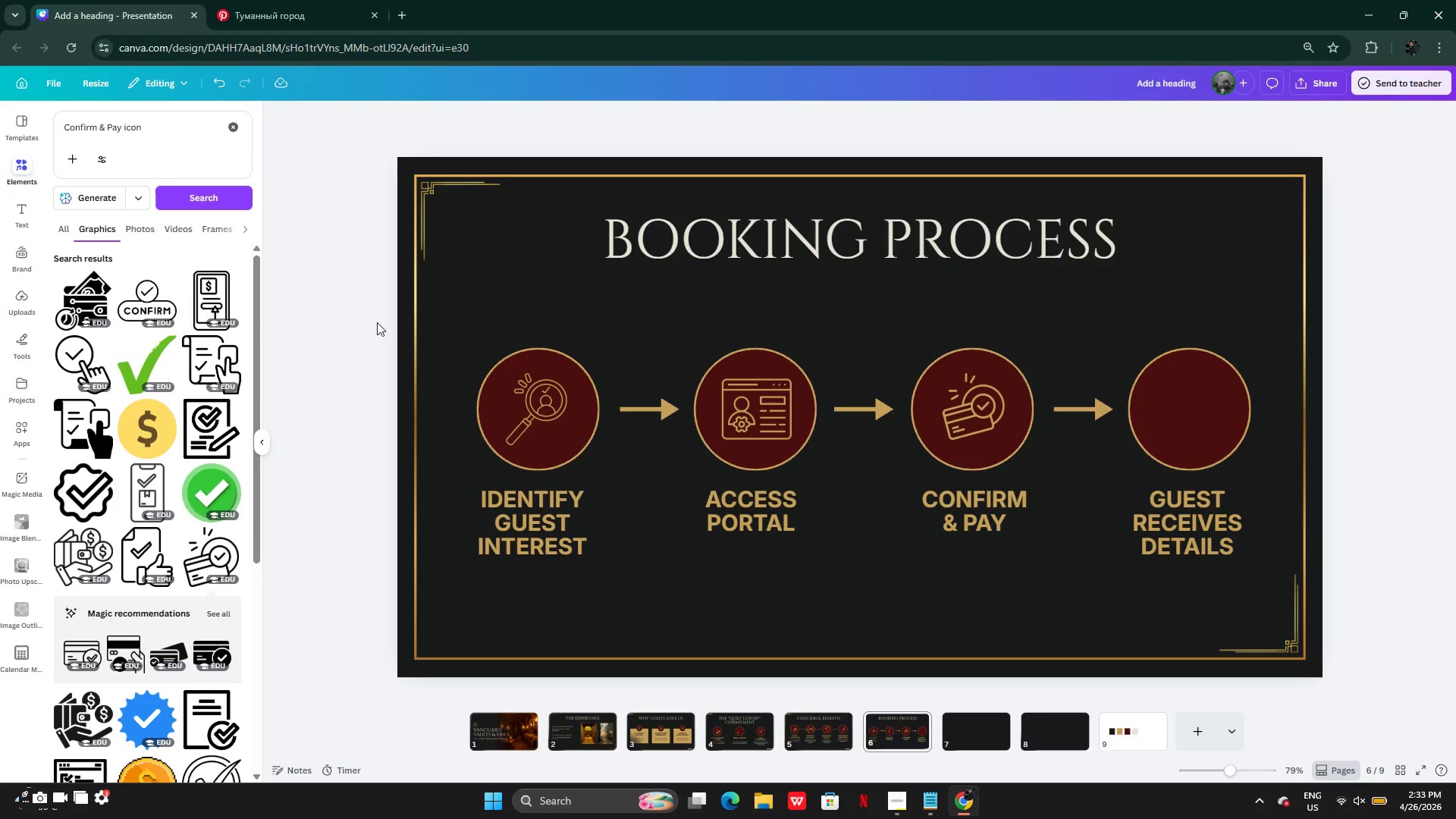 
left_click_drag(start_coordinate=[151, 125], to_coordinate=[34, 130])
 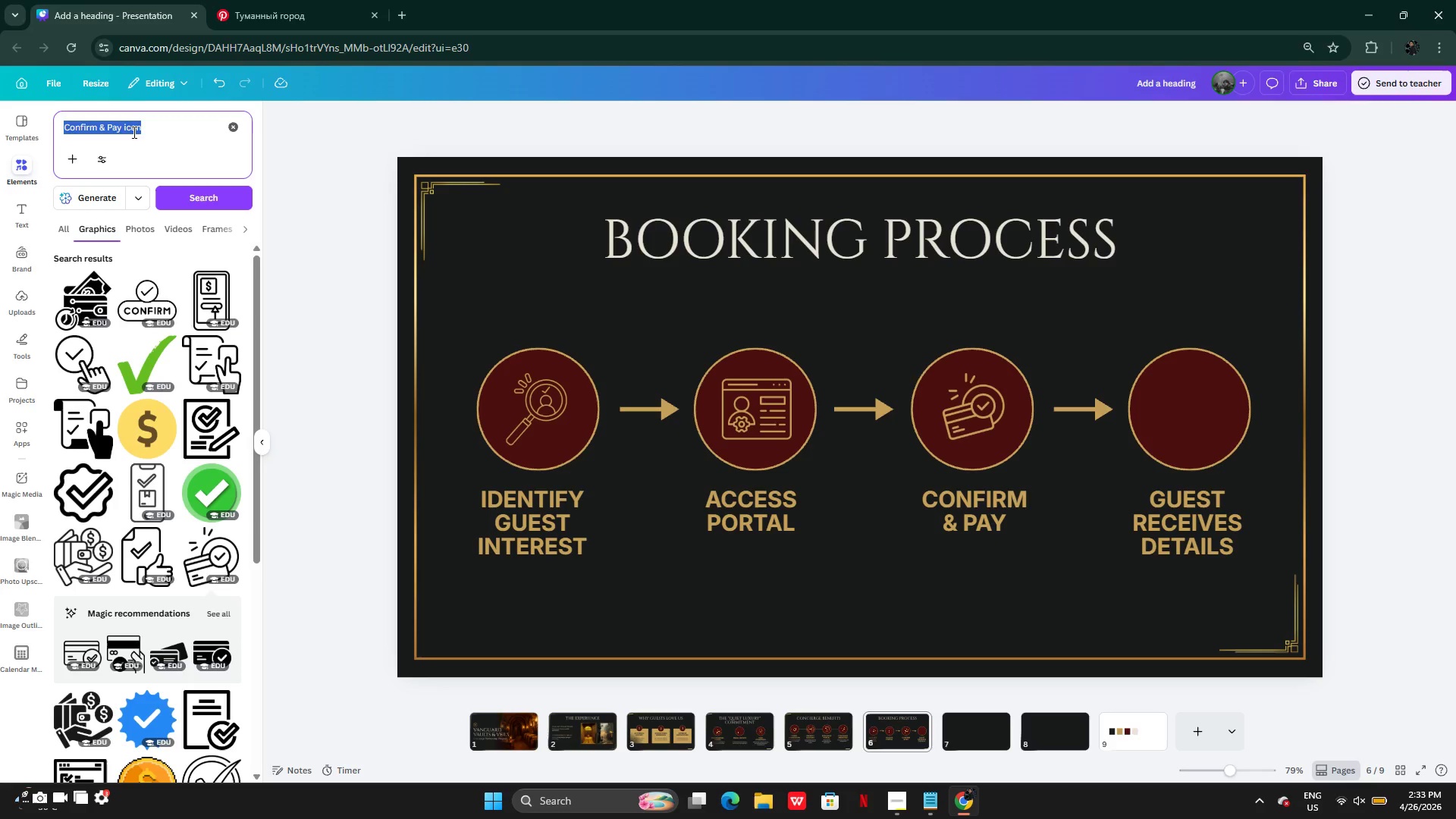 
left_click([133, 132])
 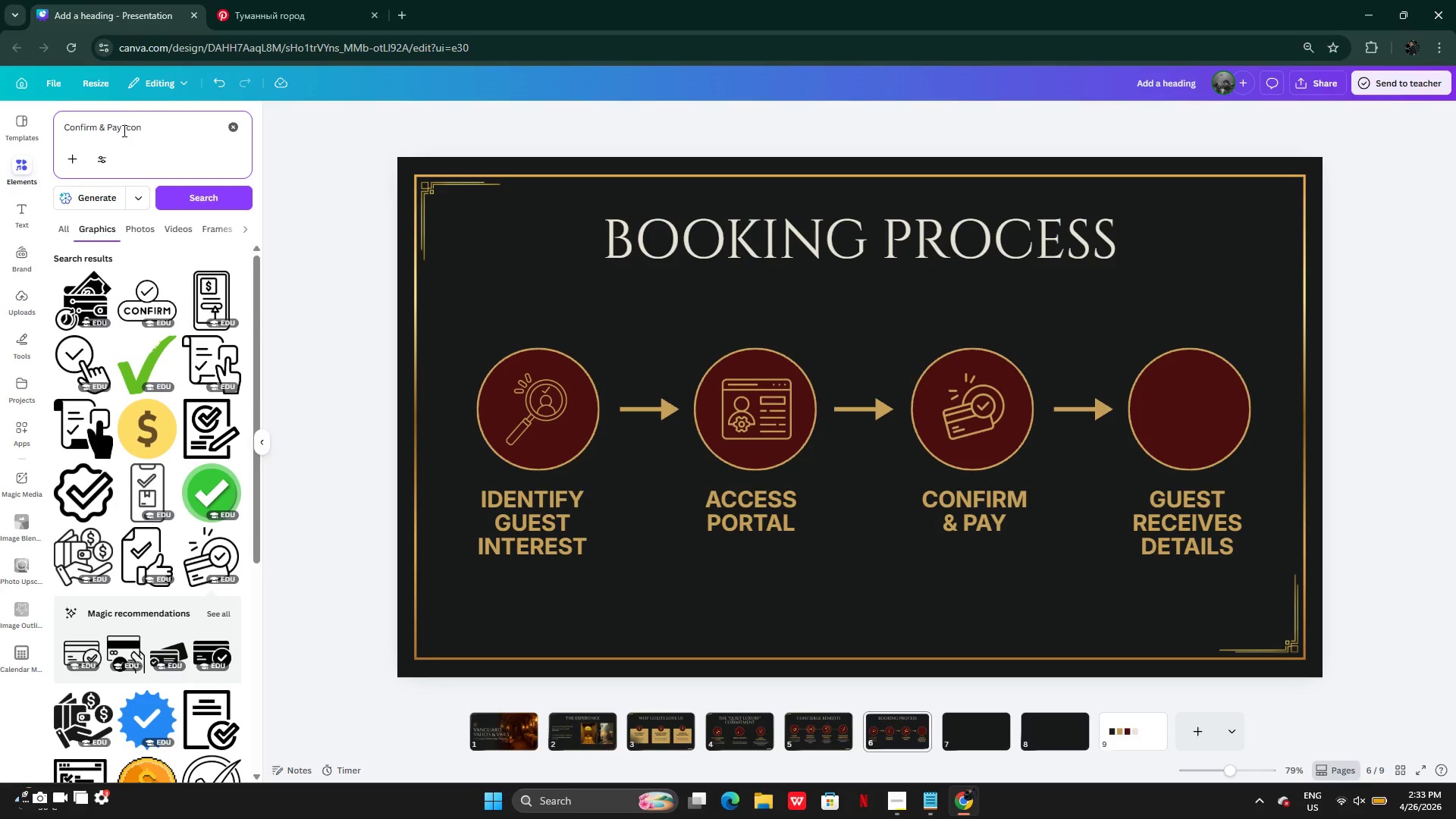 
left_click_drag(start_coordinate=[123, 130], to_coordinate=[27, 141])
 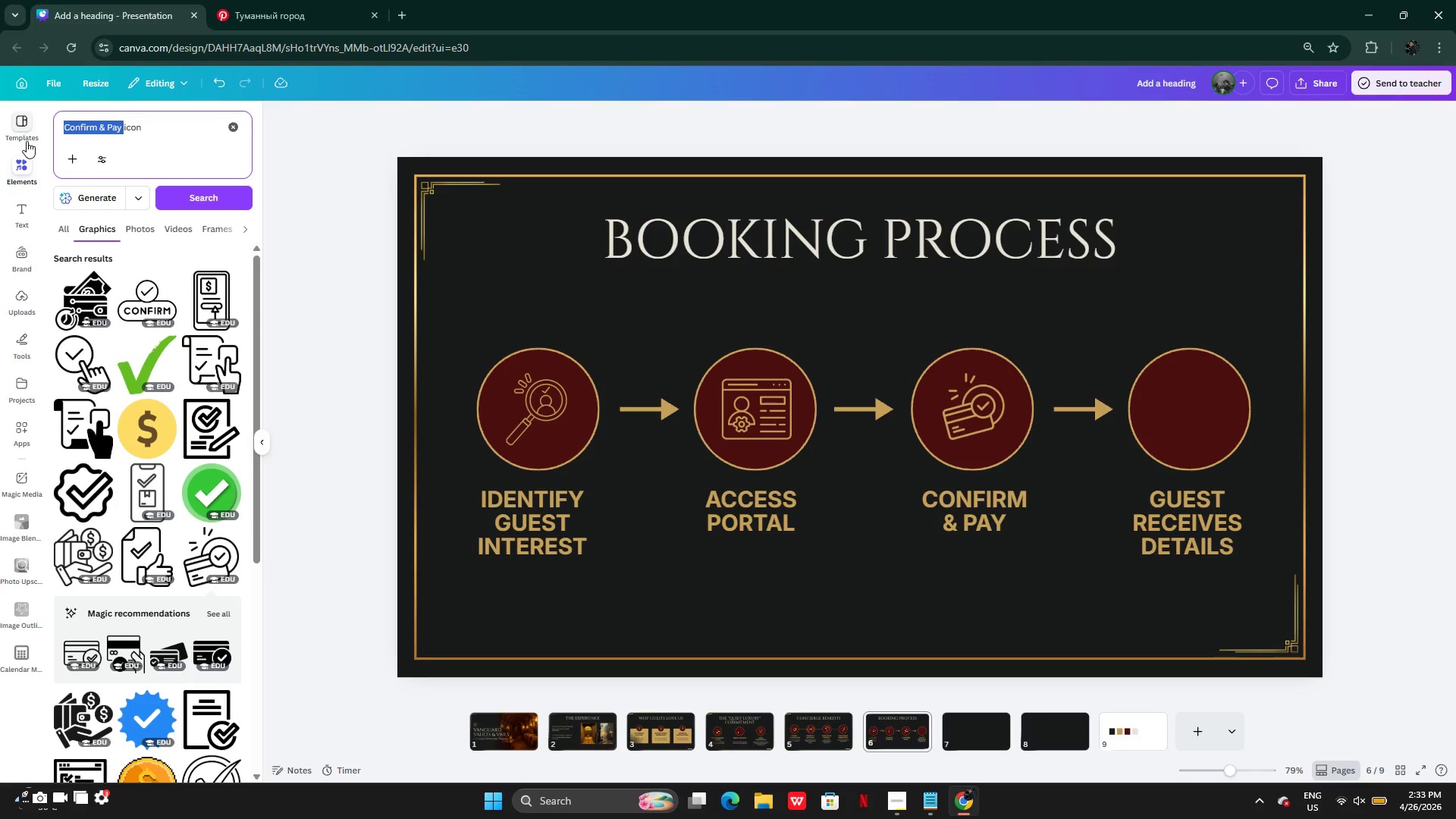 
type(rev)
key(Backspace)
type(cieve en)
key(Backspace)
type(mau)
key(Backspace)
type(il )
 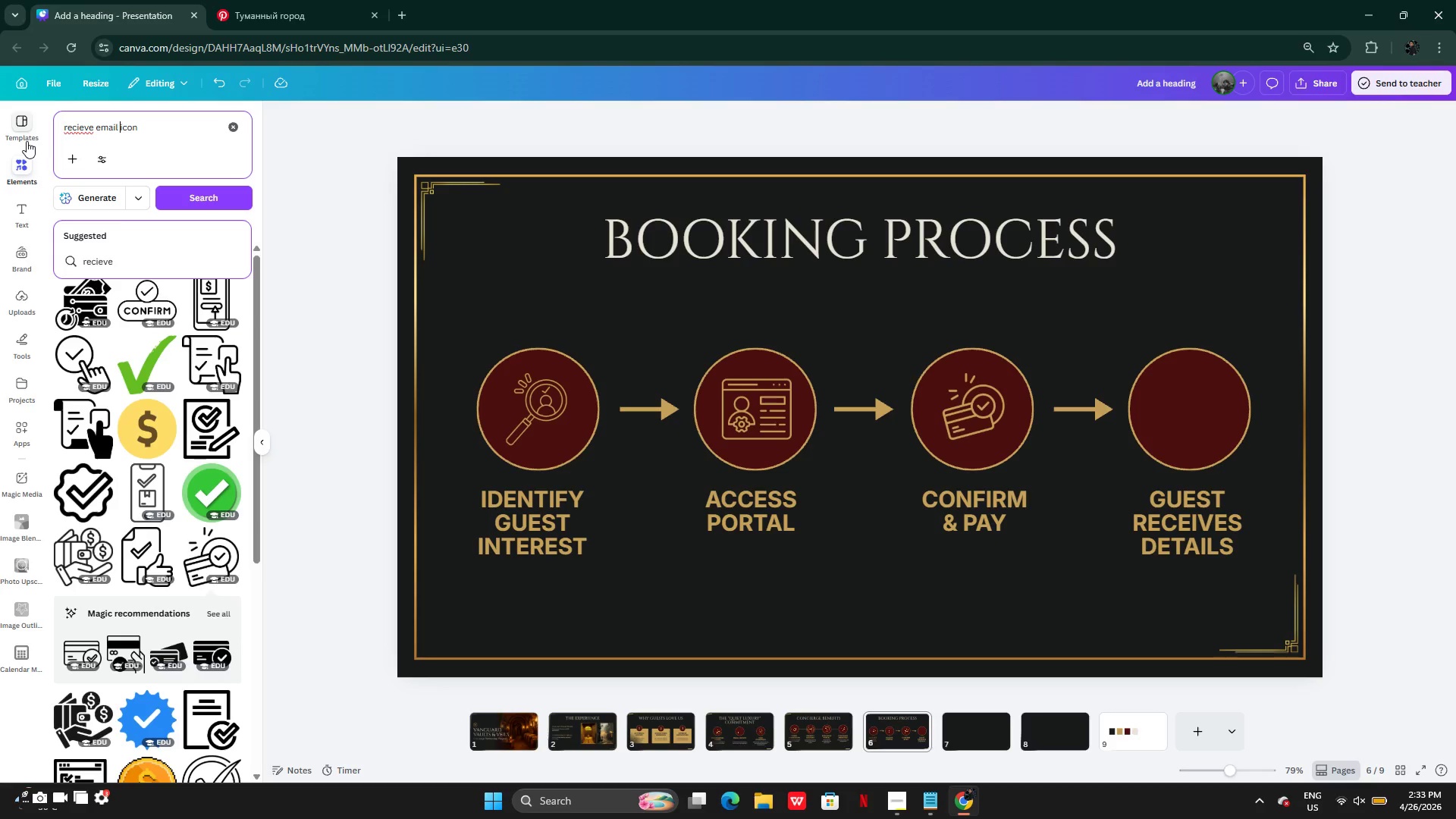 
key(Enter)
 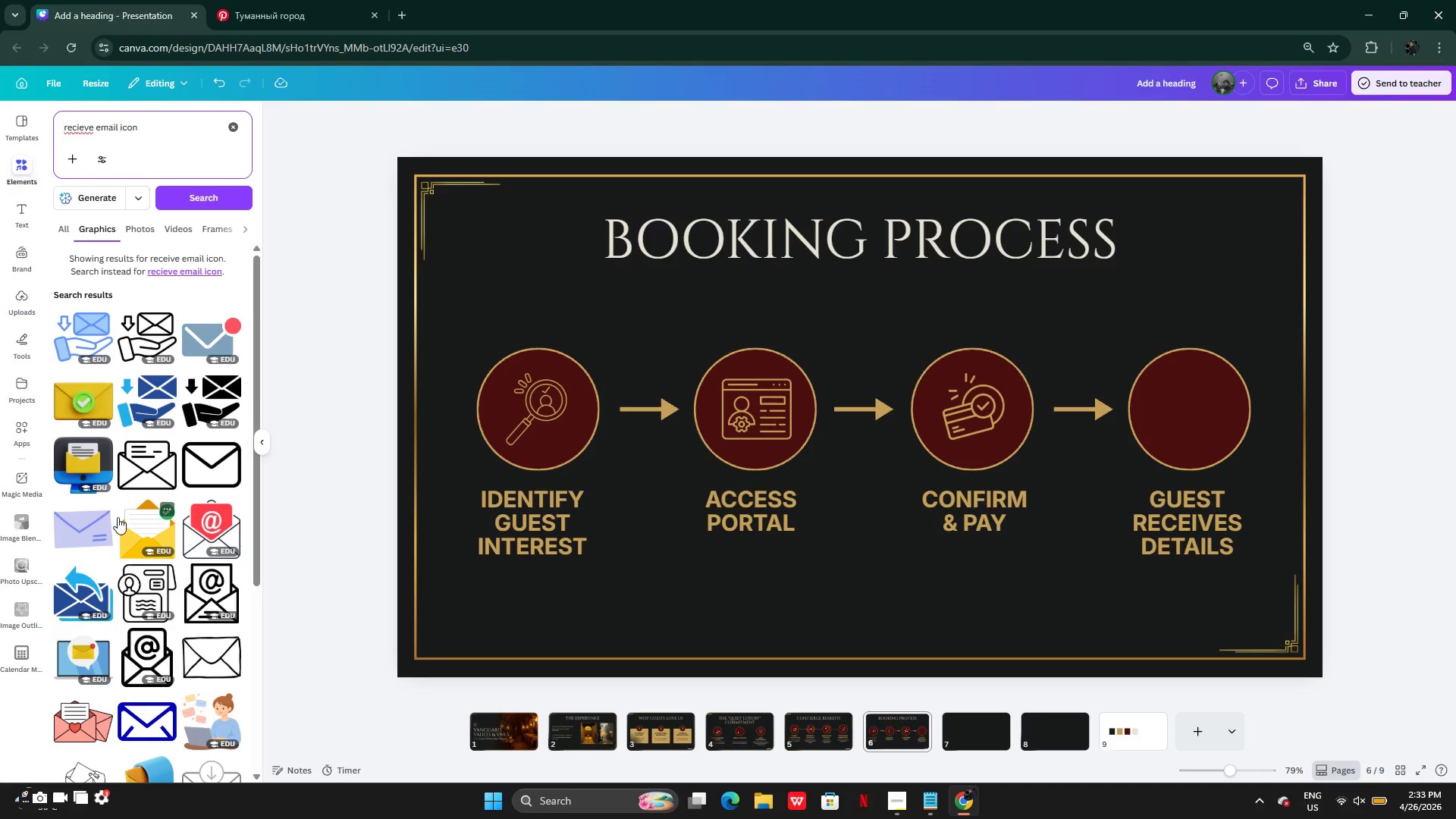 
wait(9.56)
 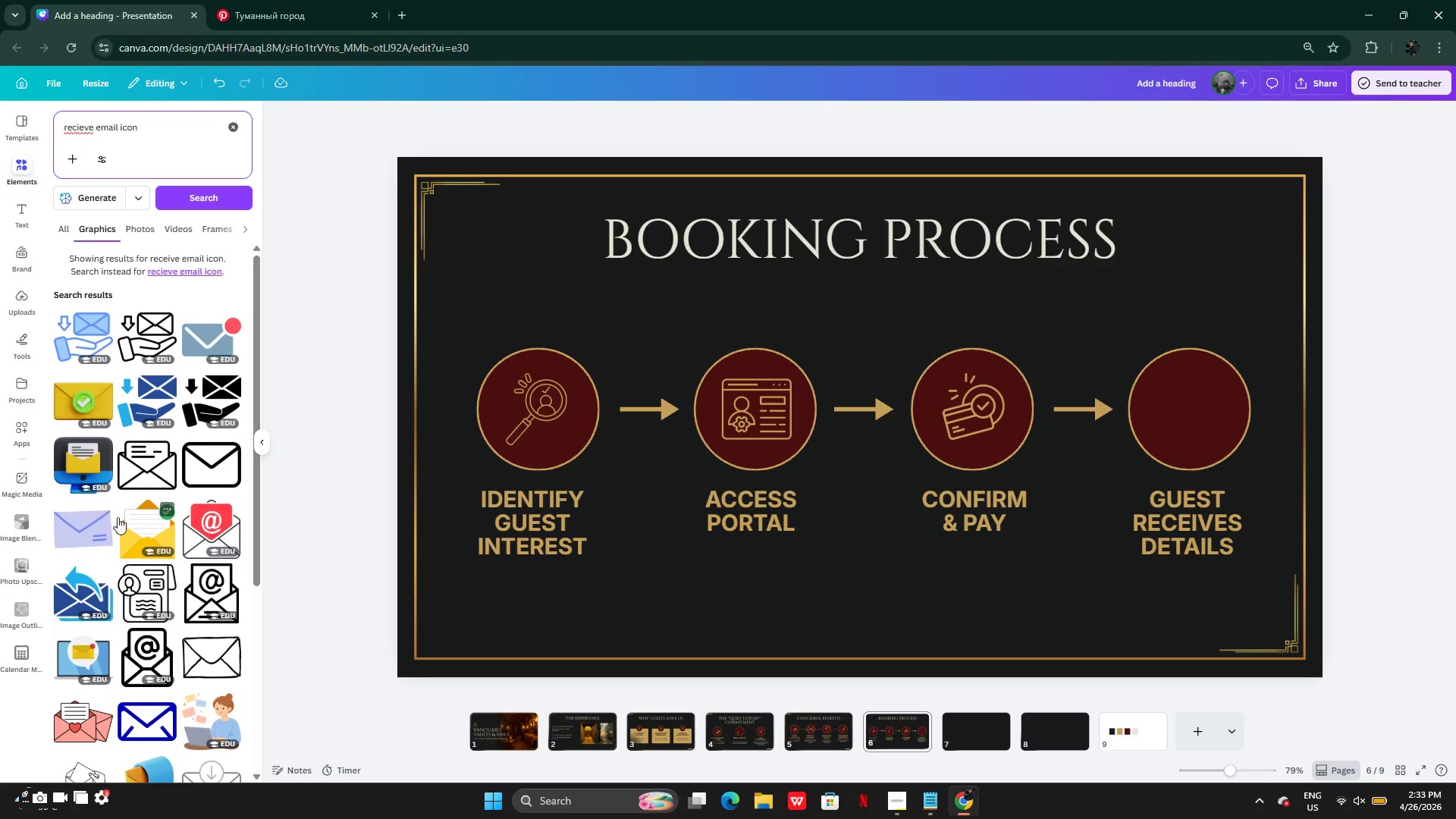 
mouse_move([161, 563])
 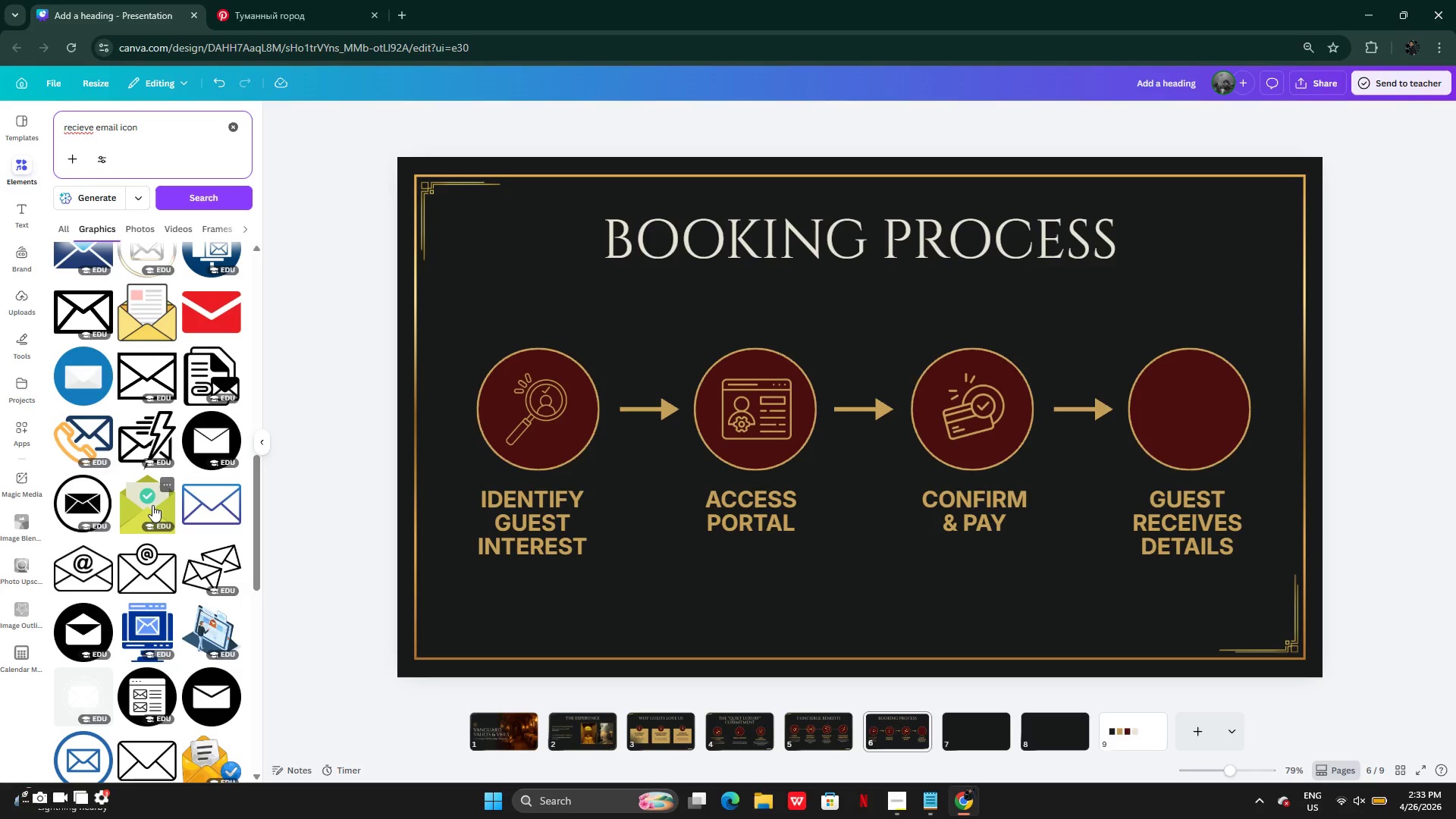 
left_click([152, 505])
 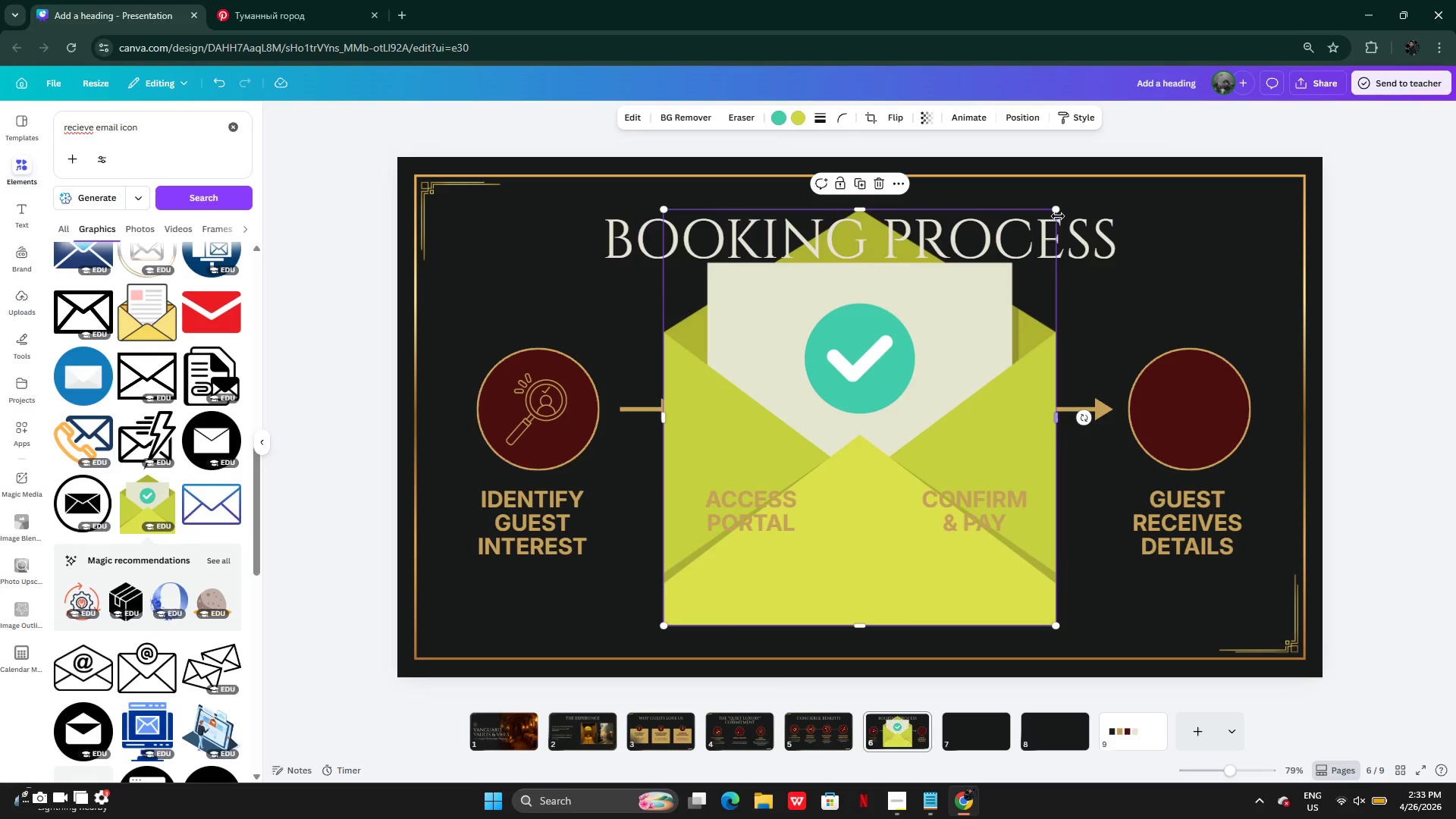 
left_click_drag(start_coordinate=[1057, 212], to_coordinate=[846, 545])
 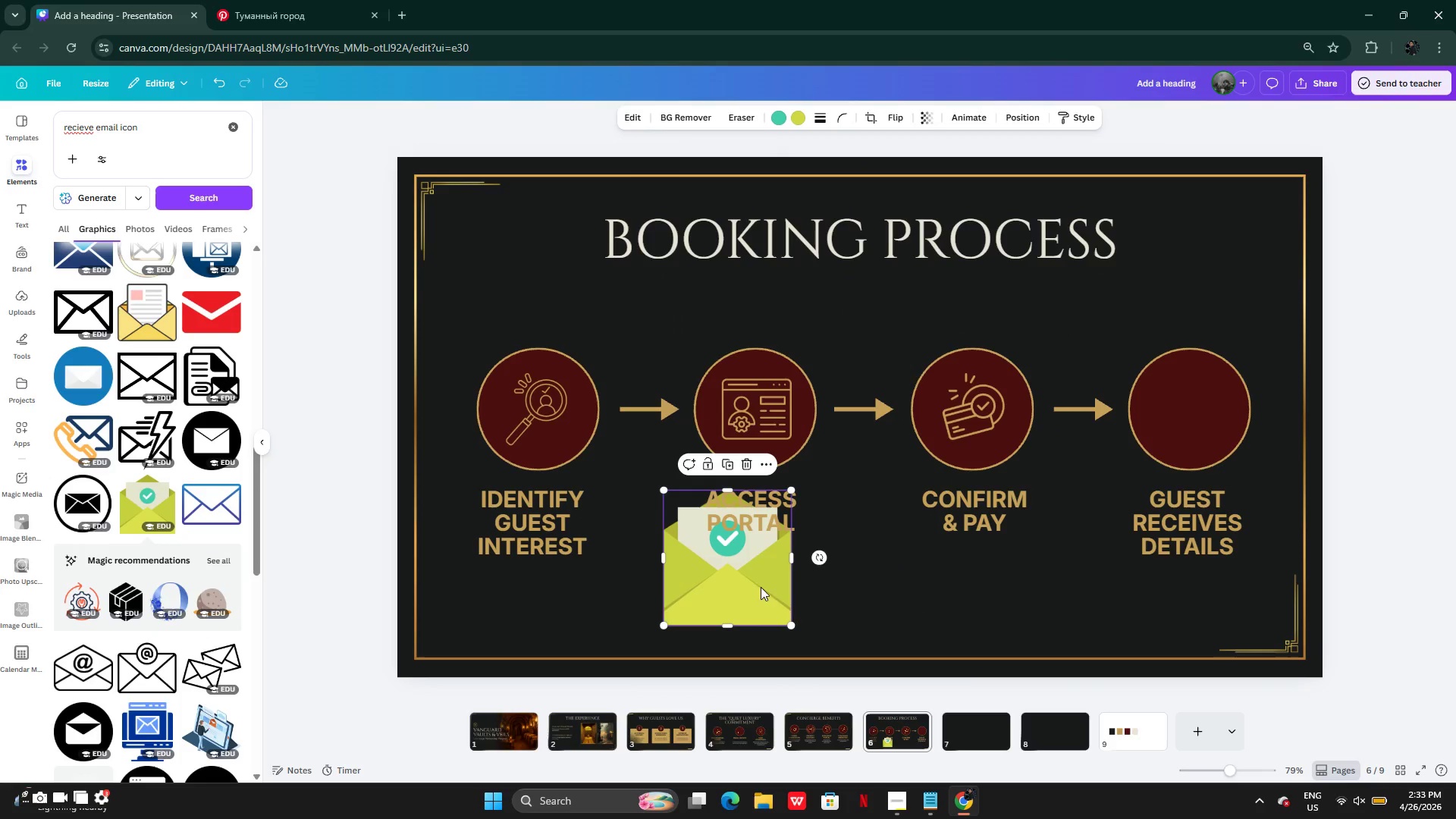 
left_click_drag(start_coordinate=[758, 588], to_coordinate=[1038, 461])
 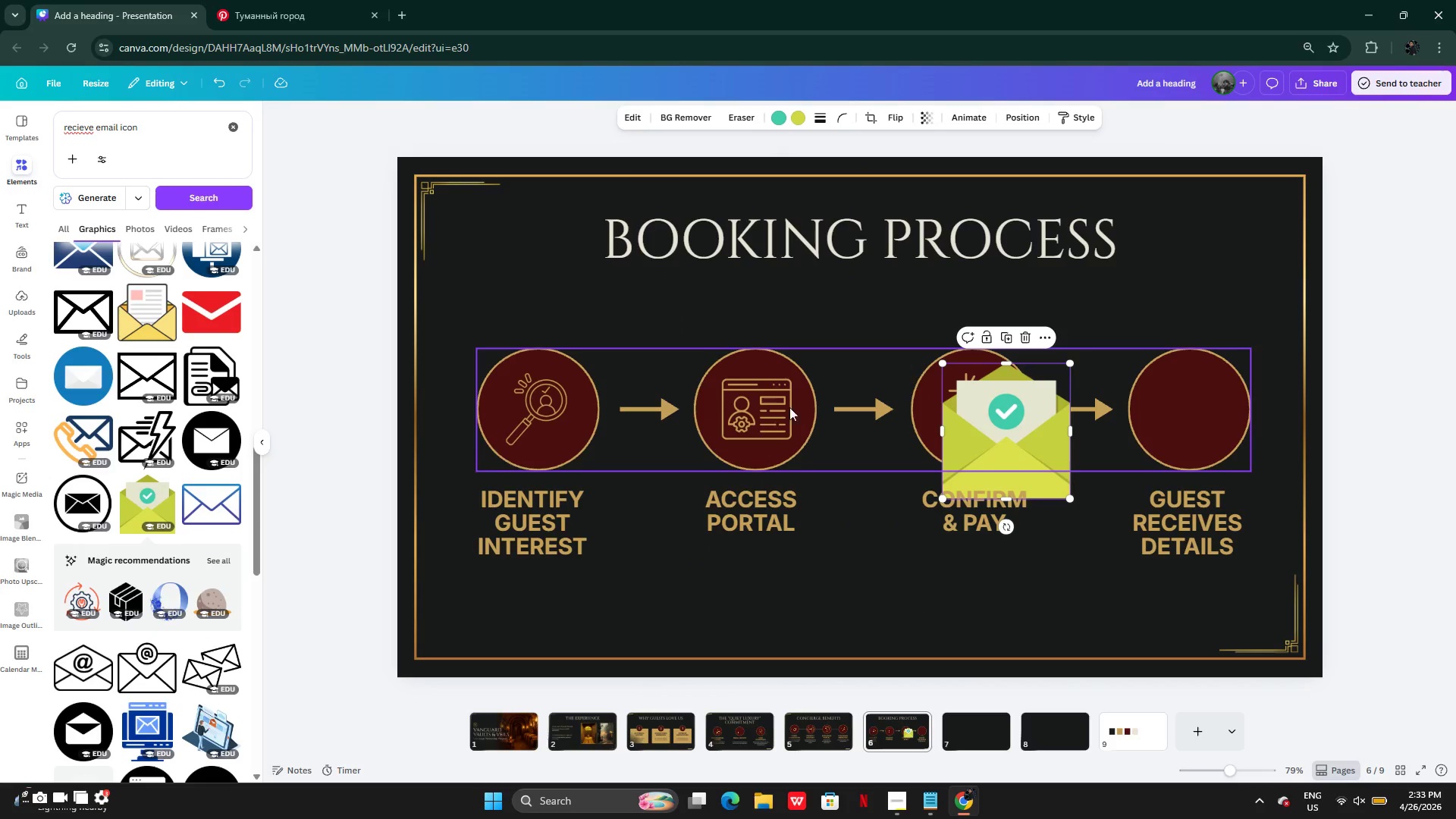 
left_click([784, 406])
 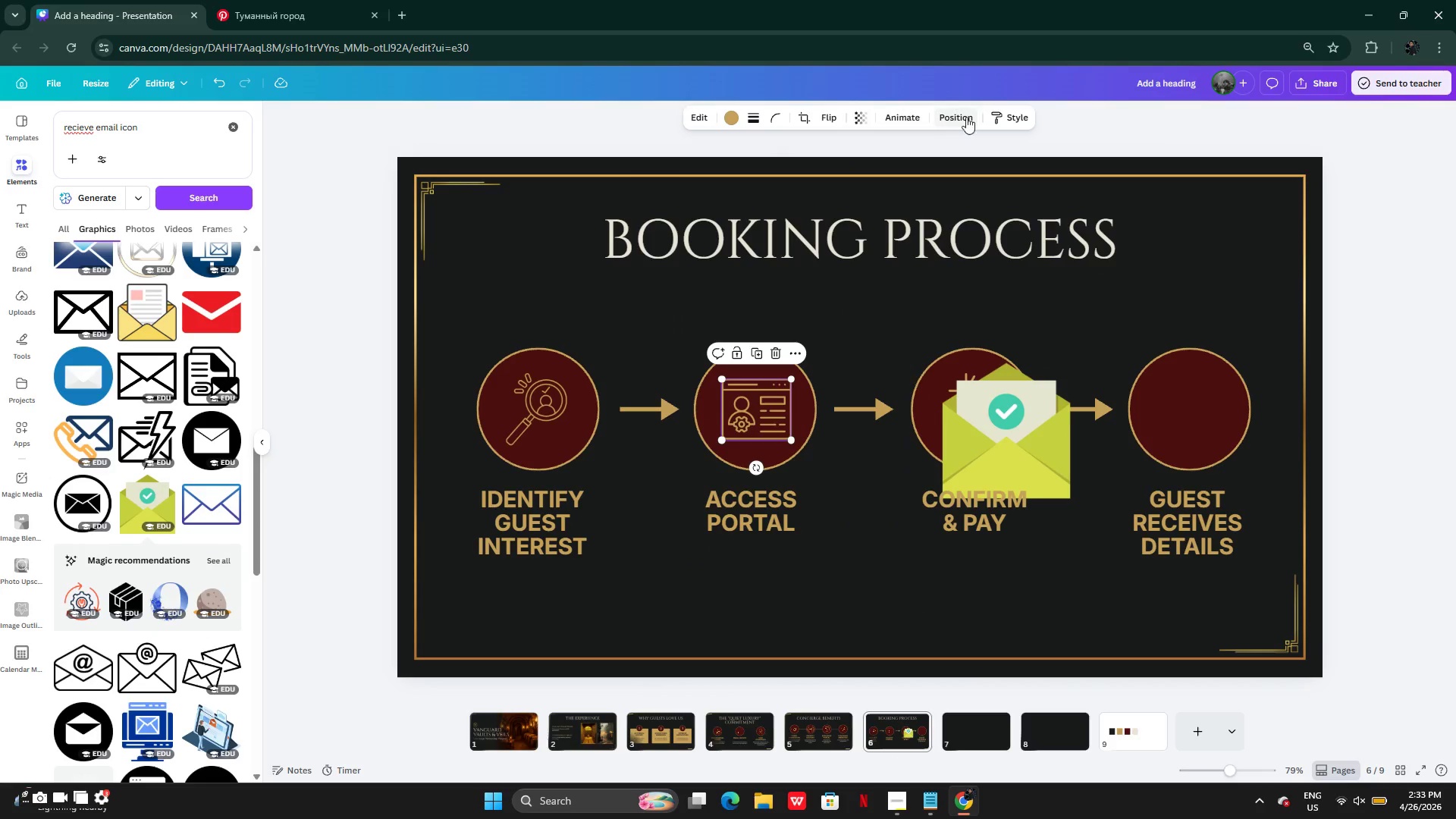 
left_click([999, 114])
 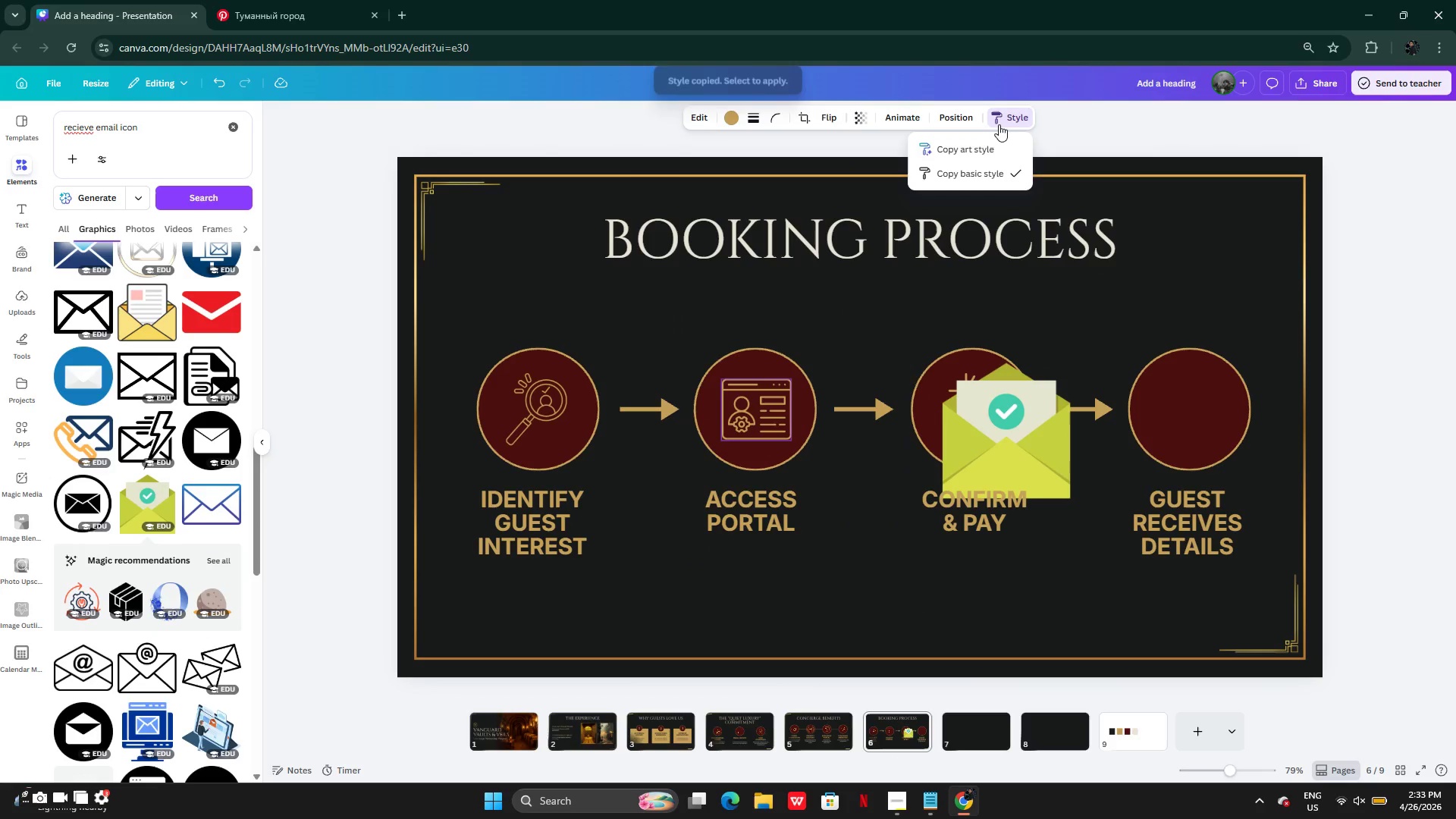 
left_click([990, 143])
 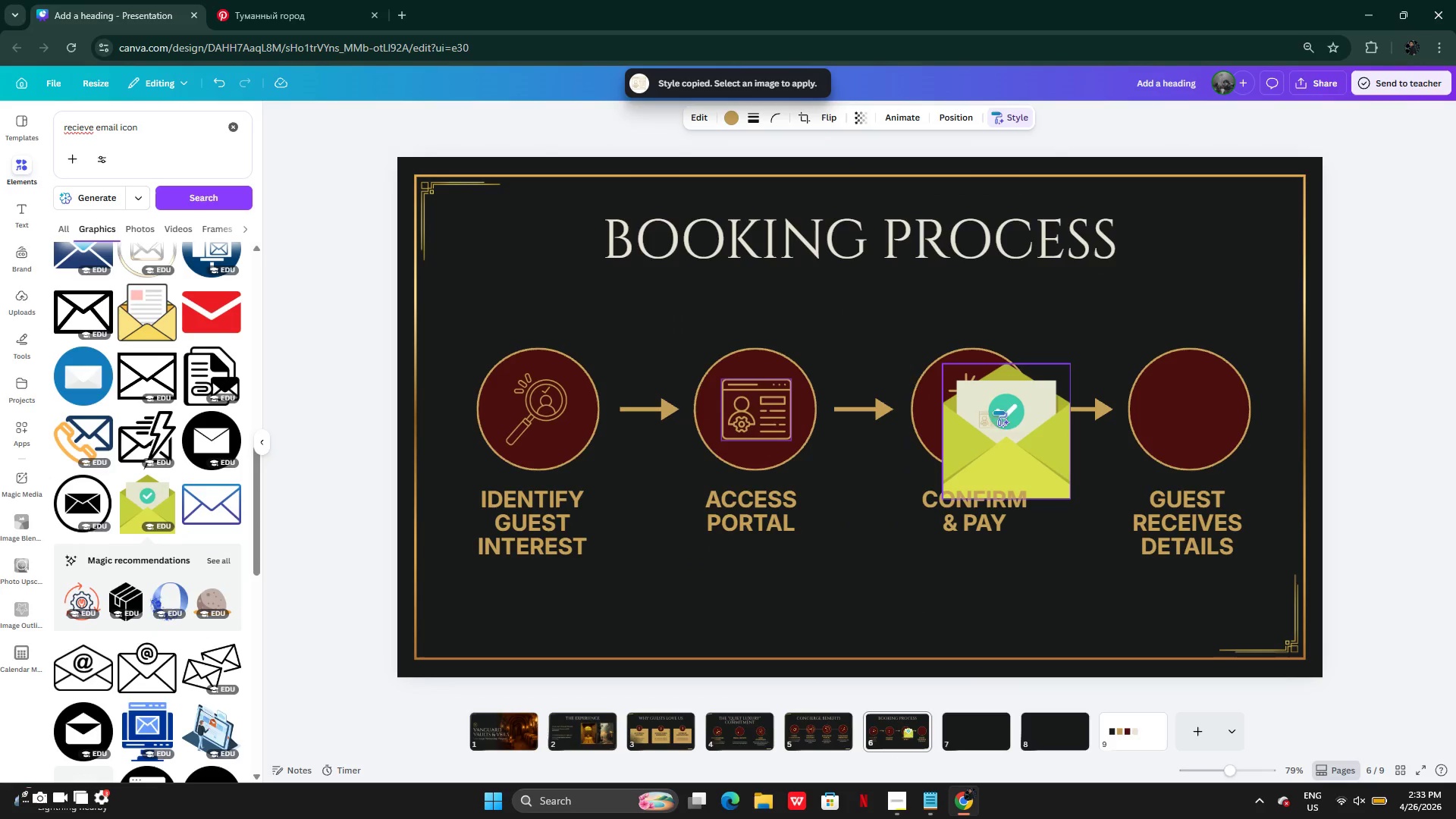 
left_click([1006, 420])
 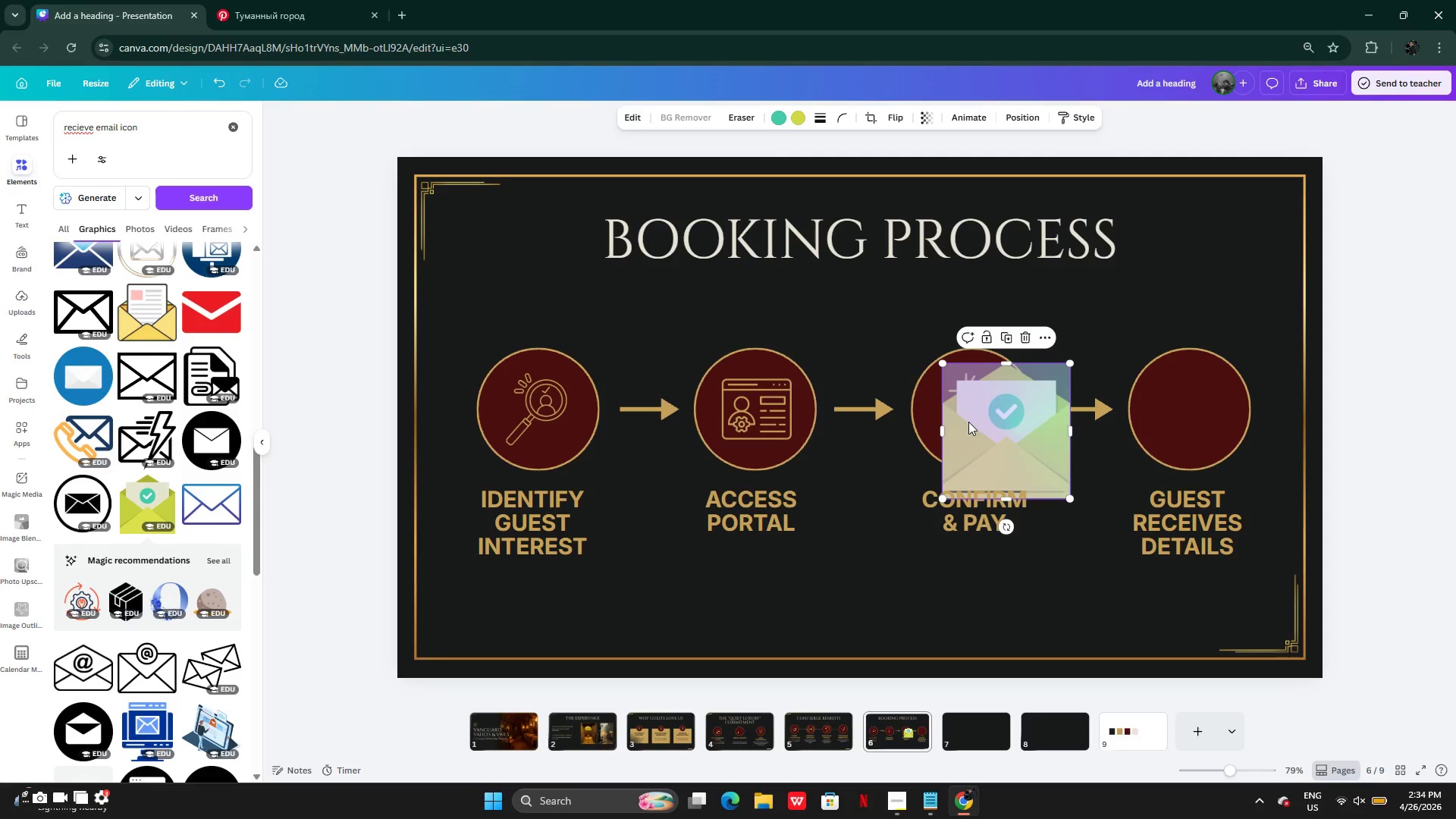 
wait(17.41)
 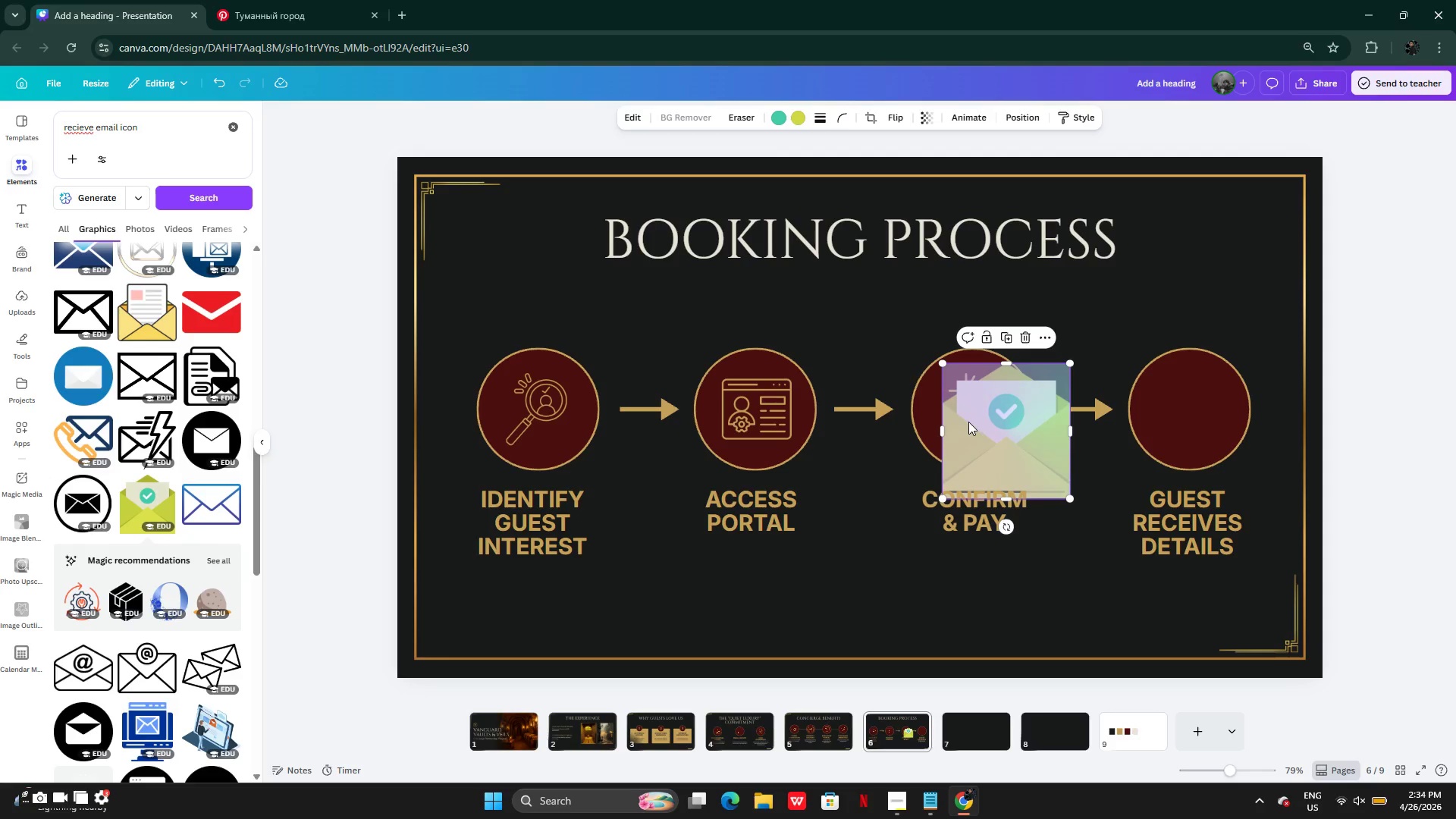 
left_click_drag(start_coordinate=[1003, 437], to_coordinate=[782, 378])
 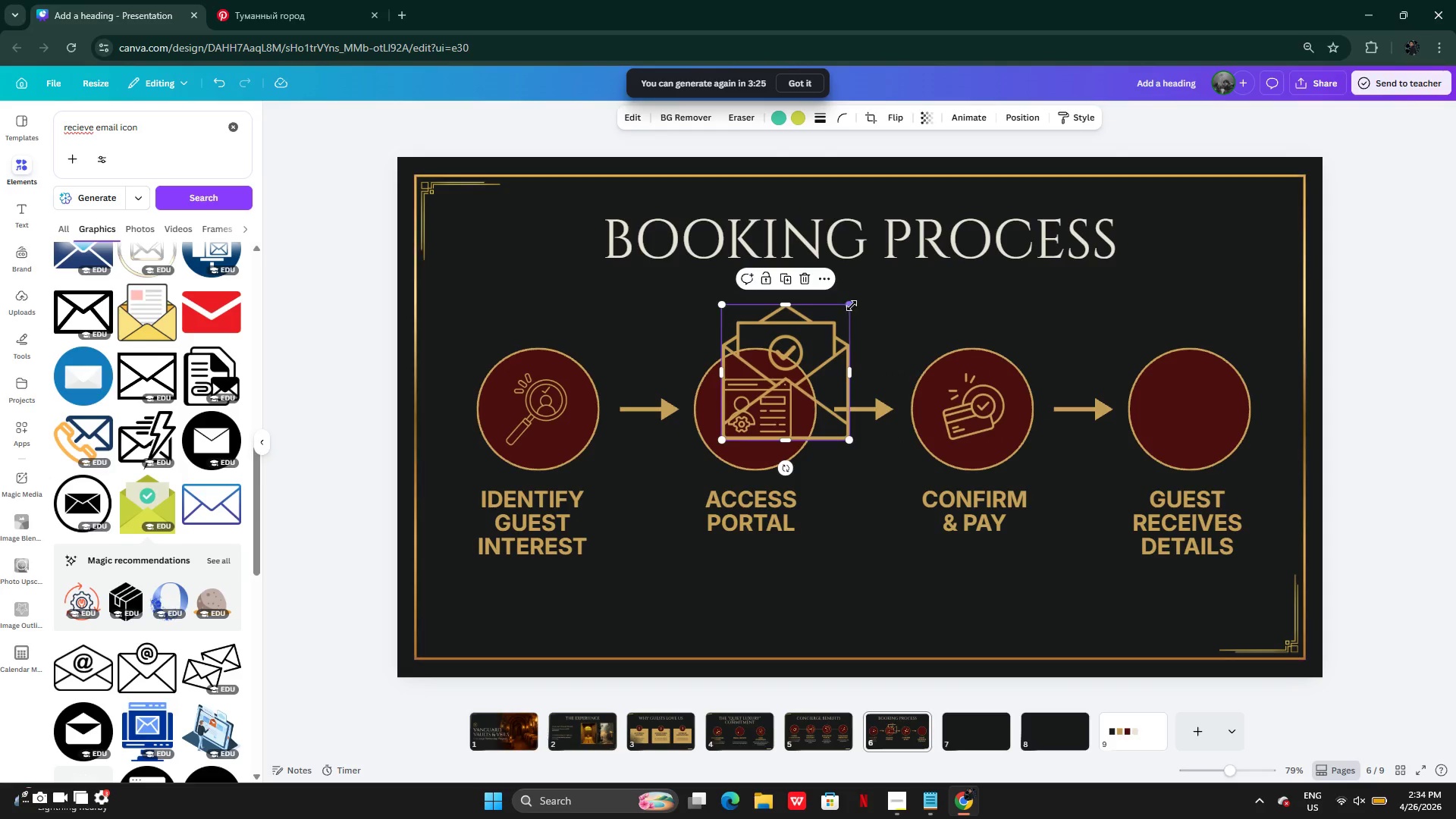 
left_click_drag(start_coordinate=[851, 306], to_coordinate=[793, 367])
 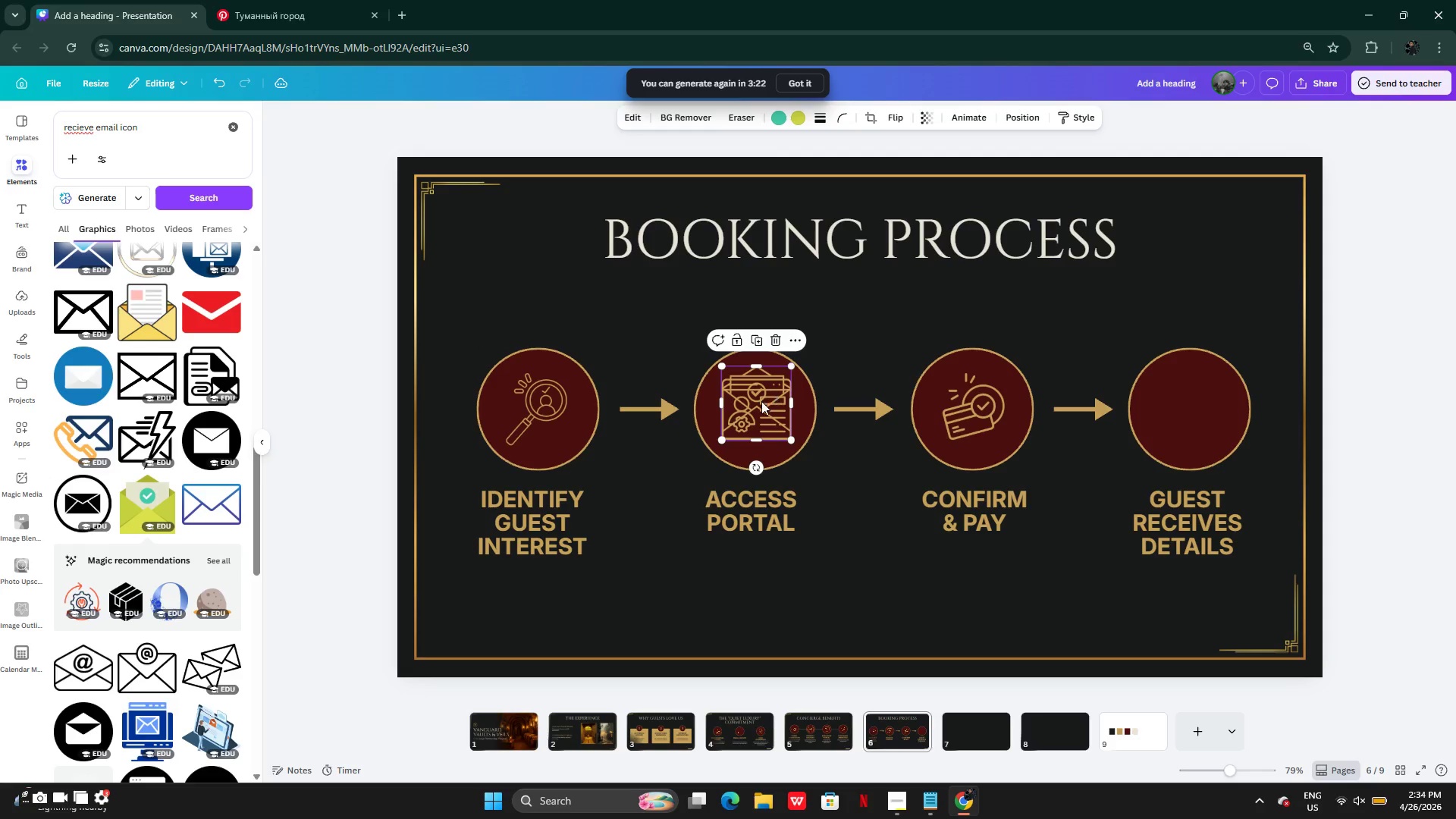 
left_click_drag(start_coordinate=[761, 401], to_coordinate=[1196, 407])
 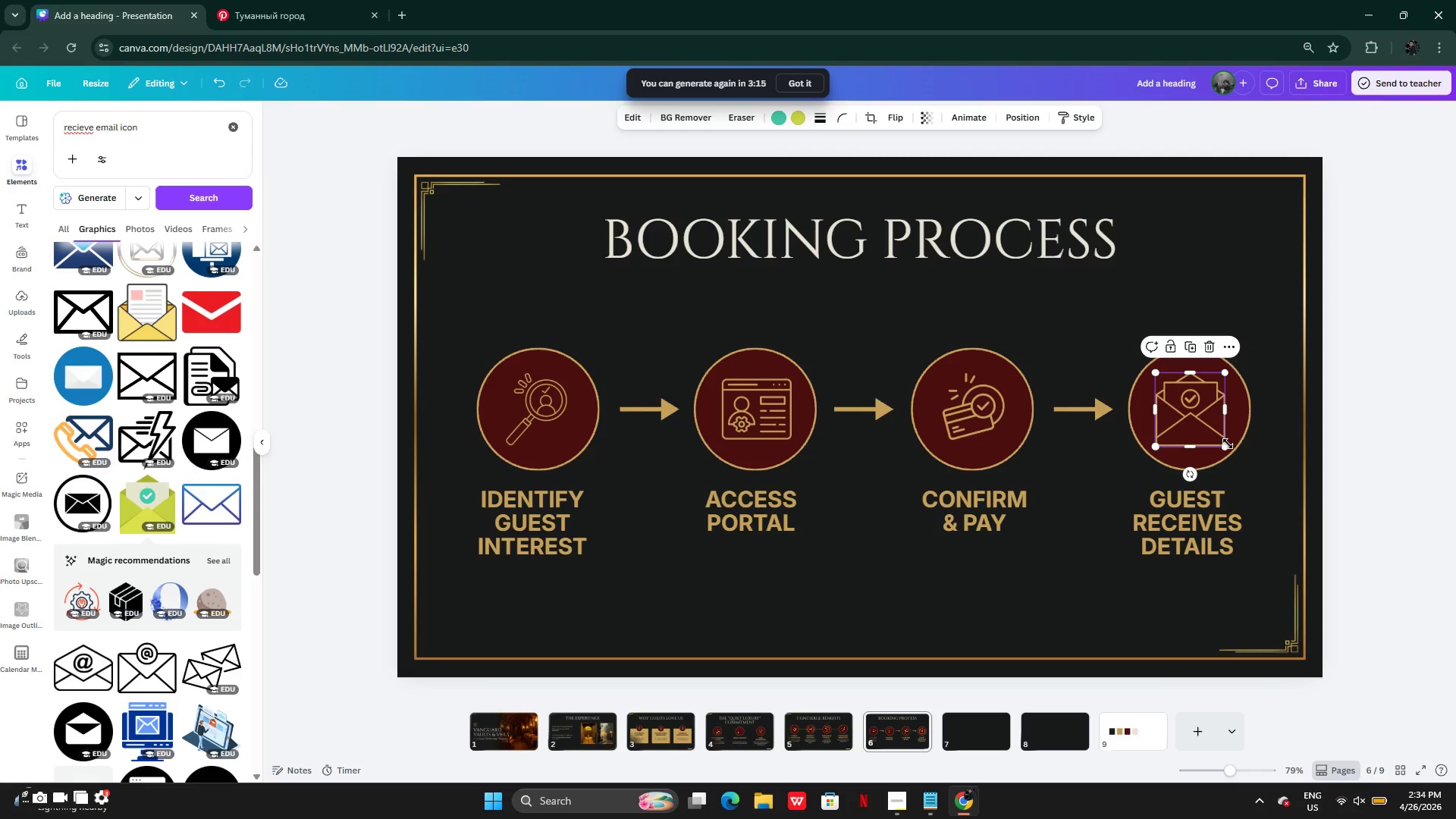 
left_click_drag(start_coordinate=[1225, 444], to_coordinate=[1222, 435])
 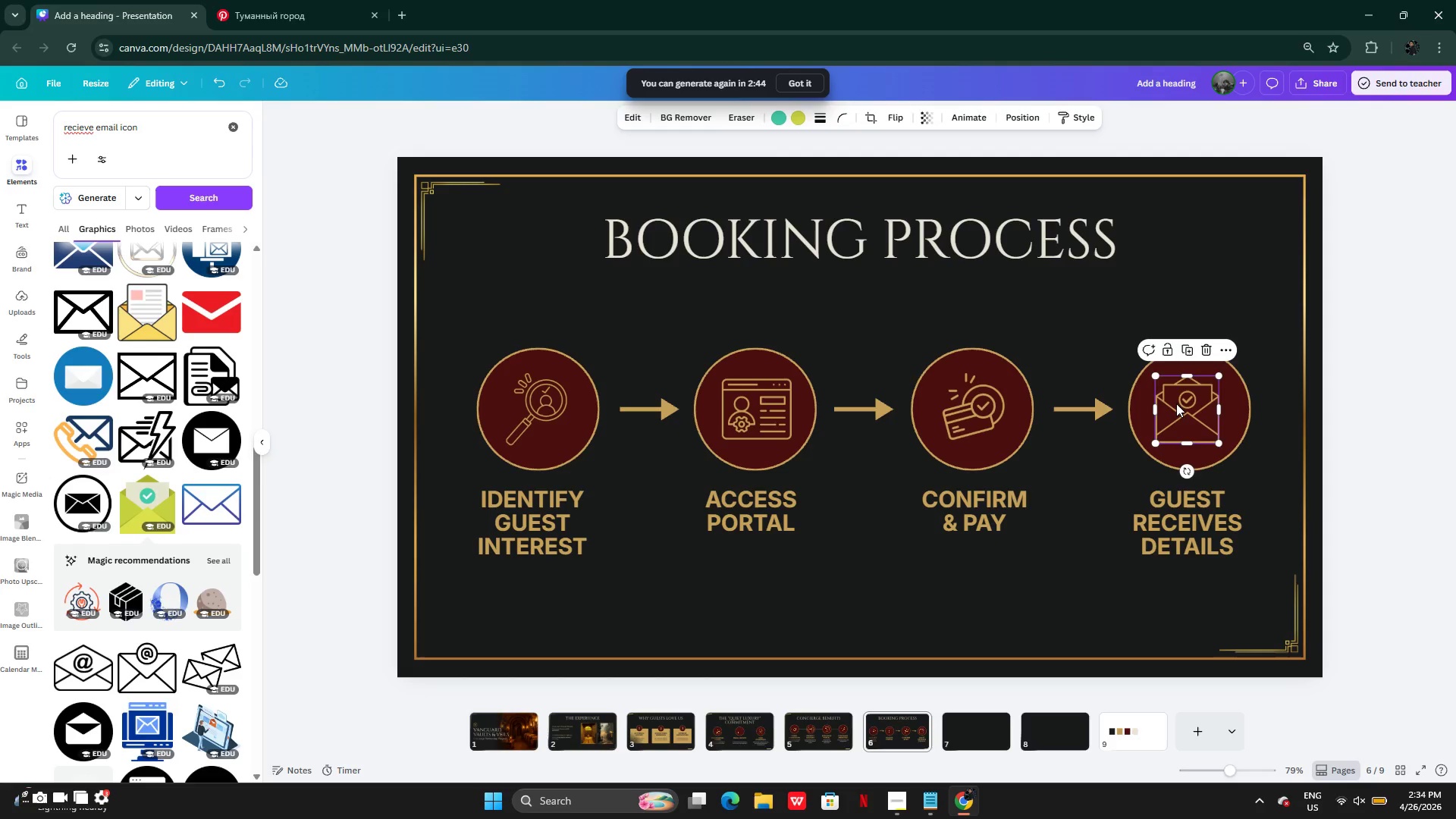 
wait(34.62)
 